 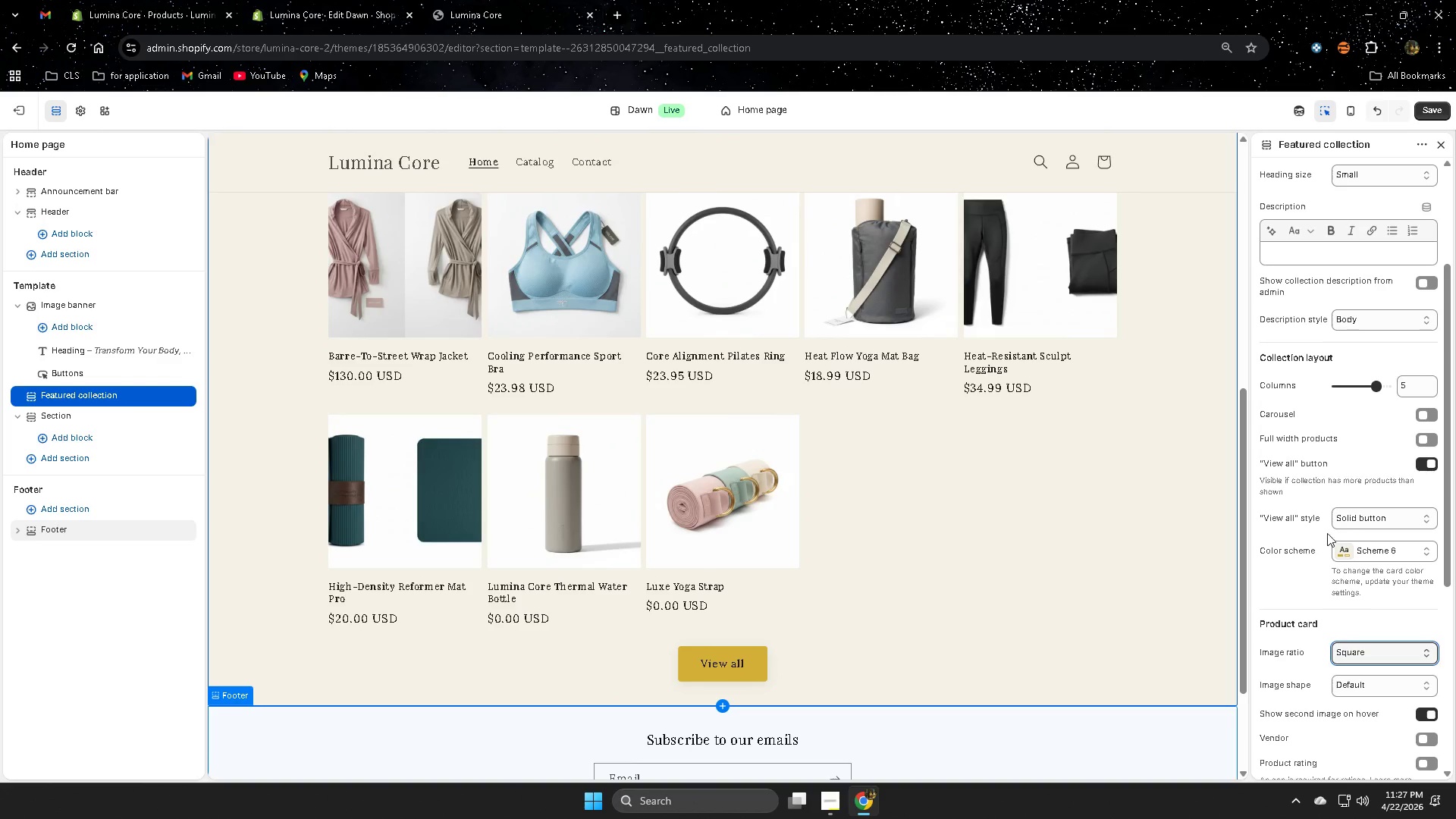 
scroll: coordinate [1317, 517], scroll_direction: up, amount: 6.0
 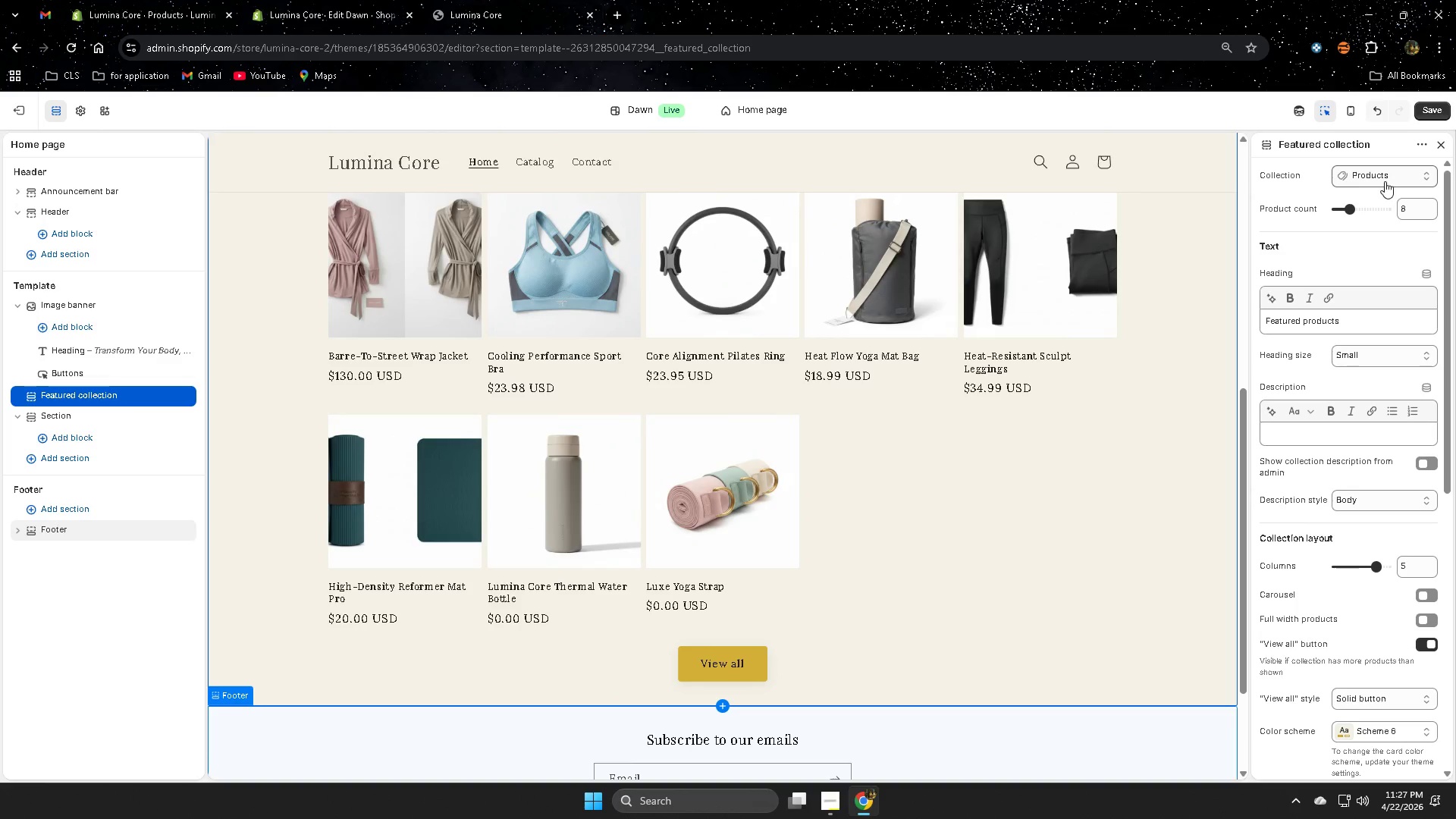 
left_click([1387, 180])
 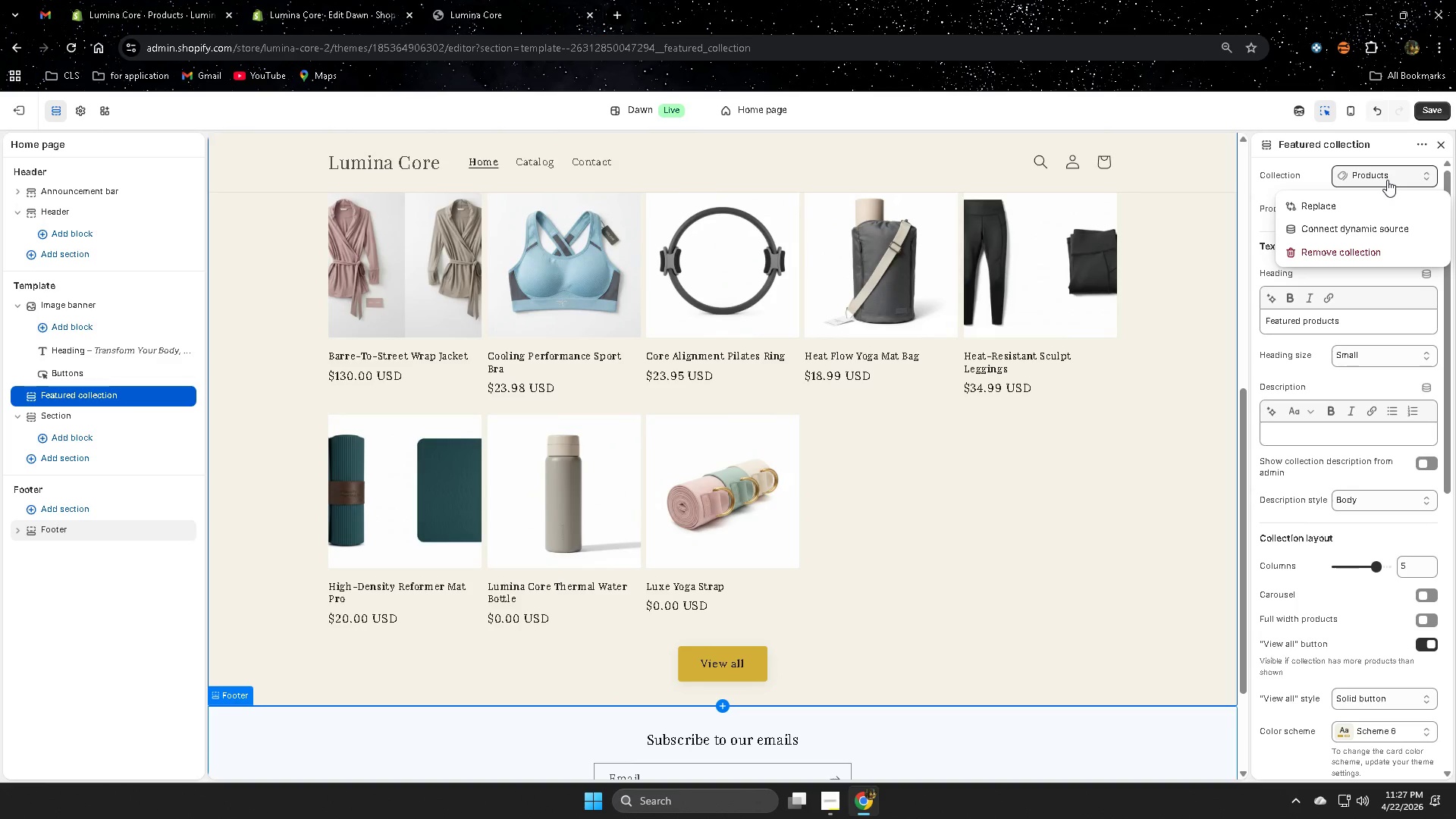 
left_click([1387, 180])
 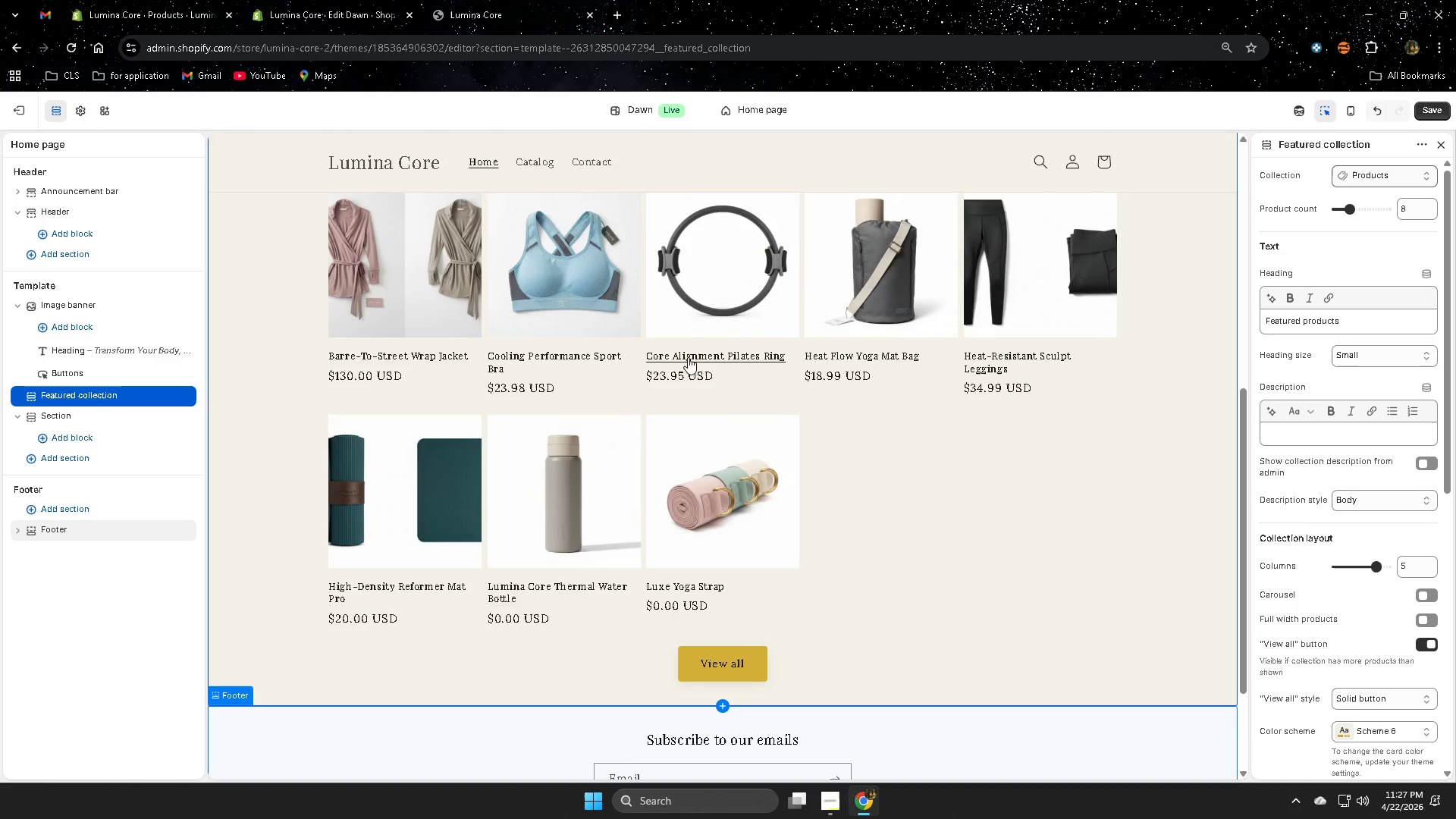 
scroll: coordinate [723, 502], scroll_direction: up, amount: 3.0
 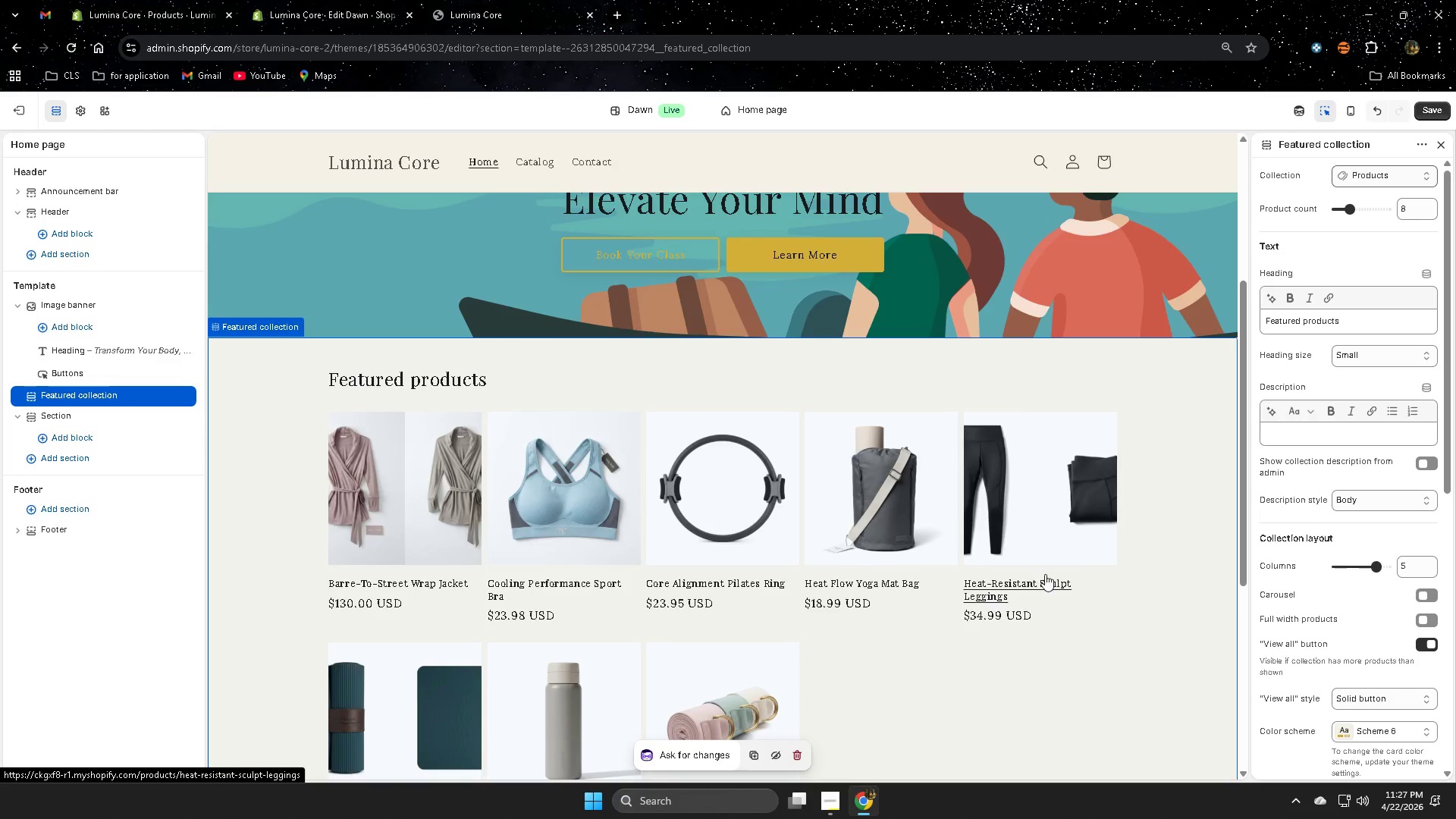 
scroll: coordinate [1046, 574], scroll_direction: down, amount: 7.0
 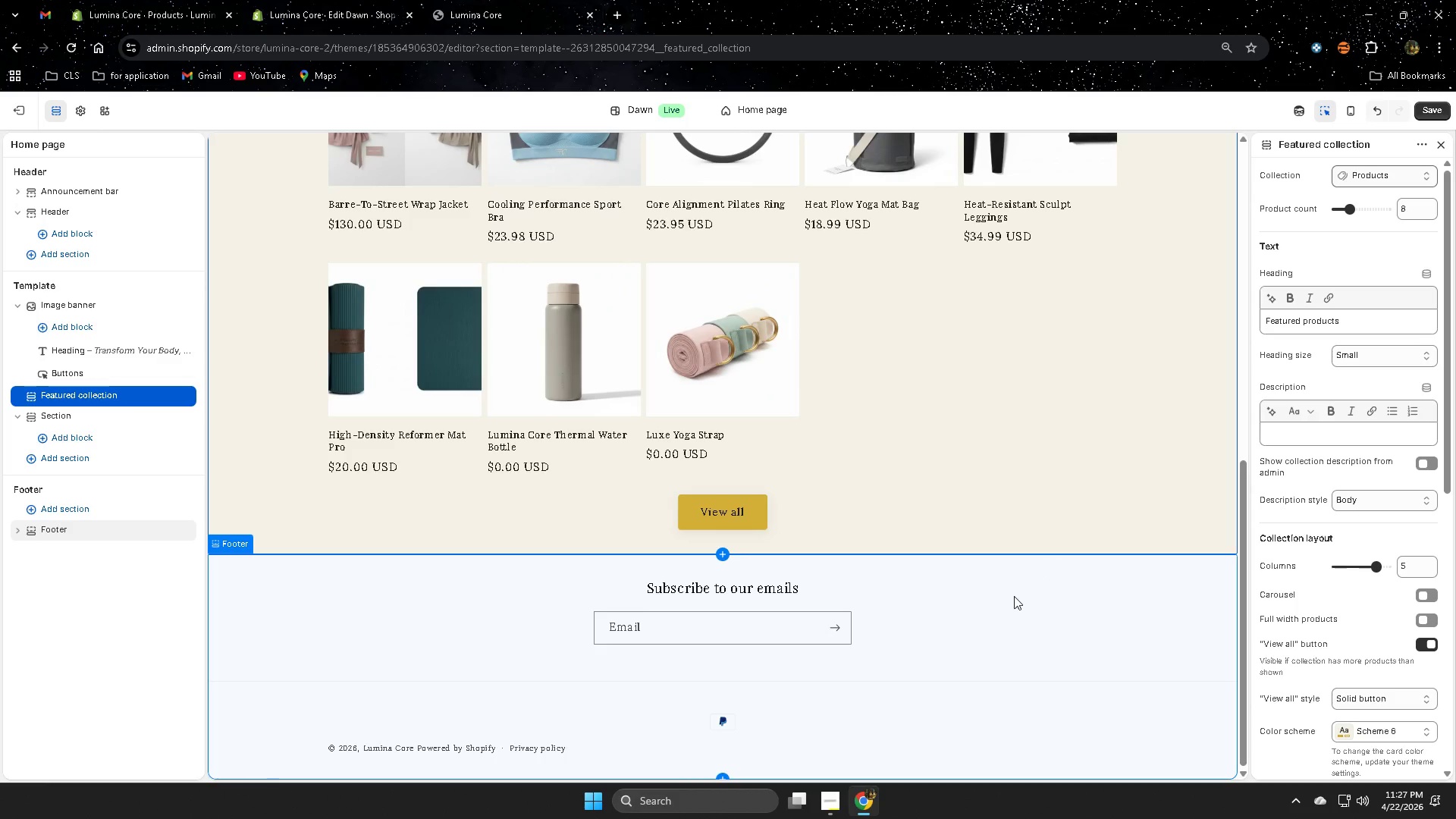 
left_click([1012, 596])
 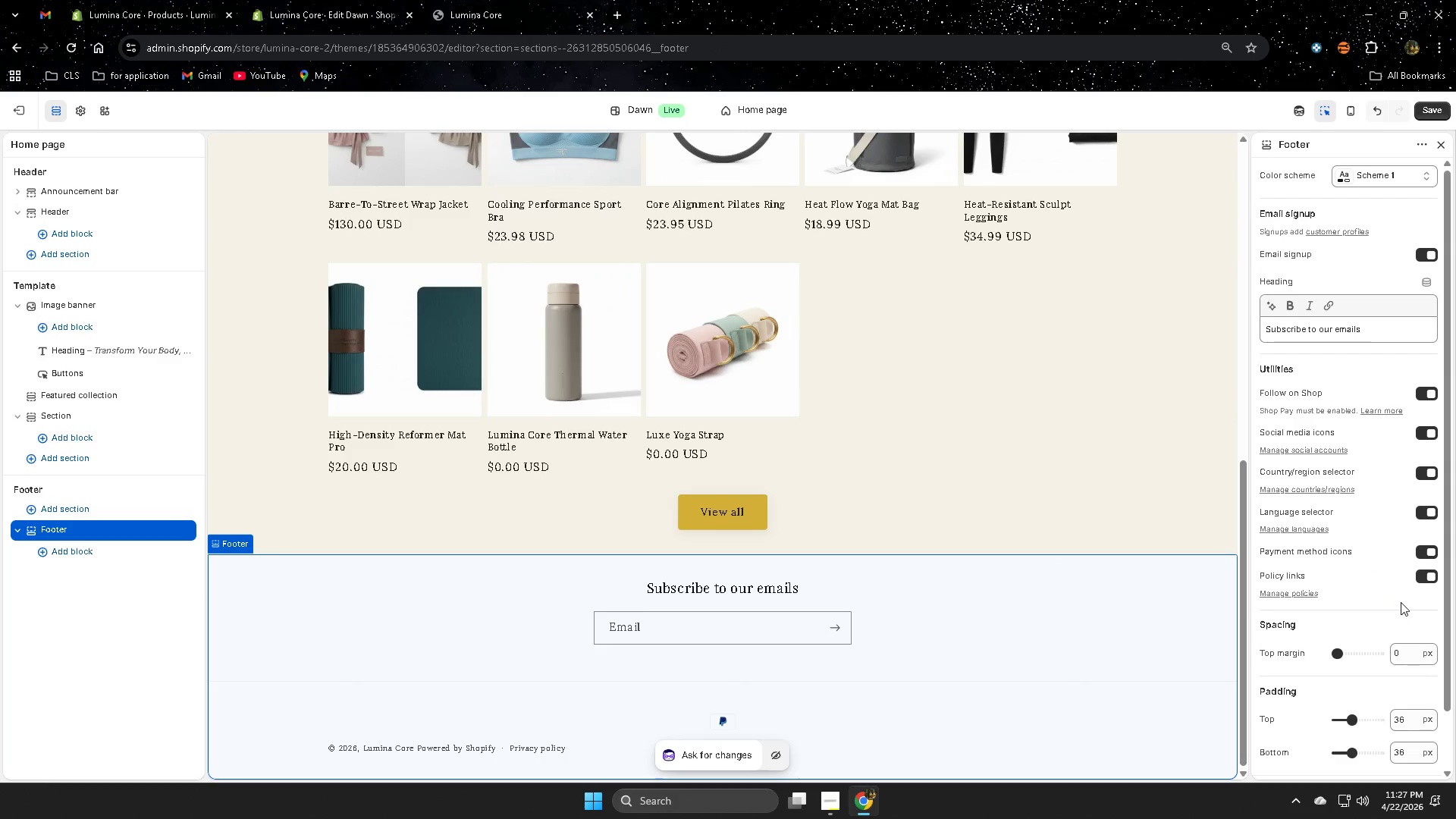 
scroll: coordinate [1368, 615], scroll_direction: down, amount: 7.0
 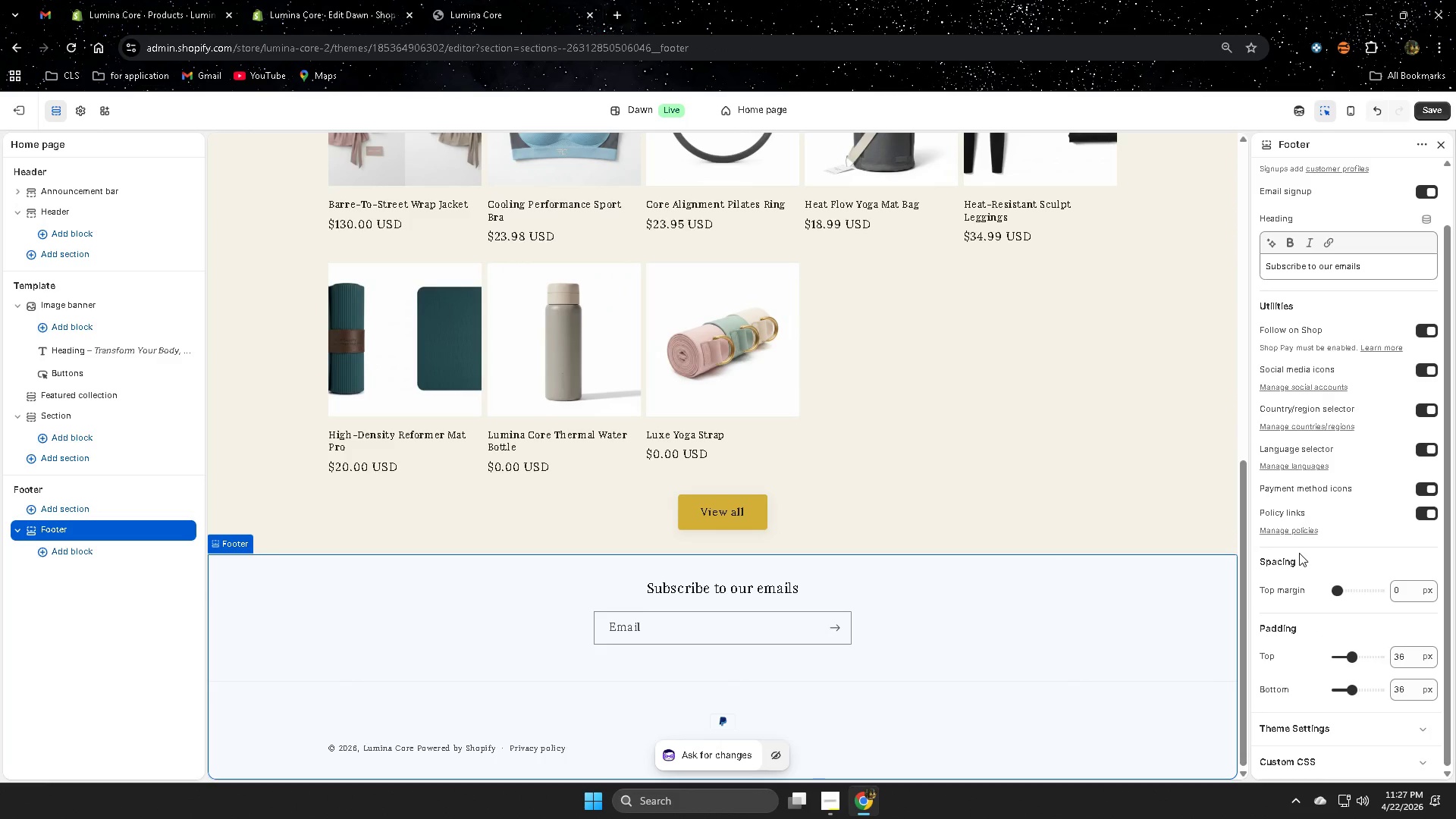 
scroll: coordinate [1299, 553], scroll_direction: up, amount: 3.0
 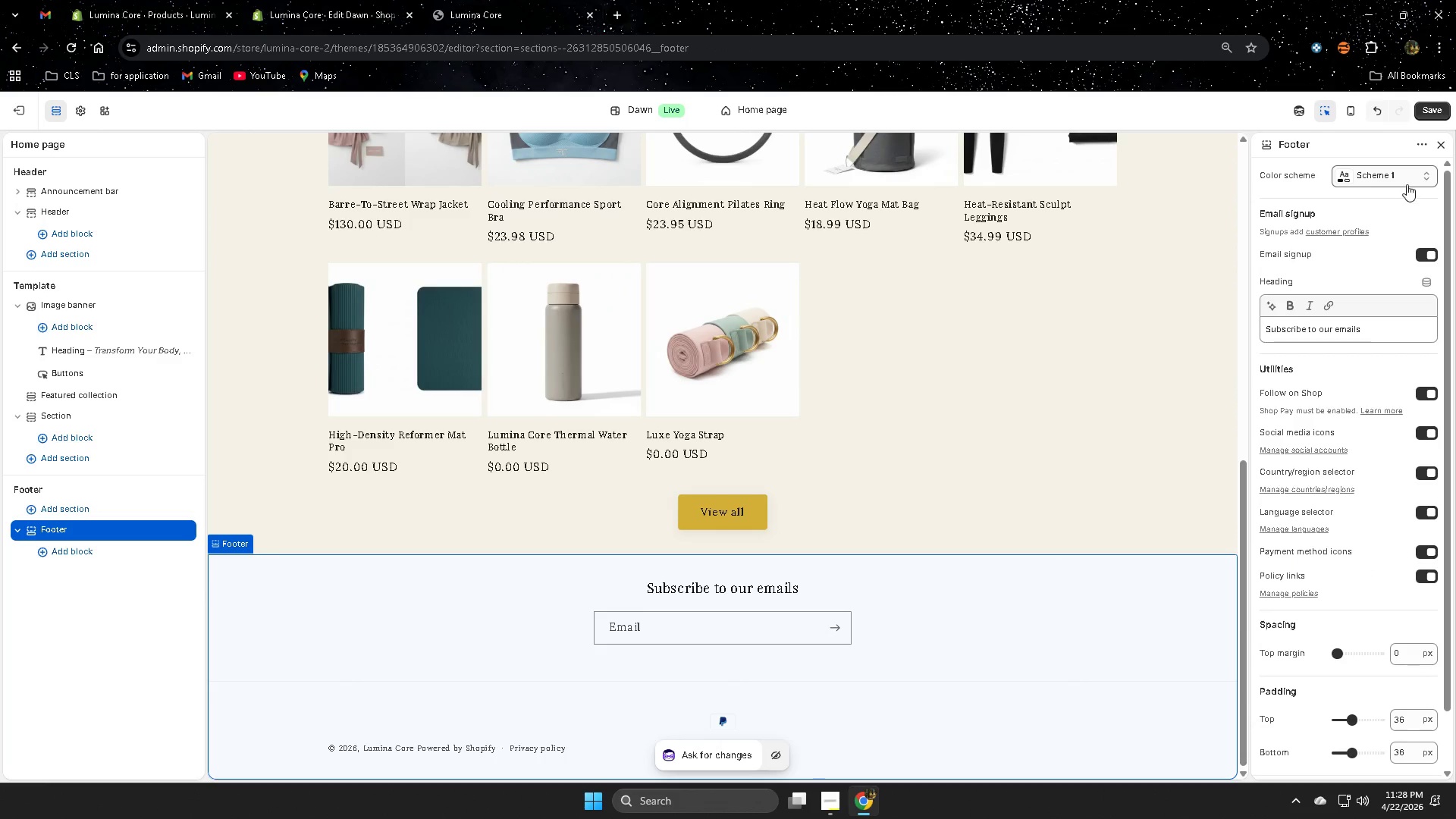 
left_click([1405, 175])
 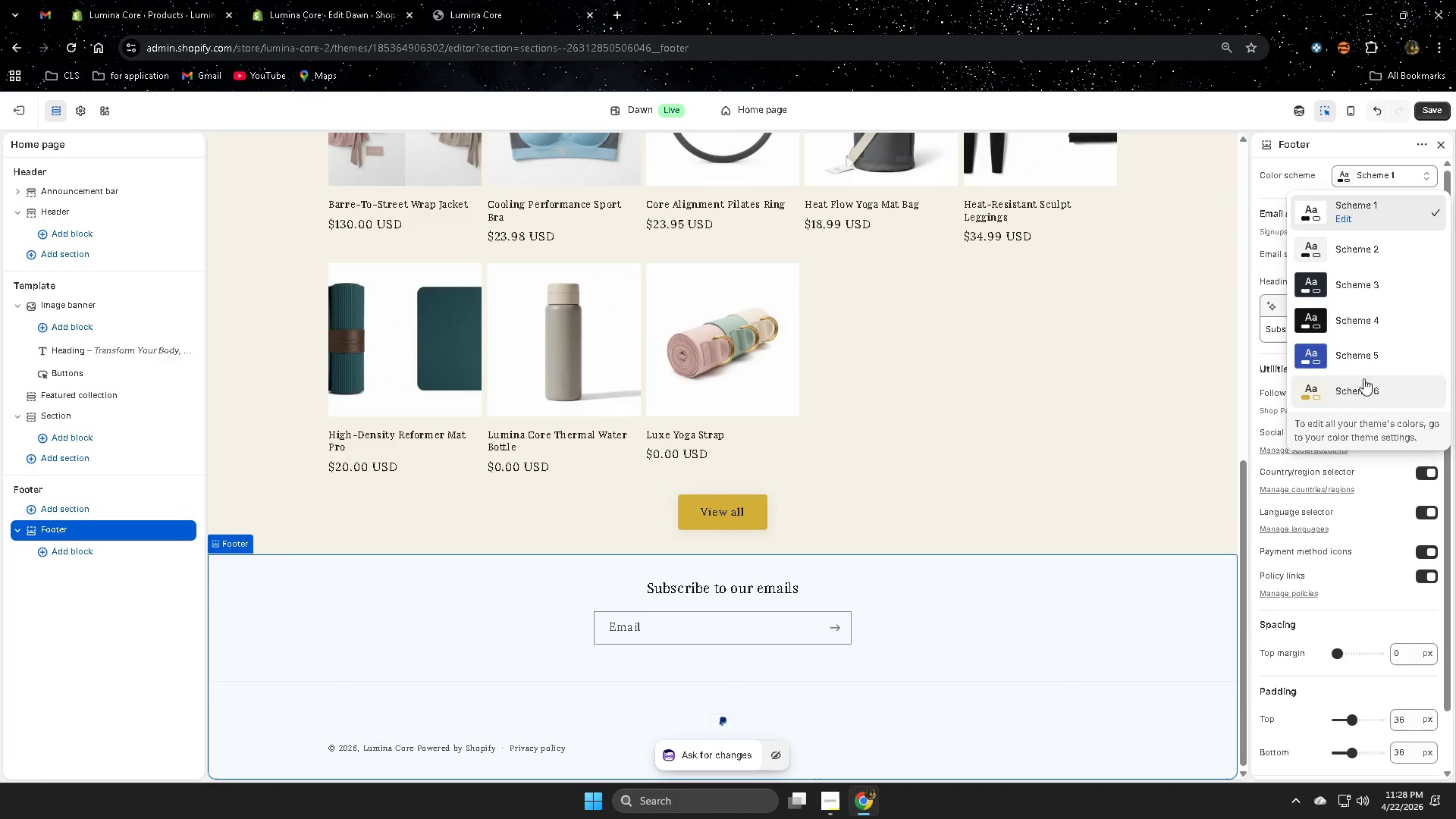 
left_click([1362, 389])
 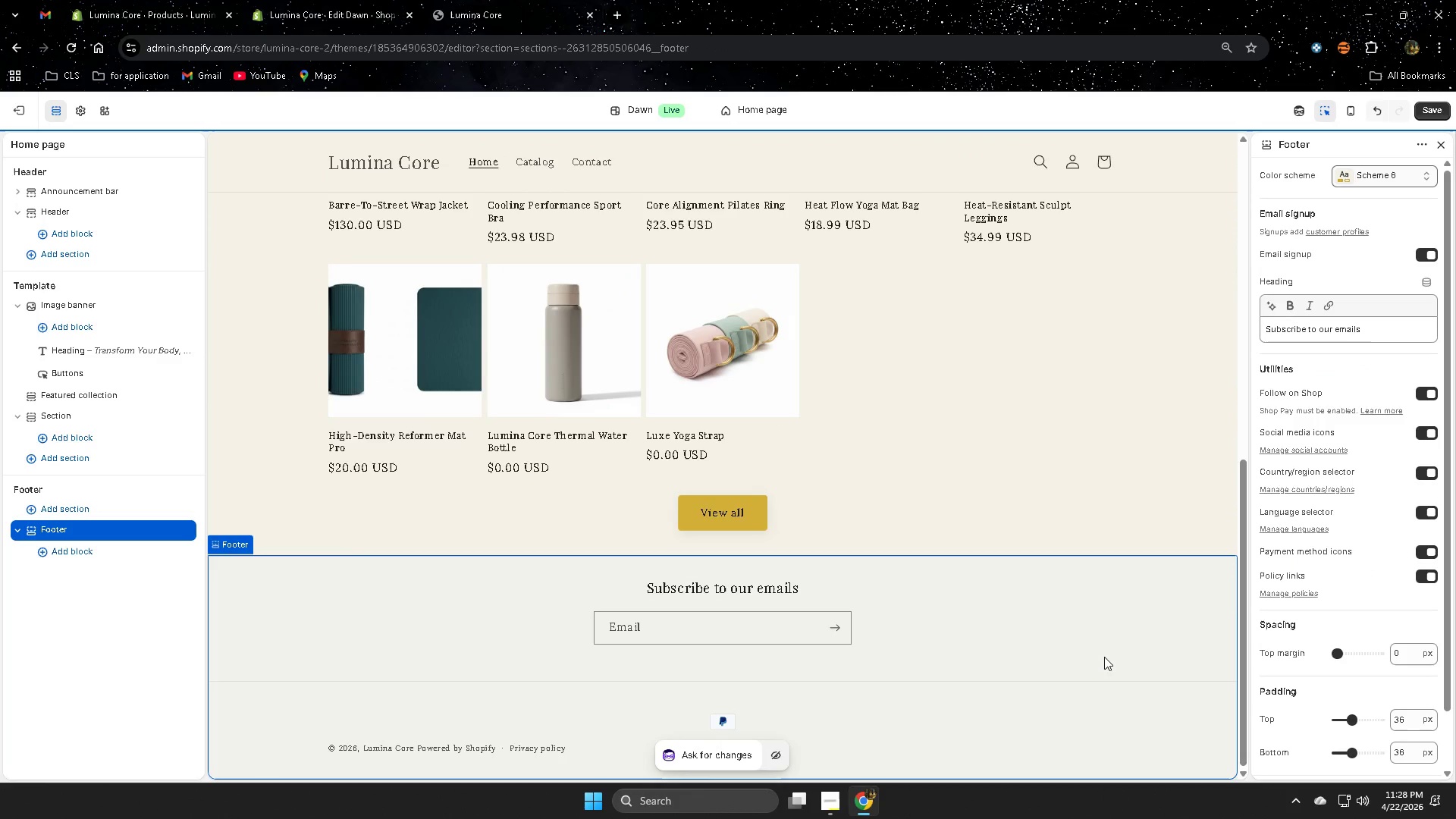 
left_click([1104, 657])
 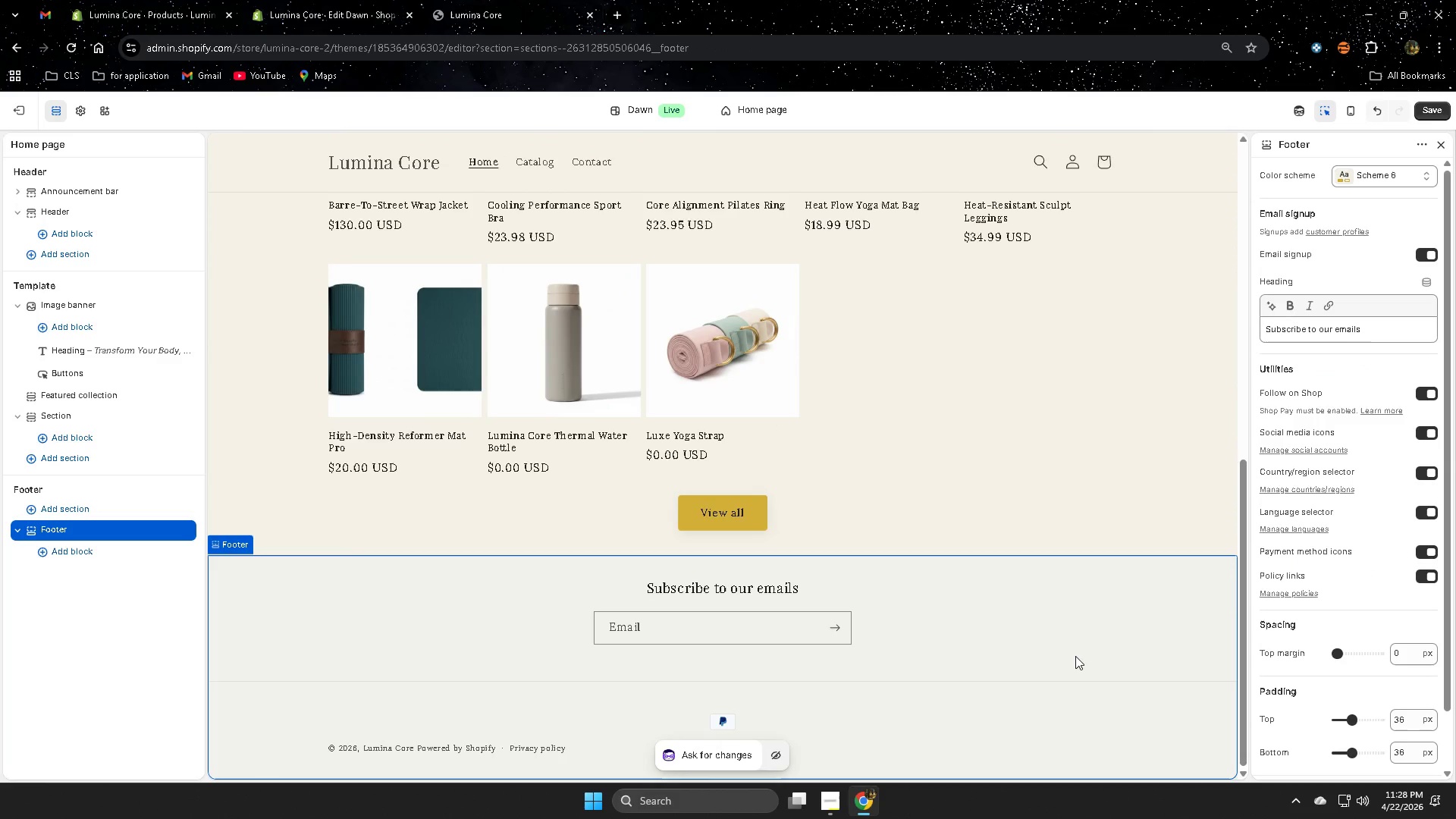 
left_click([1075, 651])
 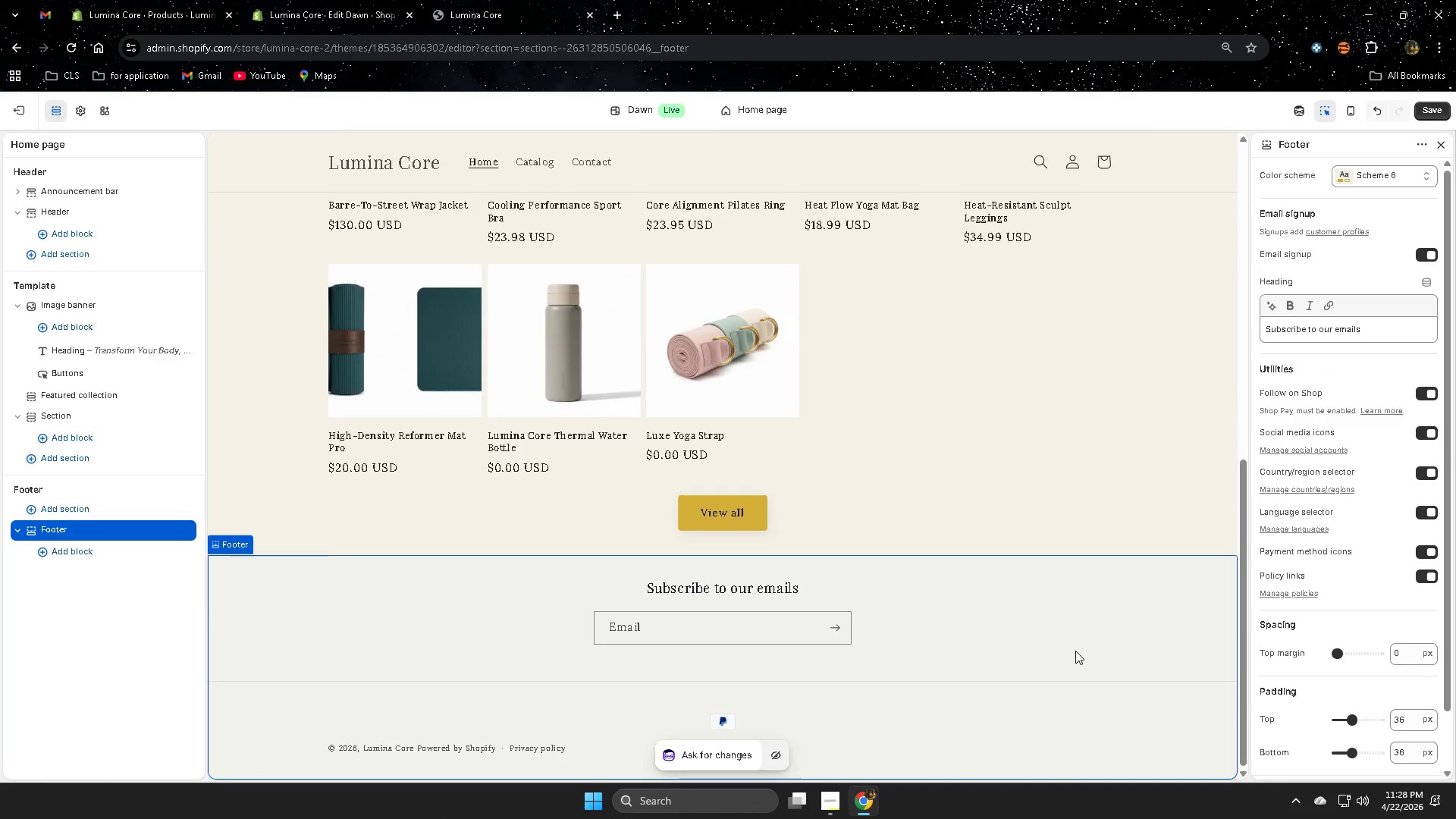 
scroll: coordinate [1075, 656], scroll_direction: down, amount: 3.0
 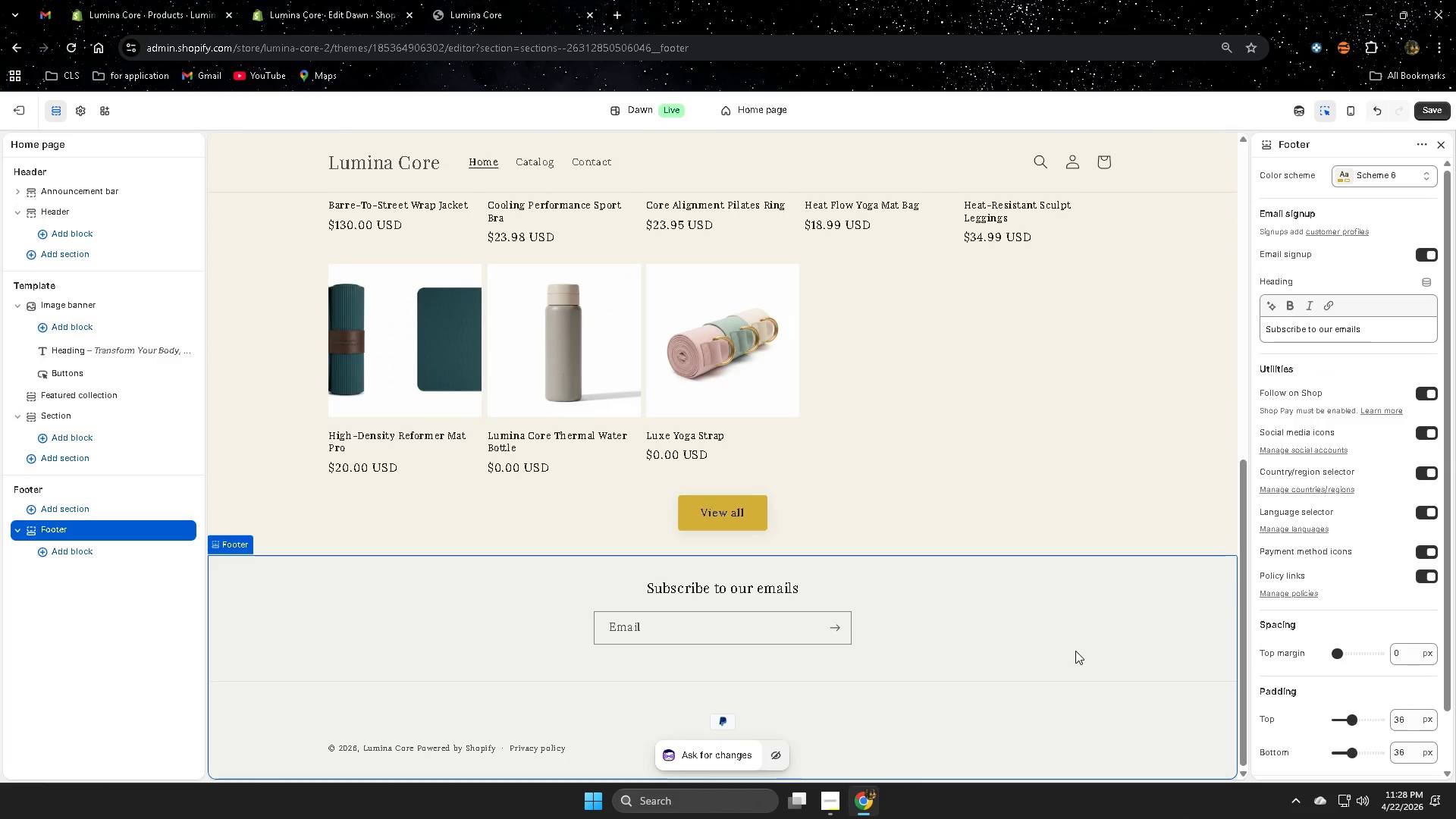 
scroll: coordinate [1075, 651], scroll_direction: none, amount: 0.0
 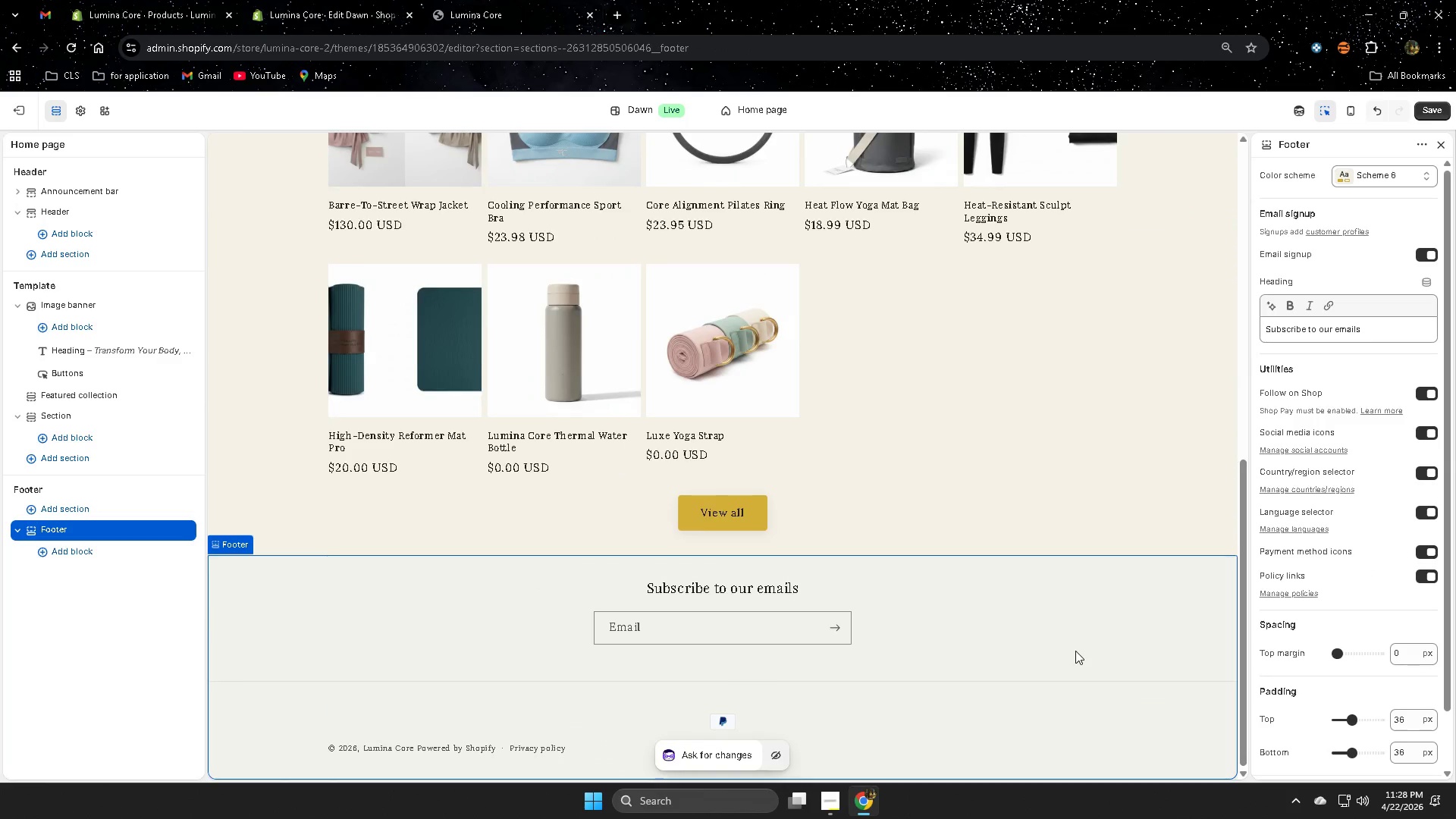 
scroll: coordinate [1075, 651], scroll_direction: up, amount: 14.0
 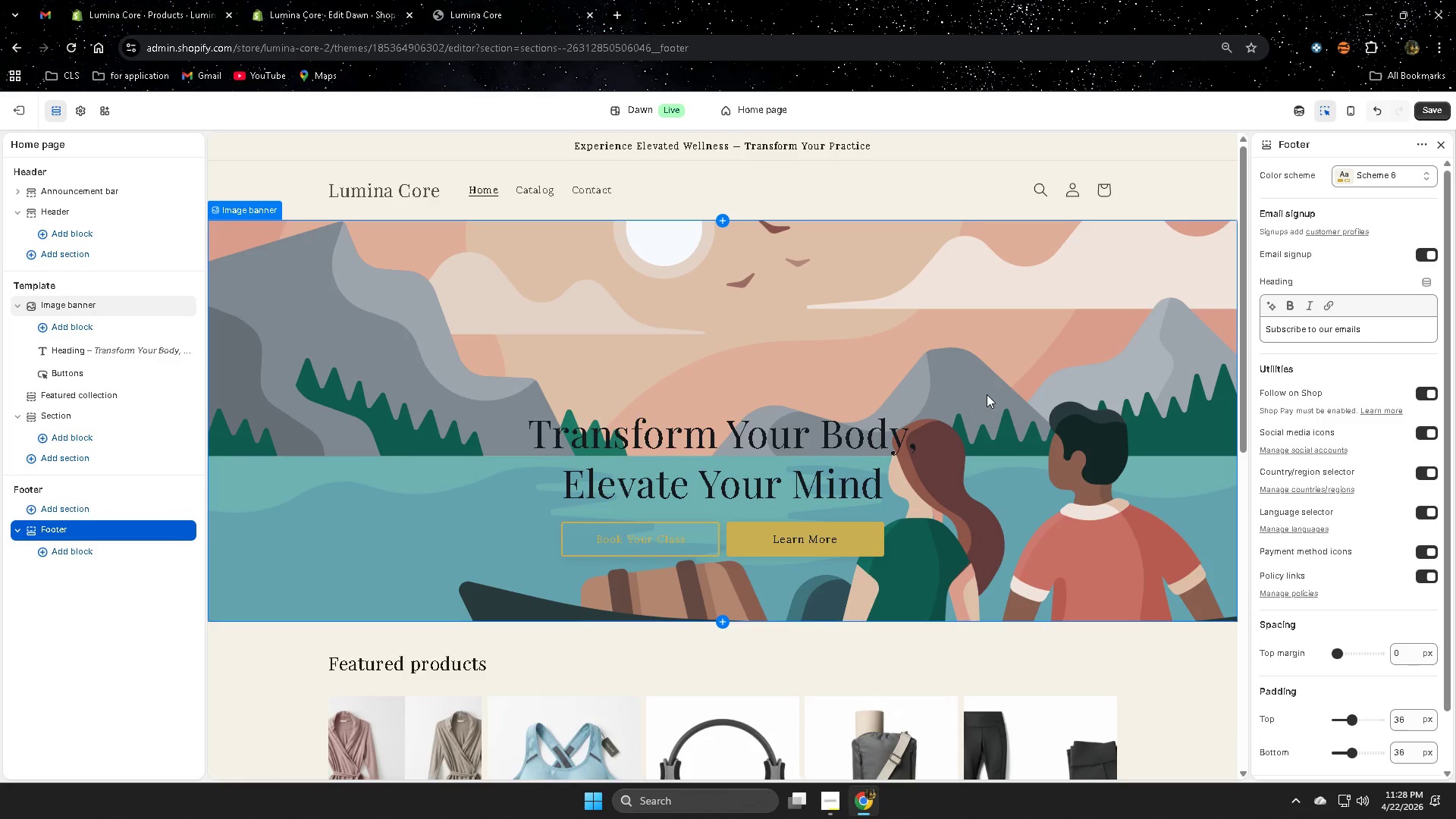 
left_click([987, 394])
 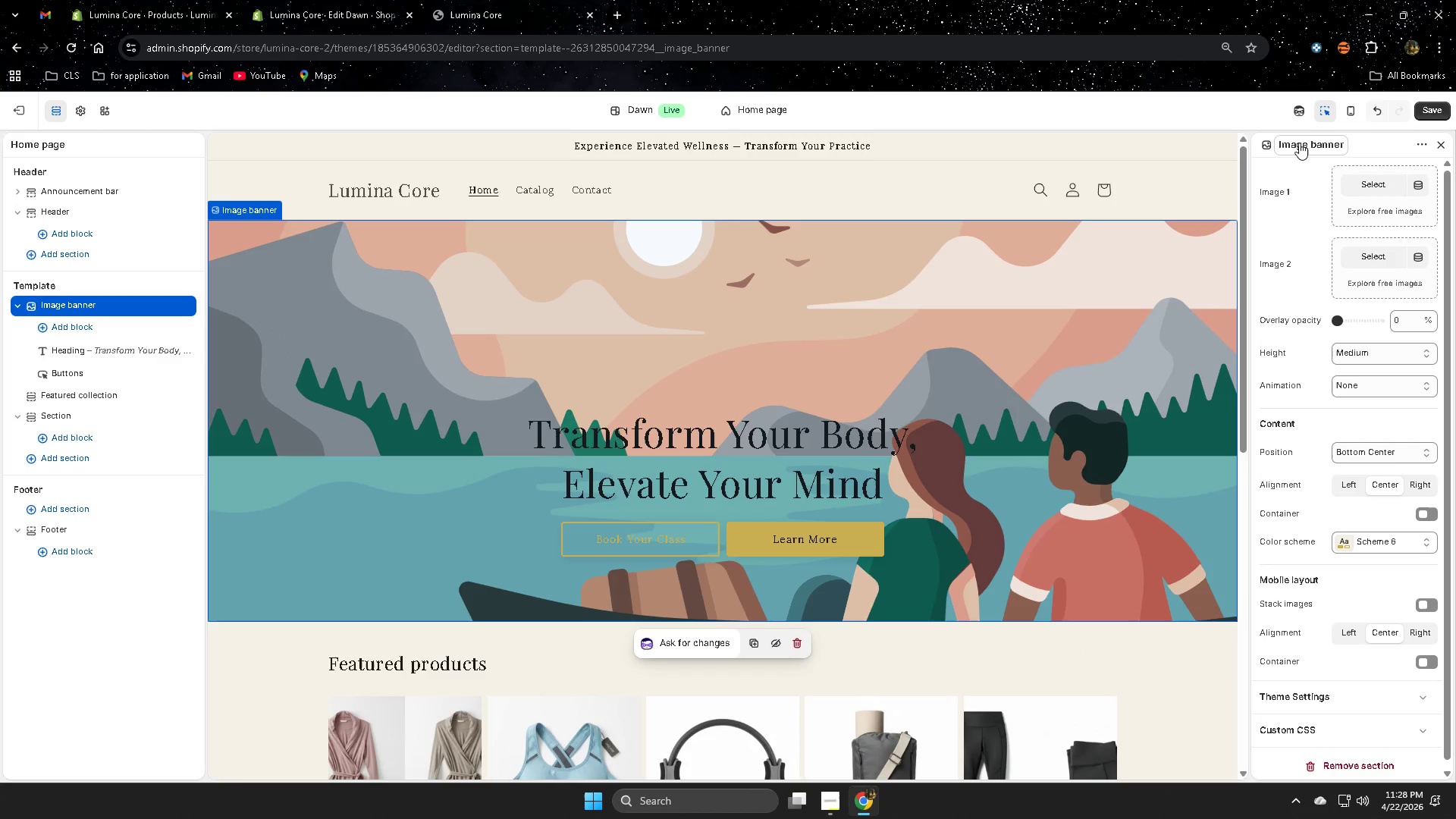 
left_click([1307, 115])
 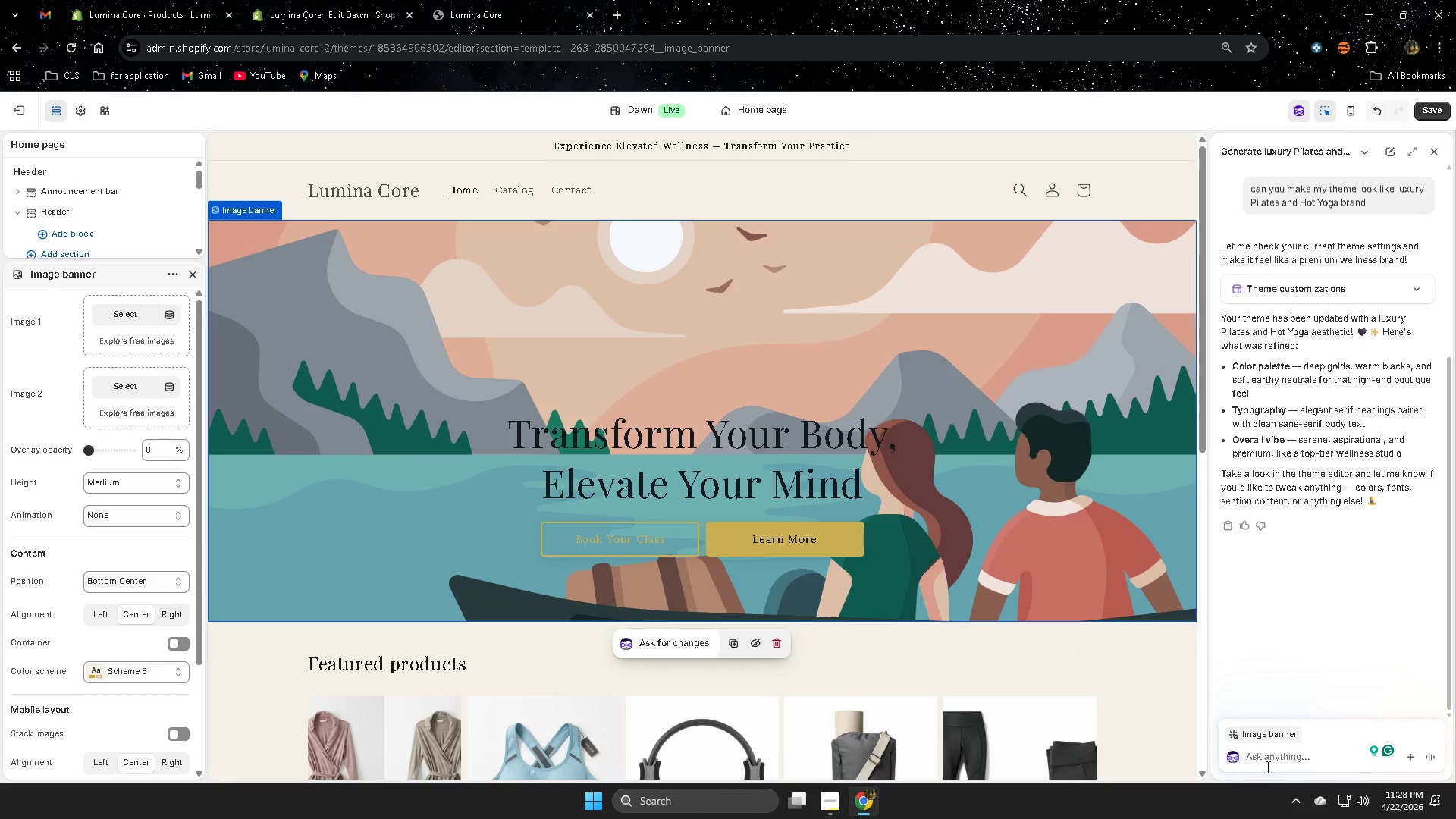 
left_click([1274, 764])
 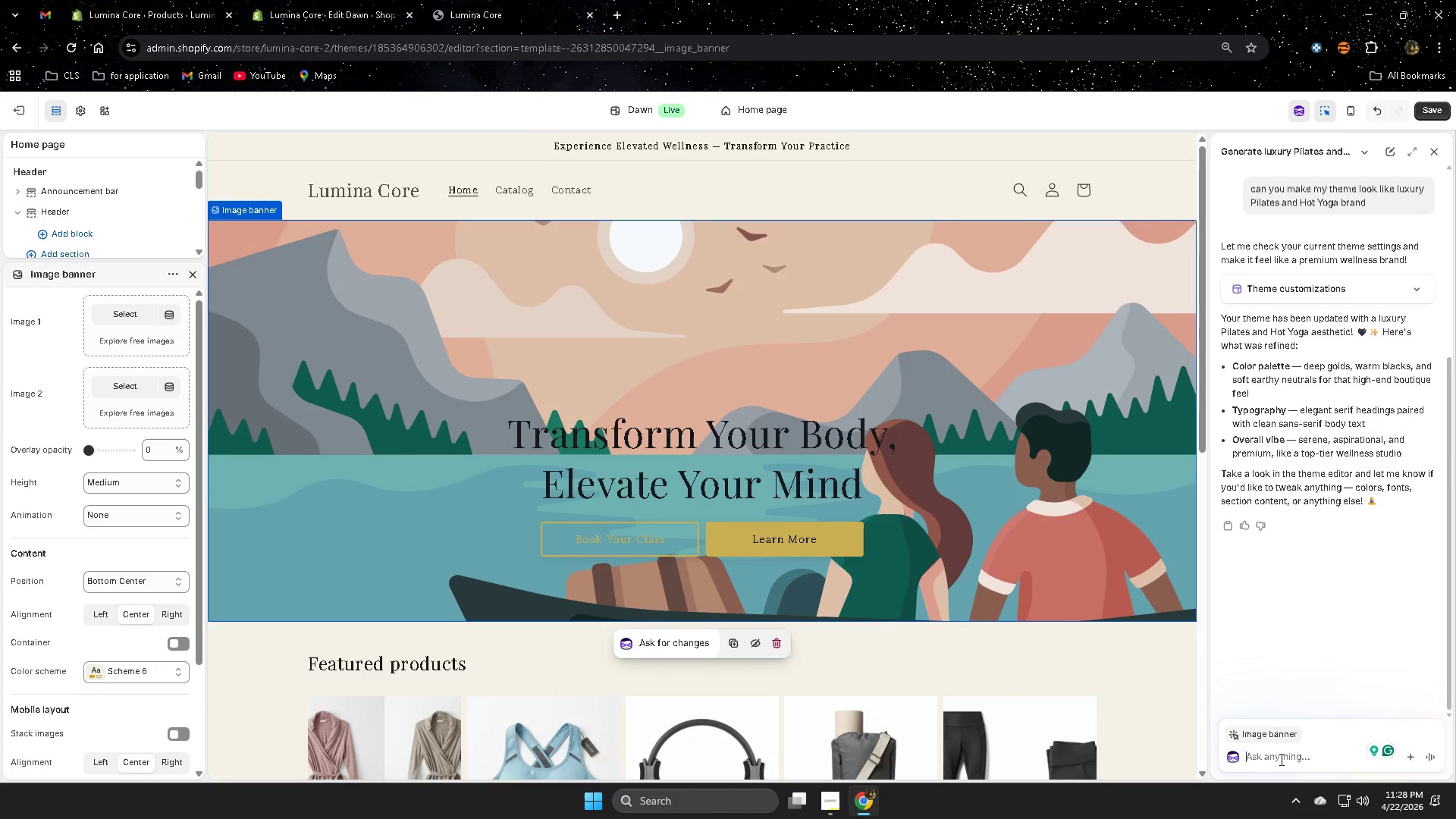 
type(can you make a high0)
key(Backspace)
type(-quality image for my banner)
 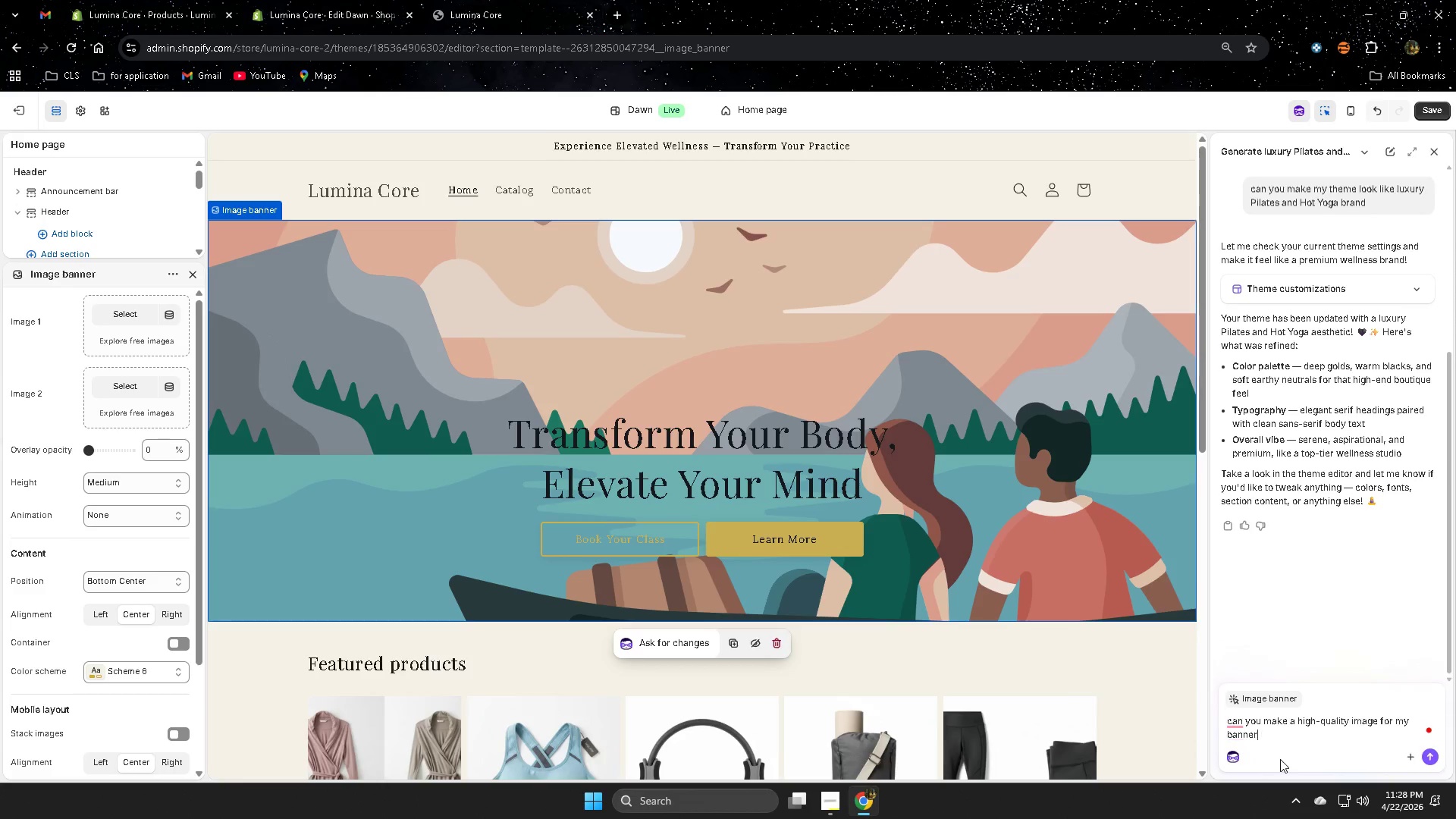 
key(Enter)
 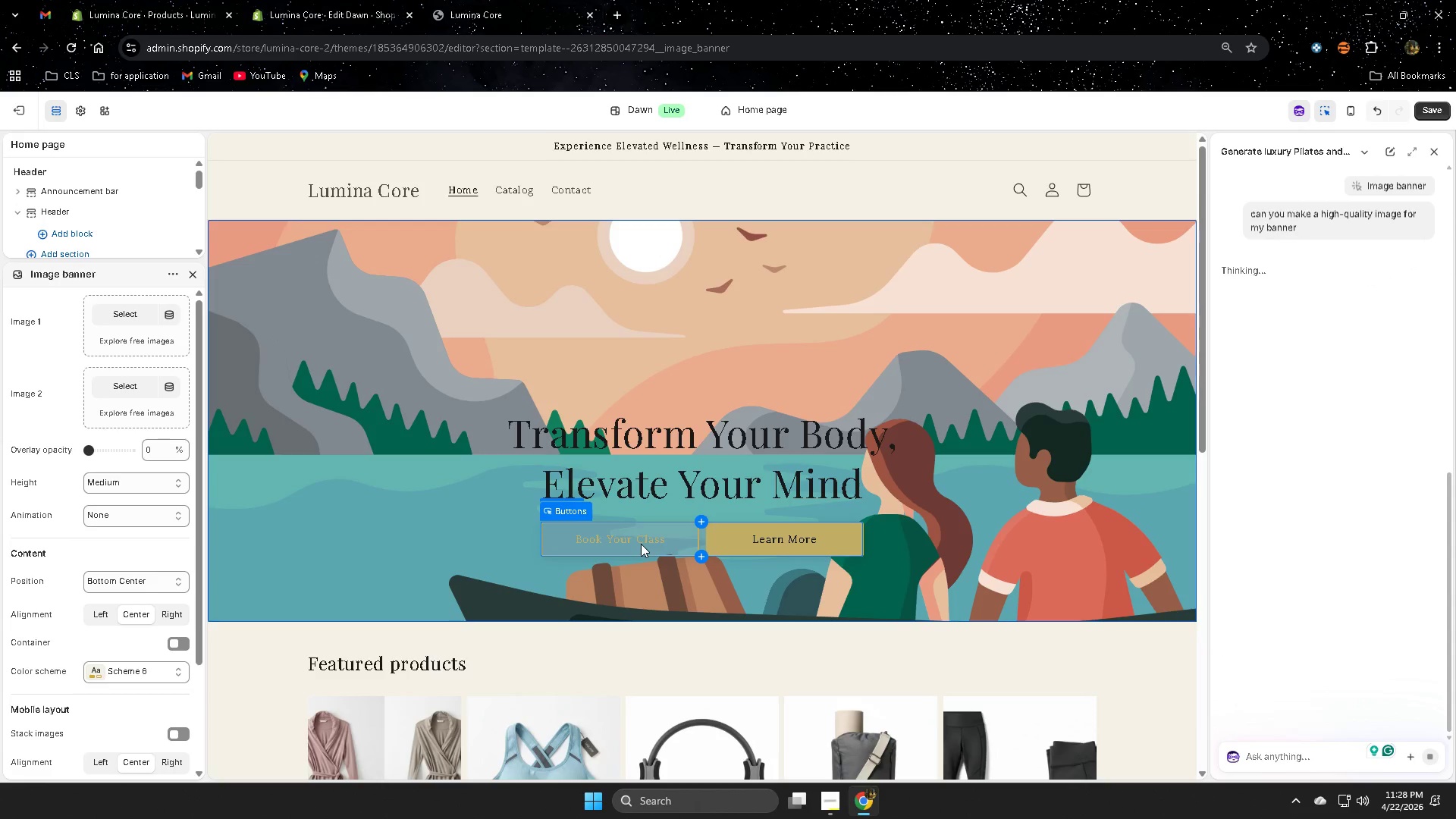 
mouse_move([670, 547])
 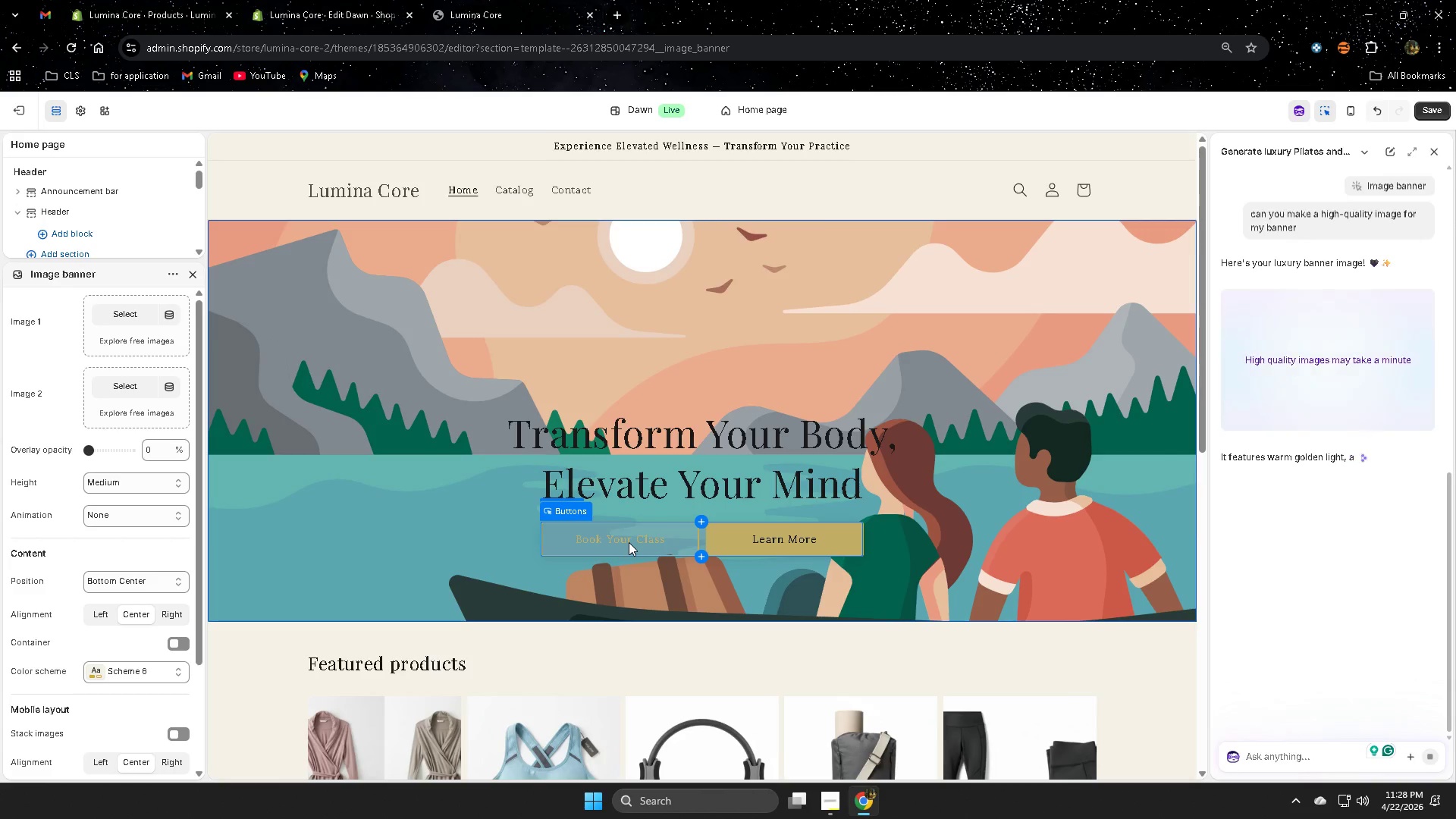 
wait(12.17)
 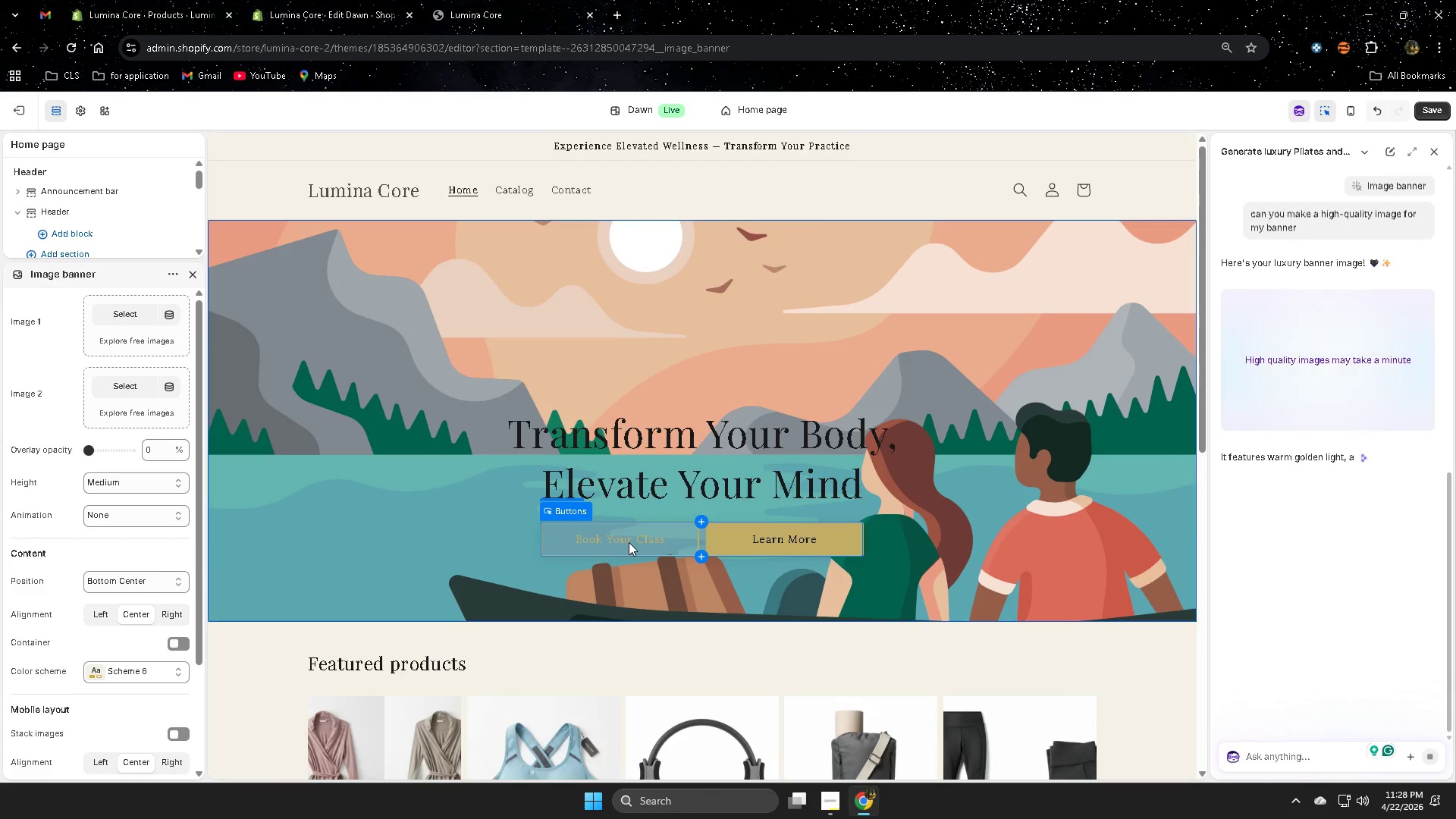 
left_click([601, 545])
 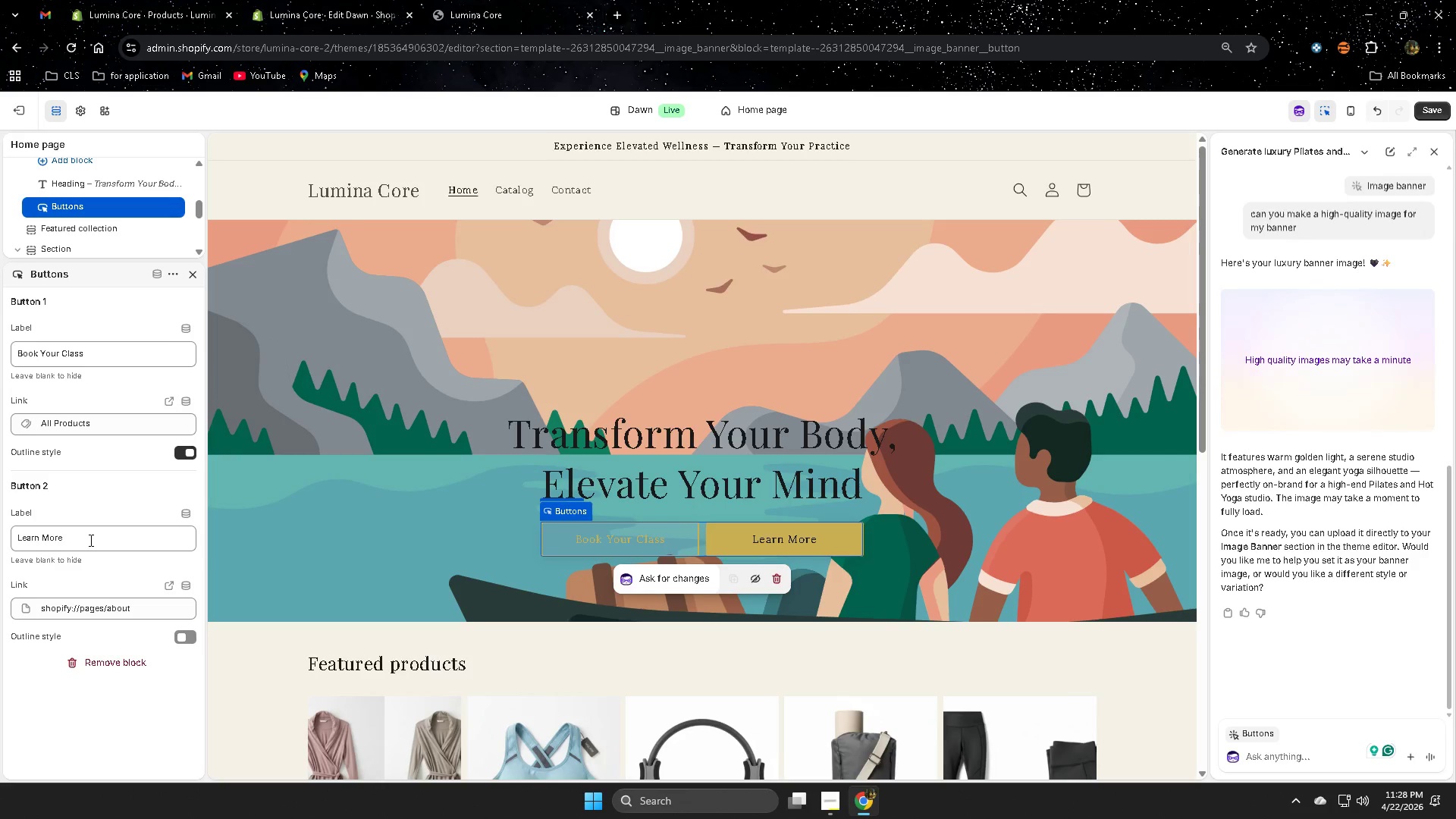 
double_click([99, 355])
 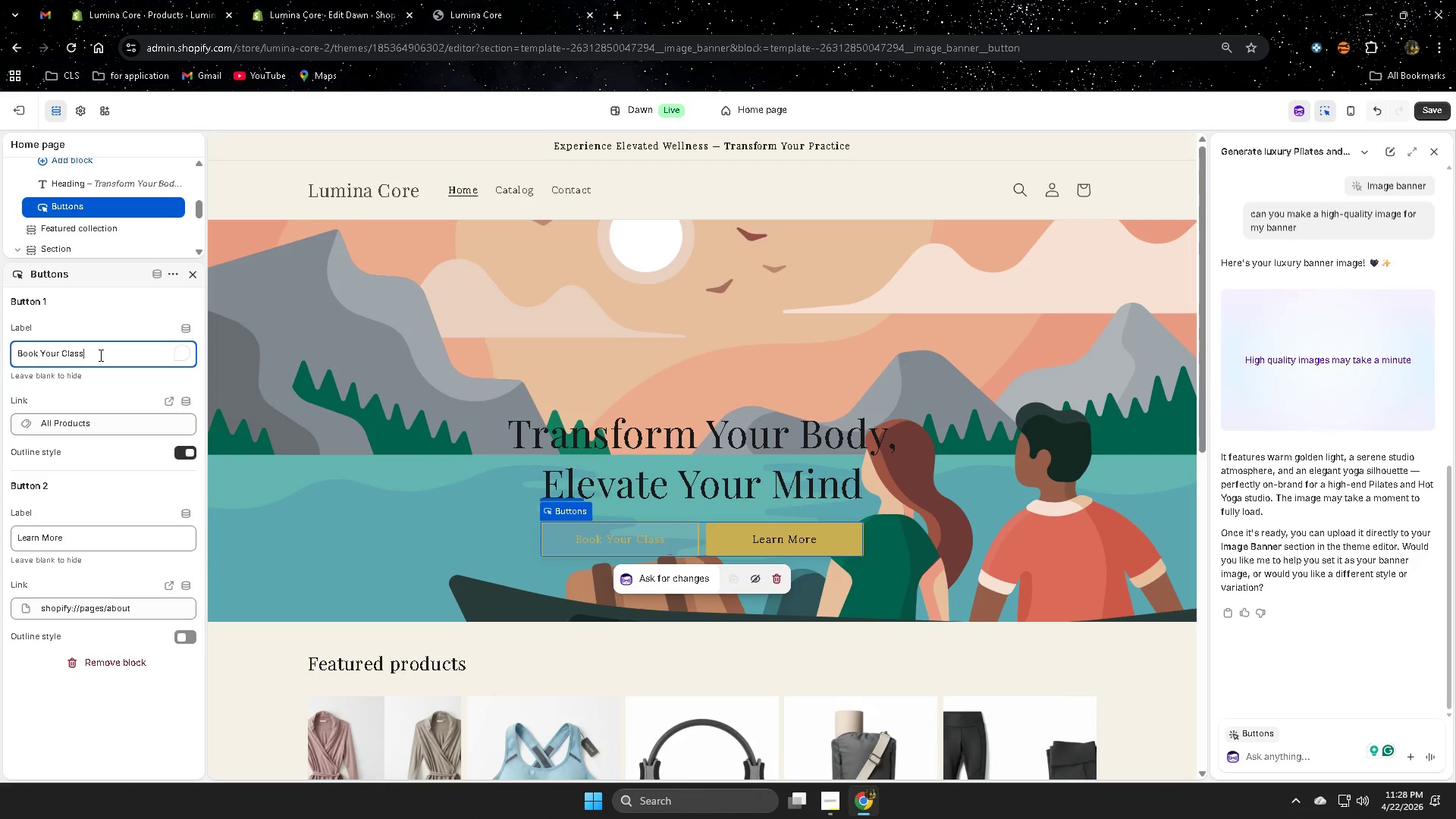 
triple_click([99, 355])
 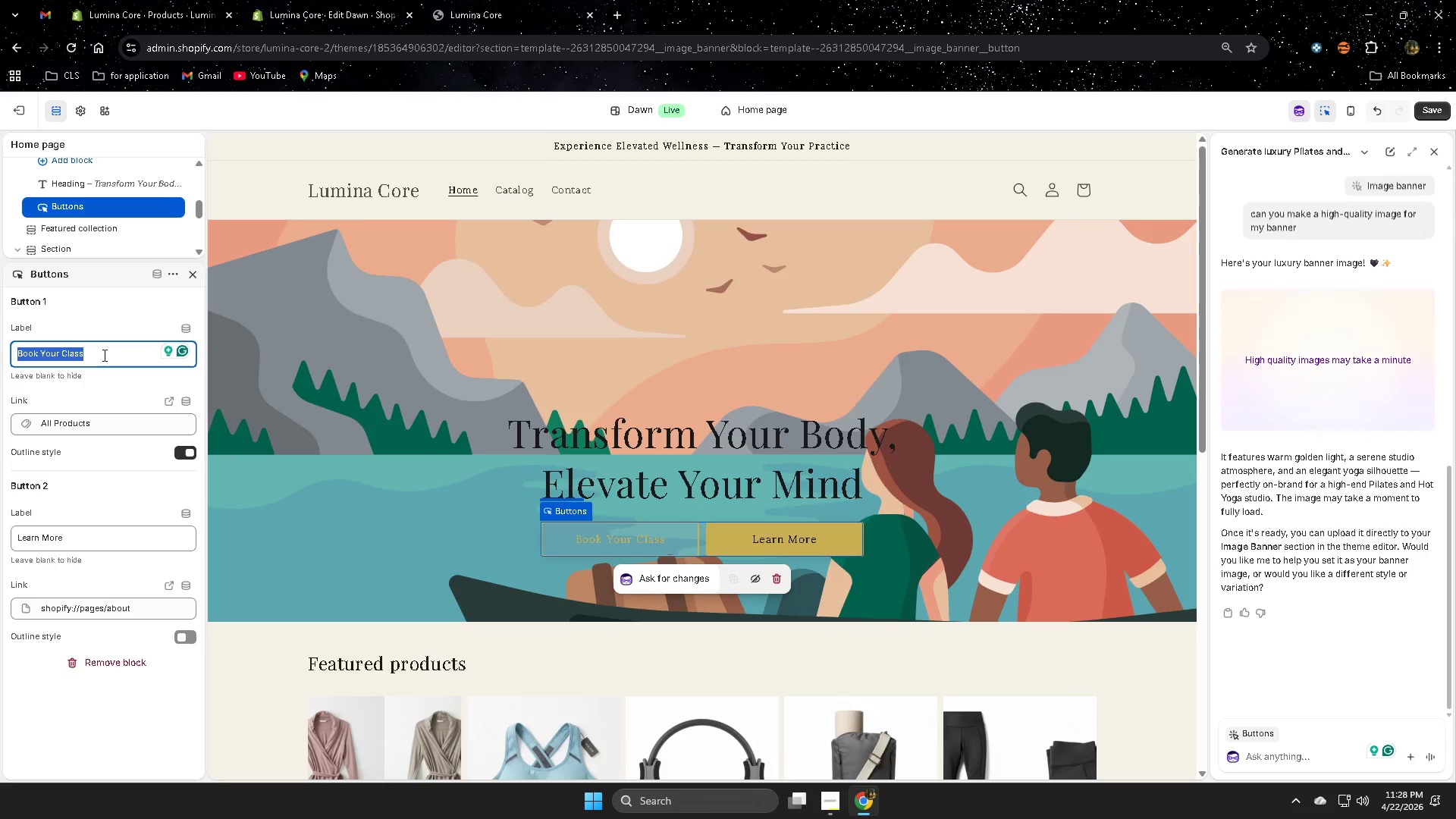 
type(s)
key(Backspace)
type(Shop )
 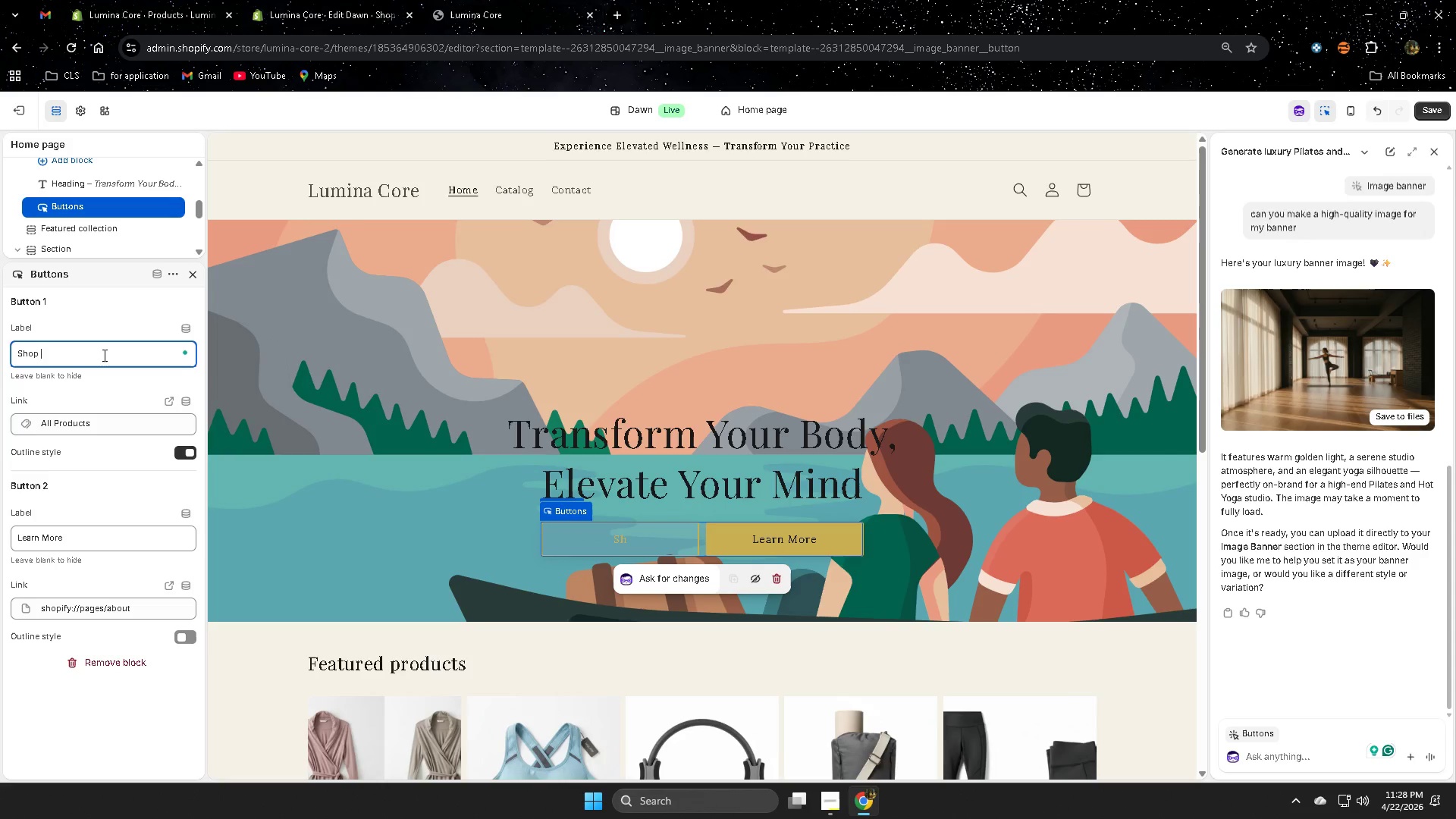 
type(all)
 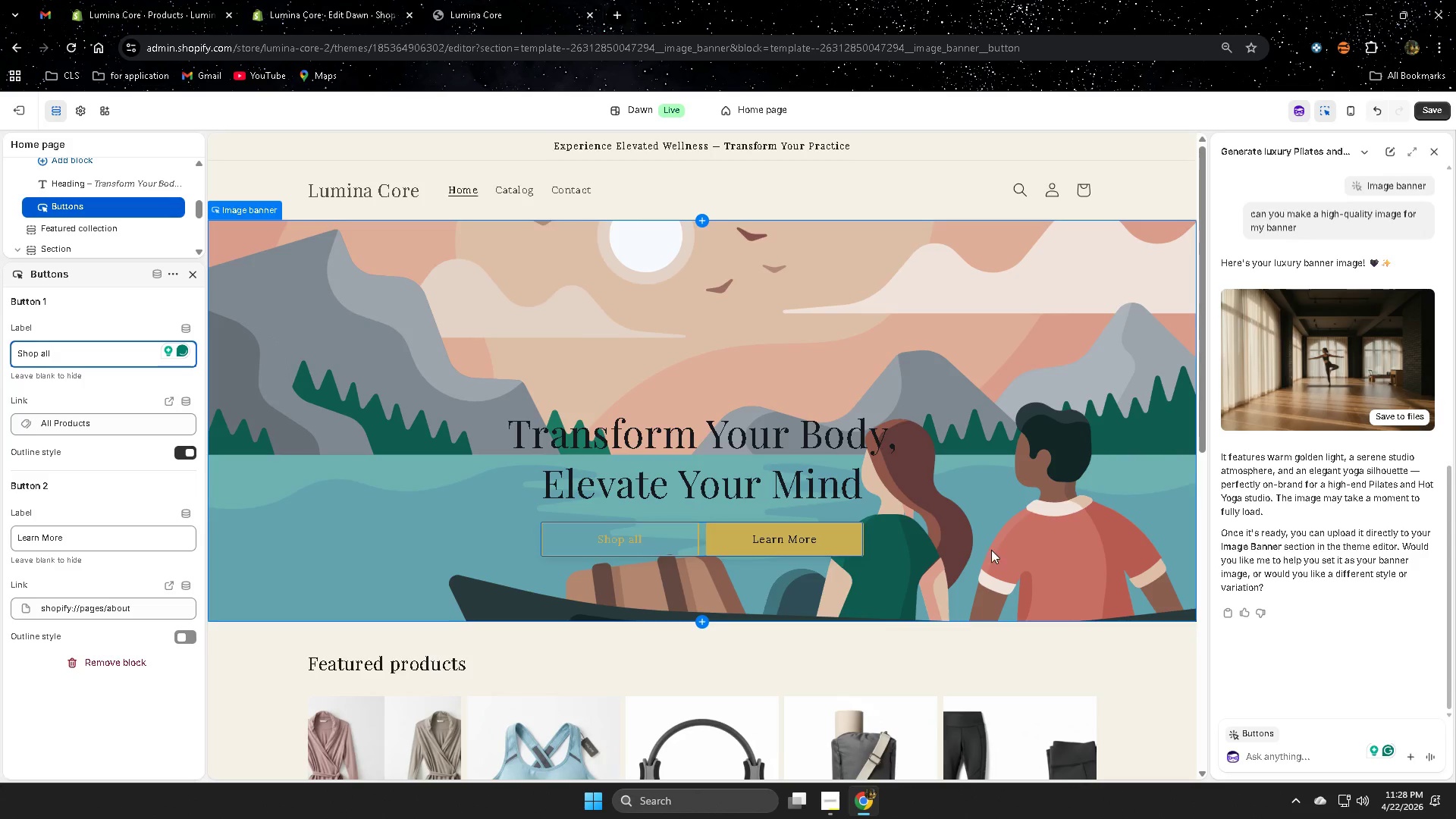 
left_click([782, 575])
 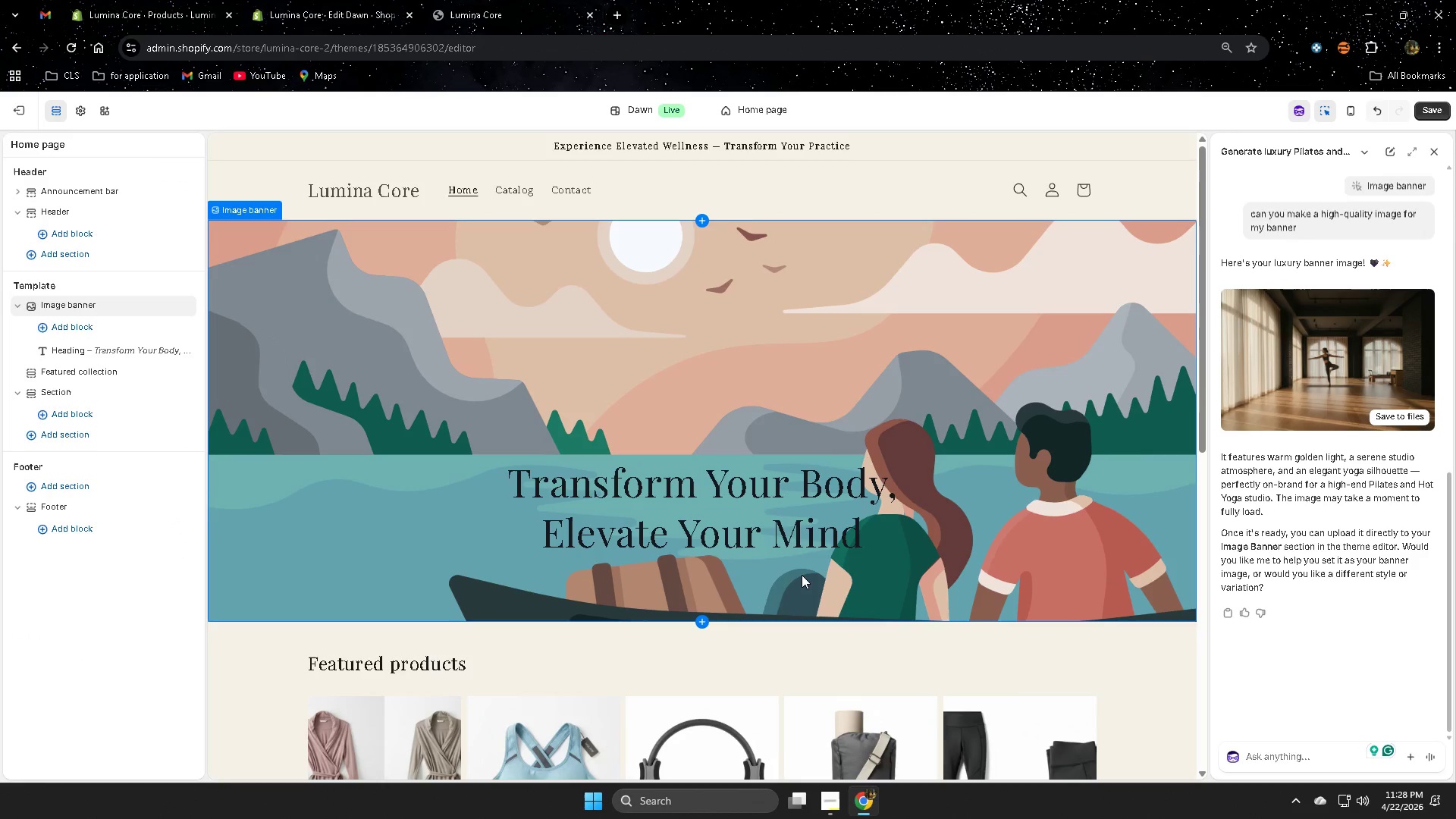 
key(Control+Z)
 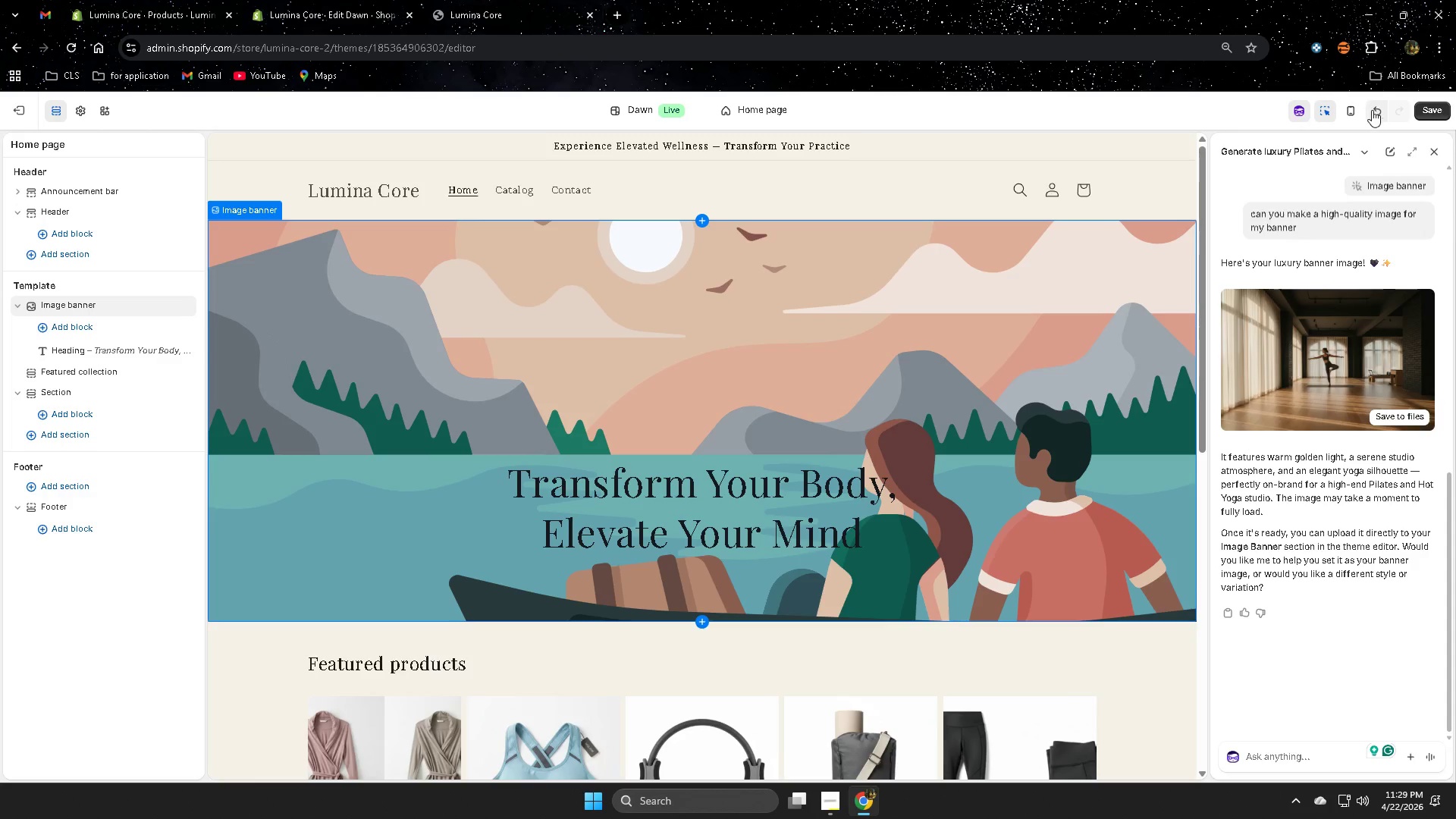 
left_click([1373, 110])
 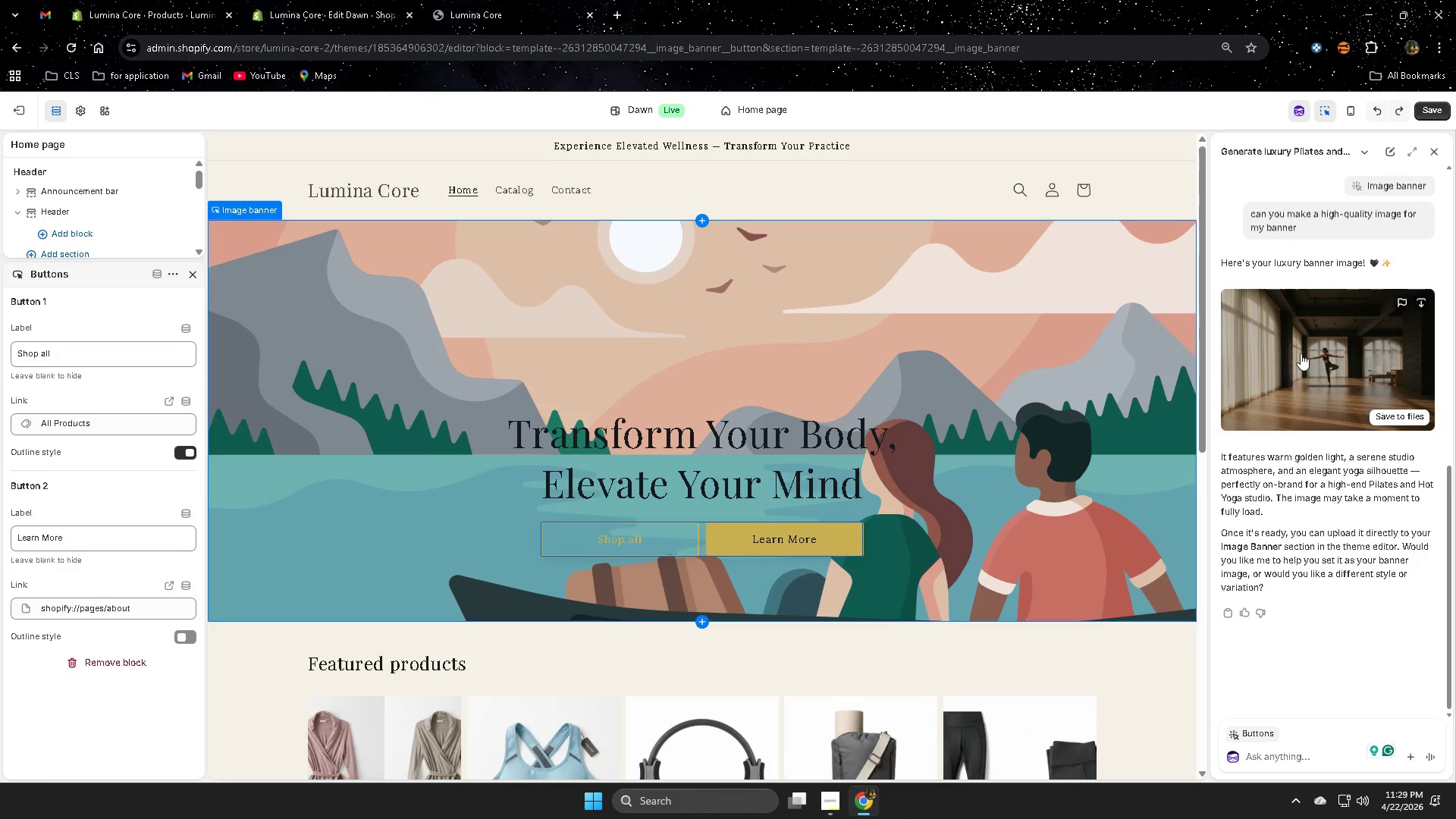 
left_click([1301, 351])
 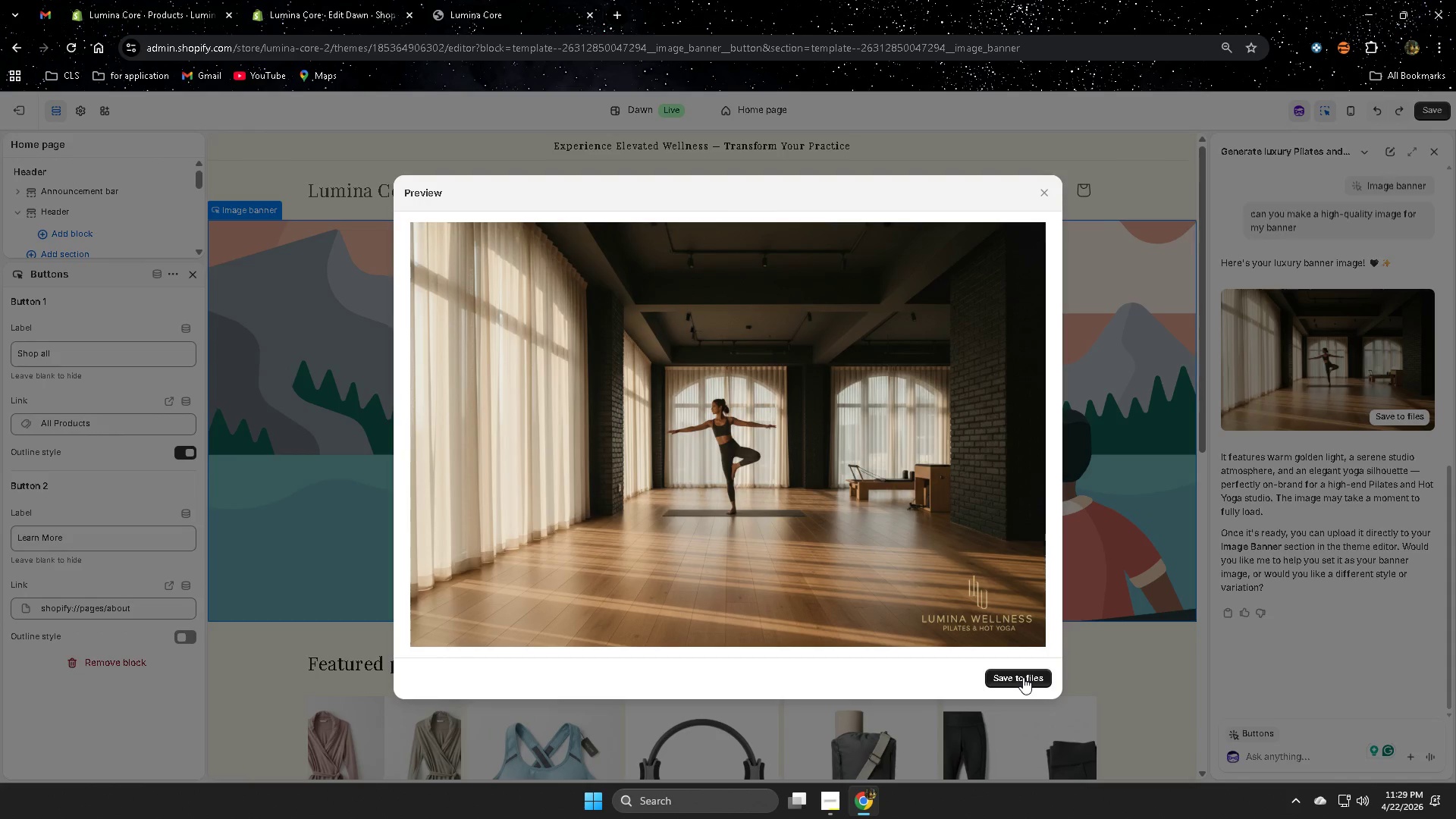 
left_click([1023, 682])
 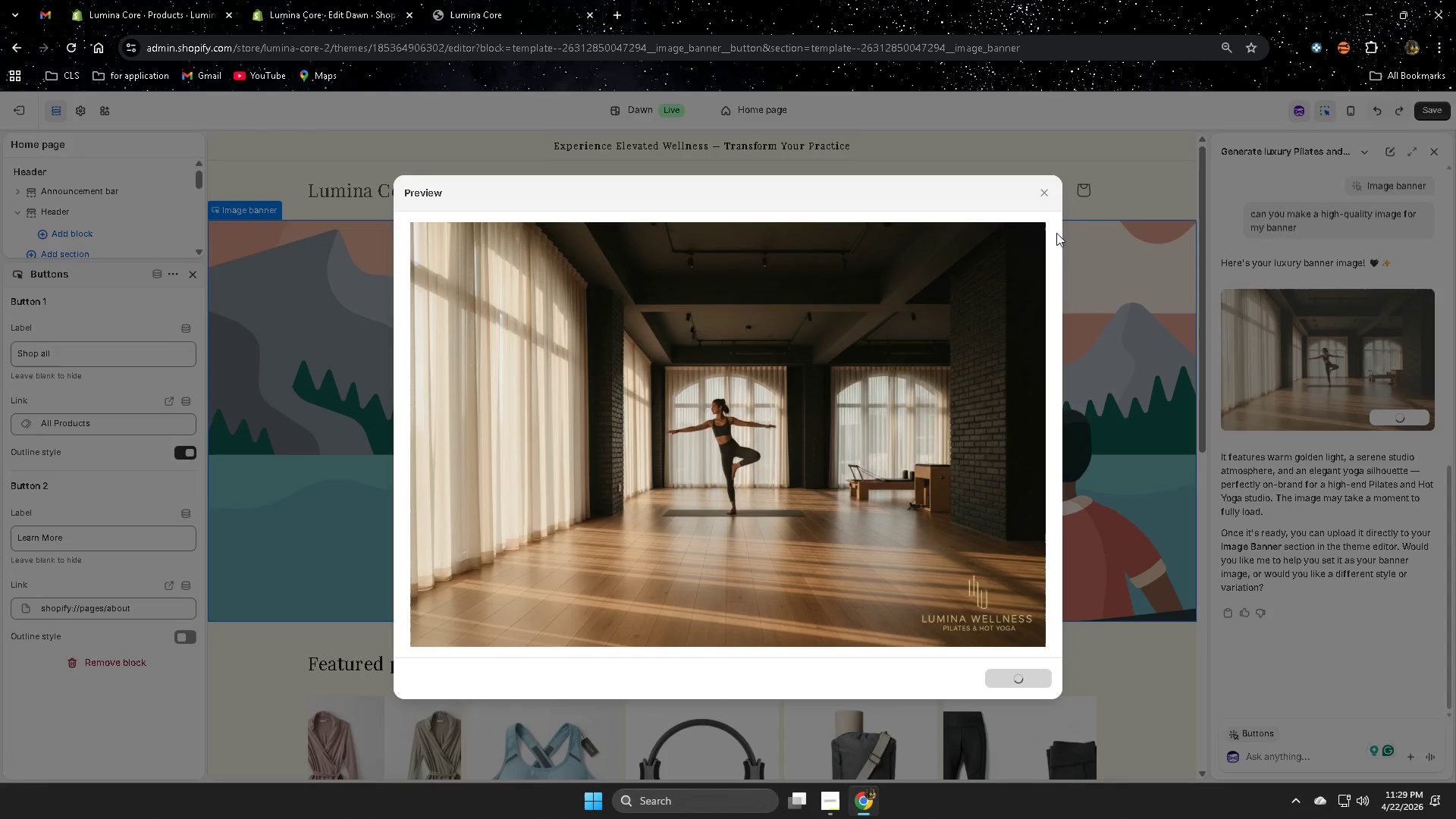 
left_click([1050, 193])
 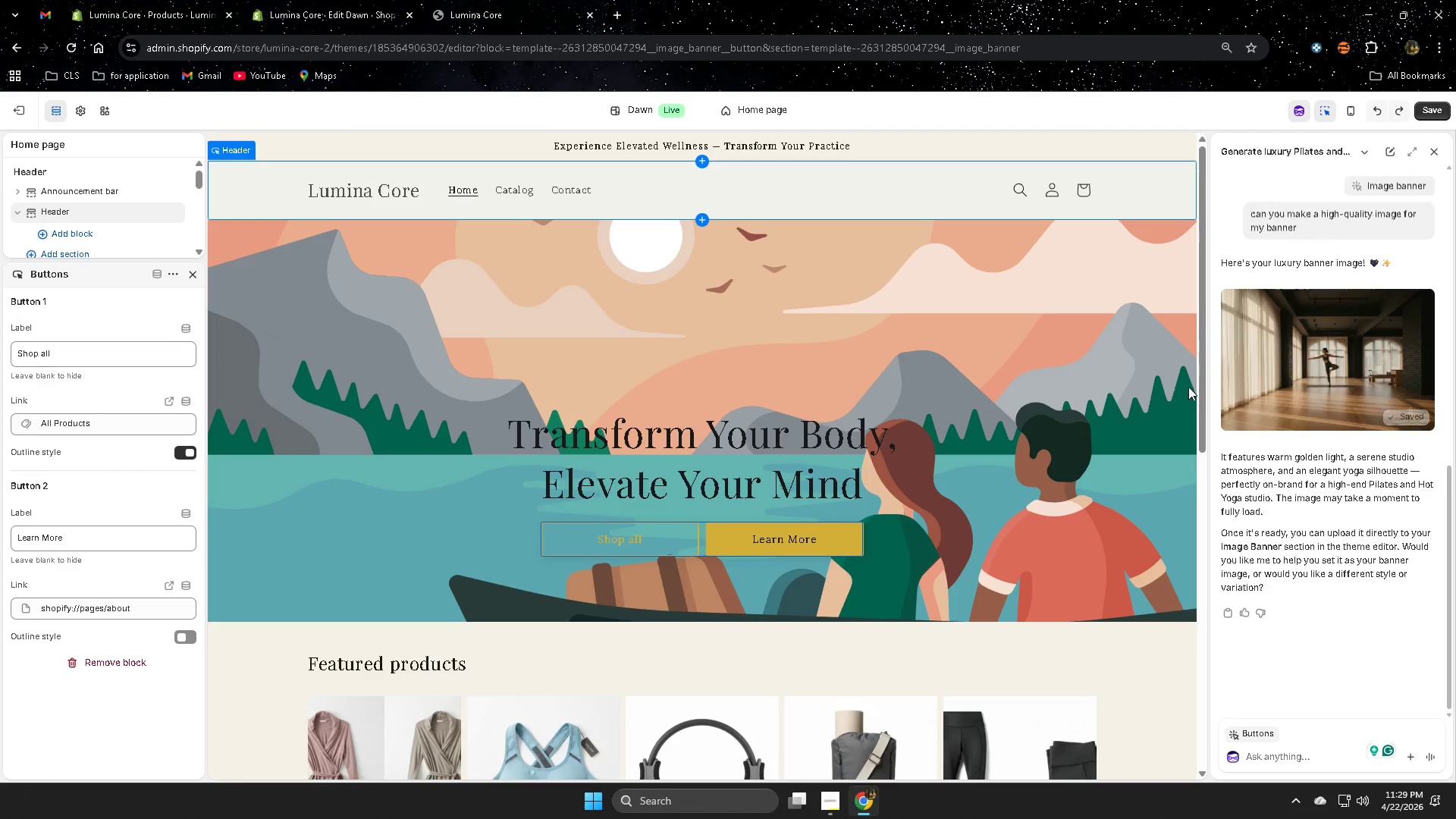 
left_click([1435, 152])
 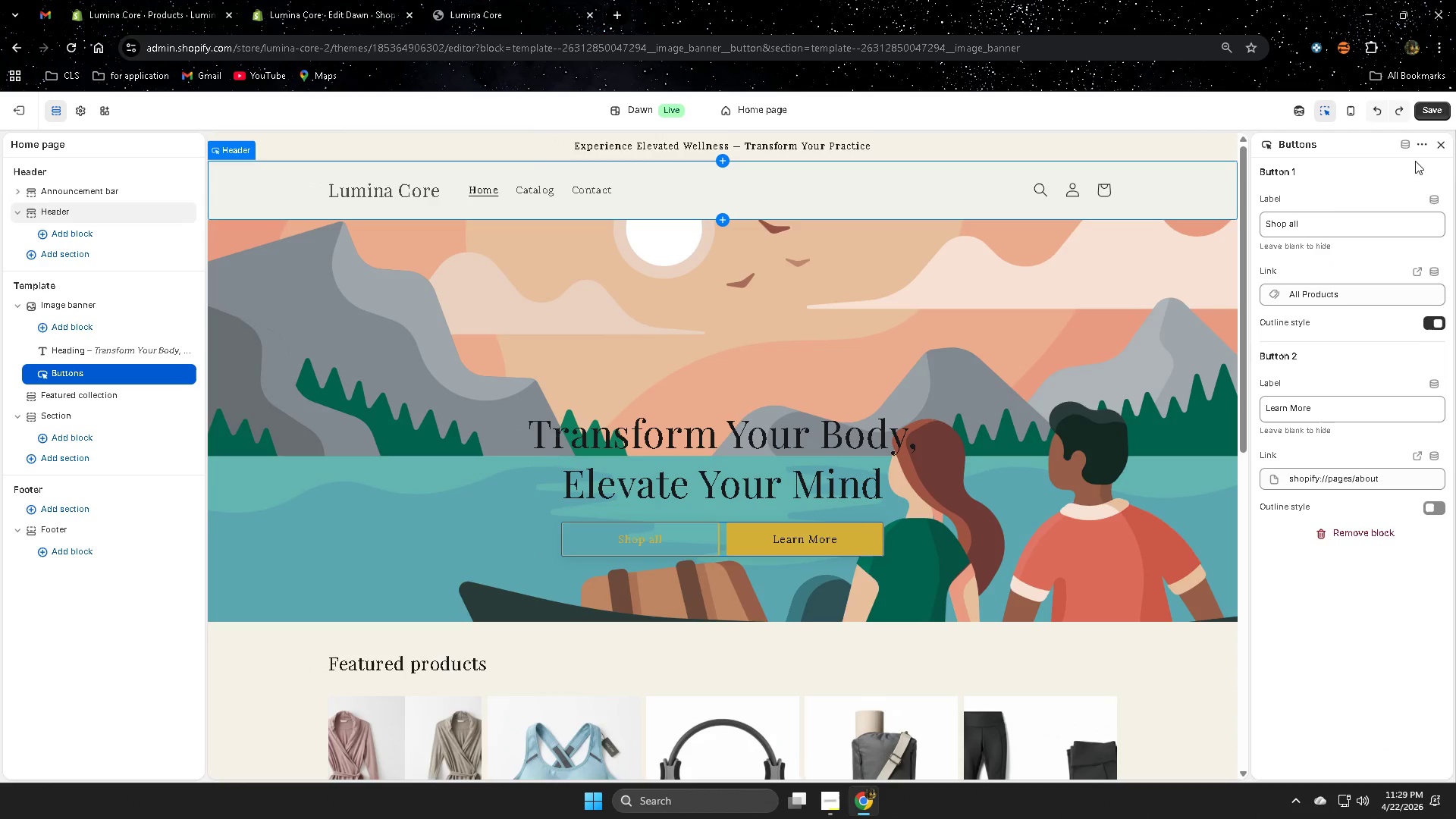 
left_click([1446, 148])
 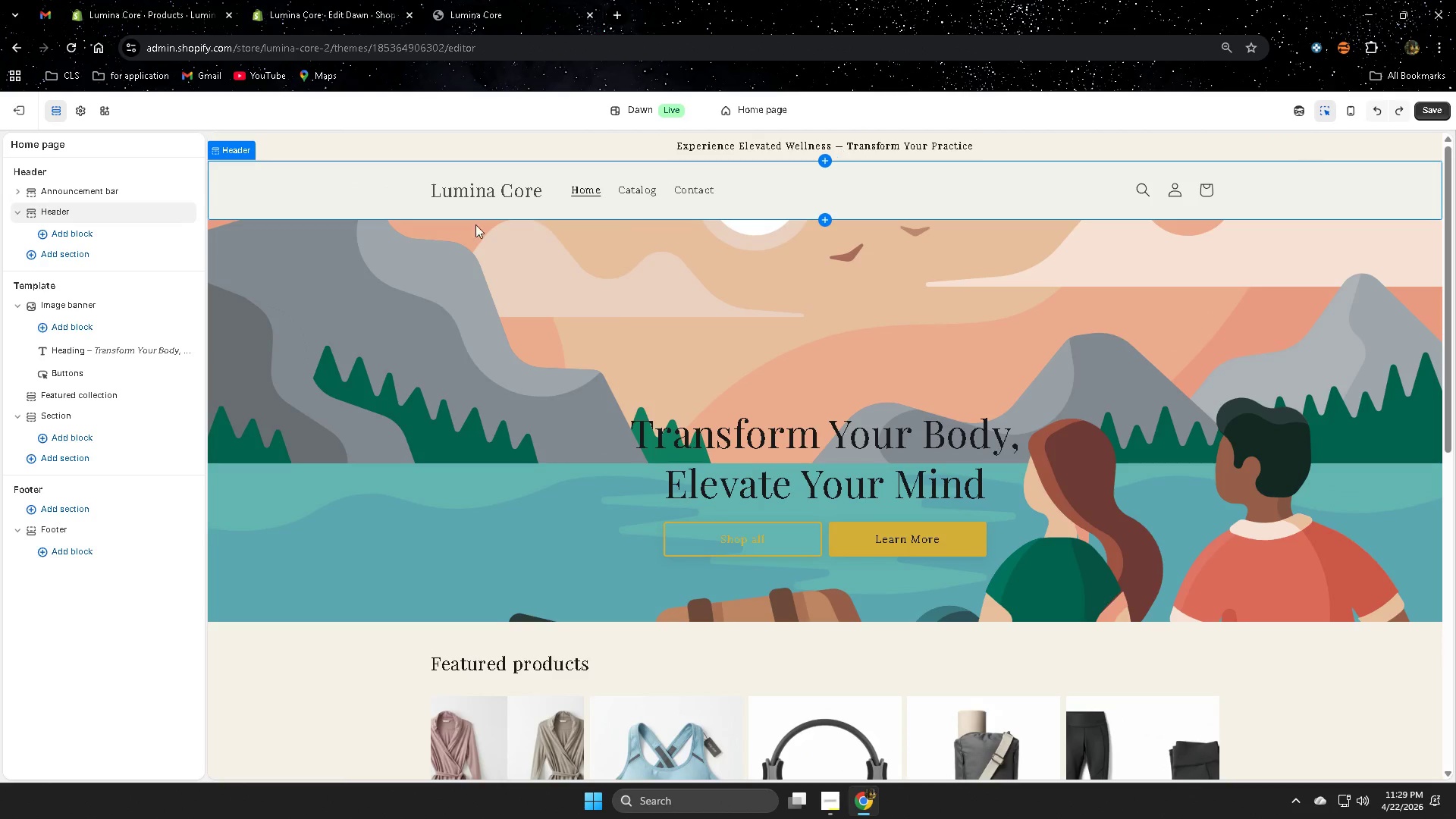 
left_click([545, 322])
 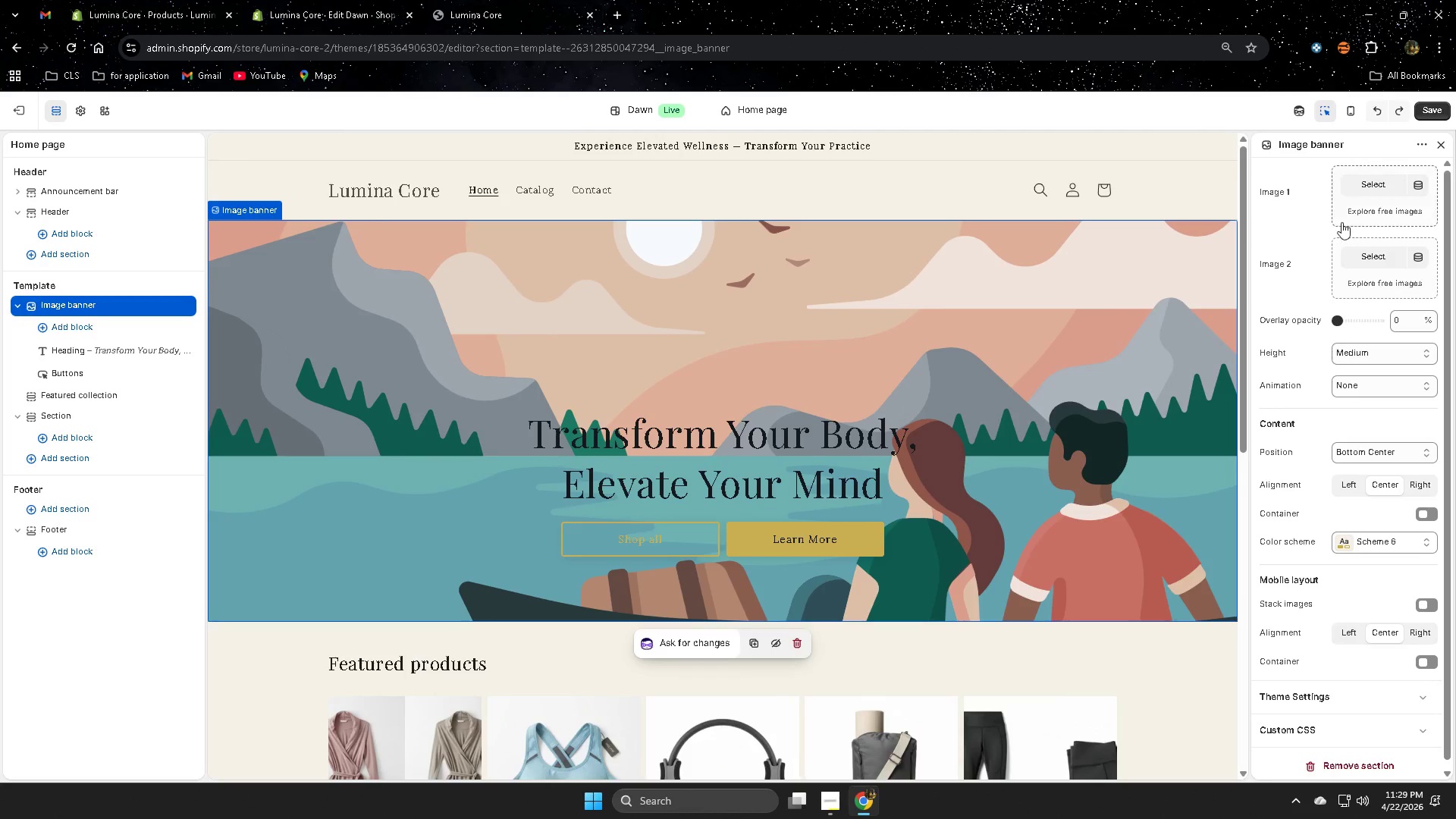 
left_click([1379, 176])
 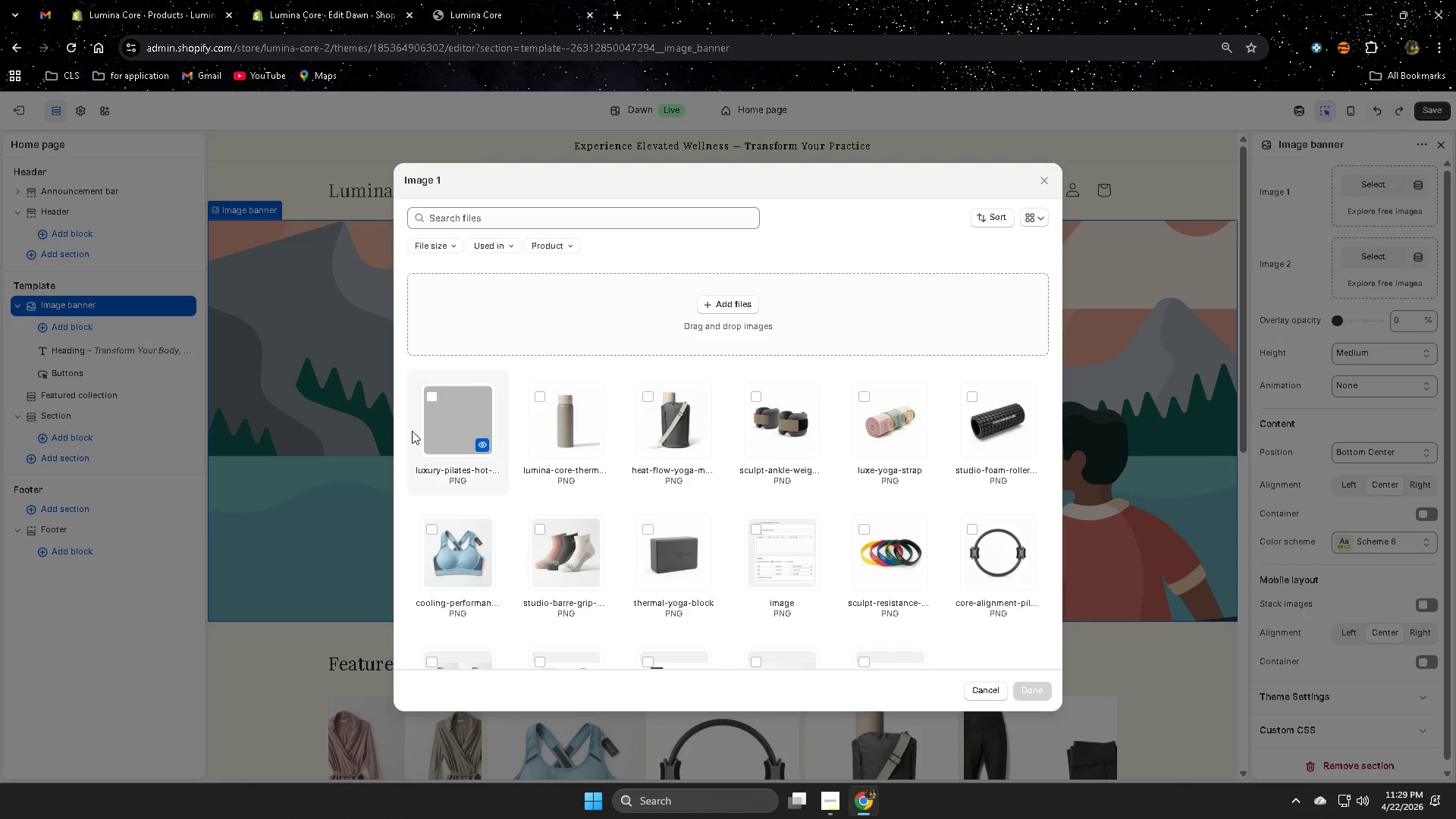 
left_click([430, 397])
 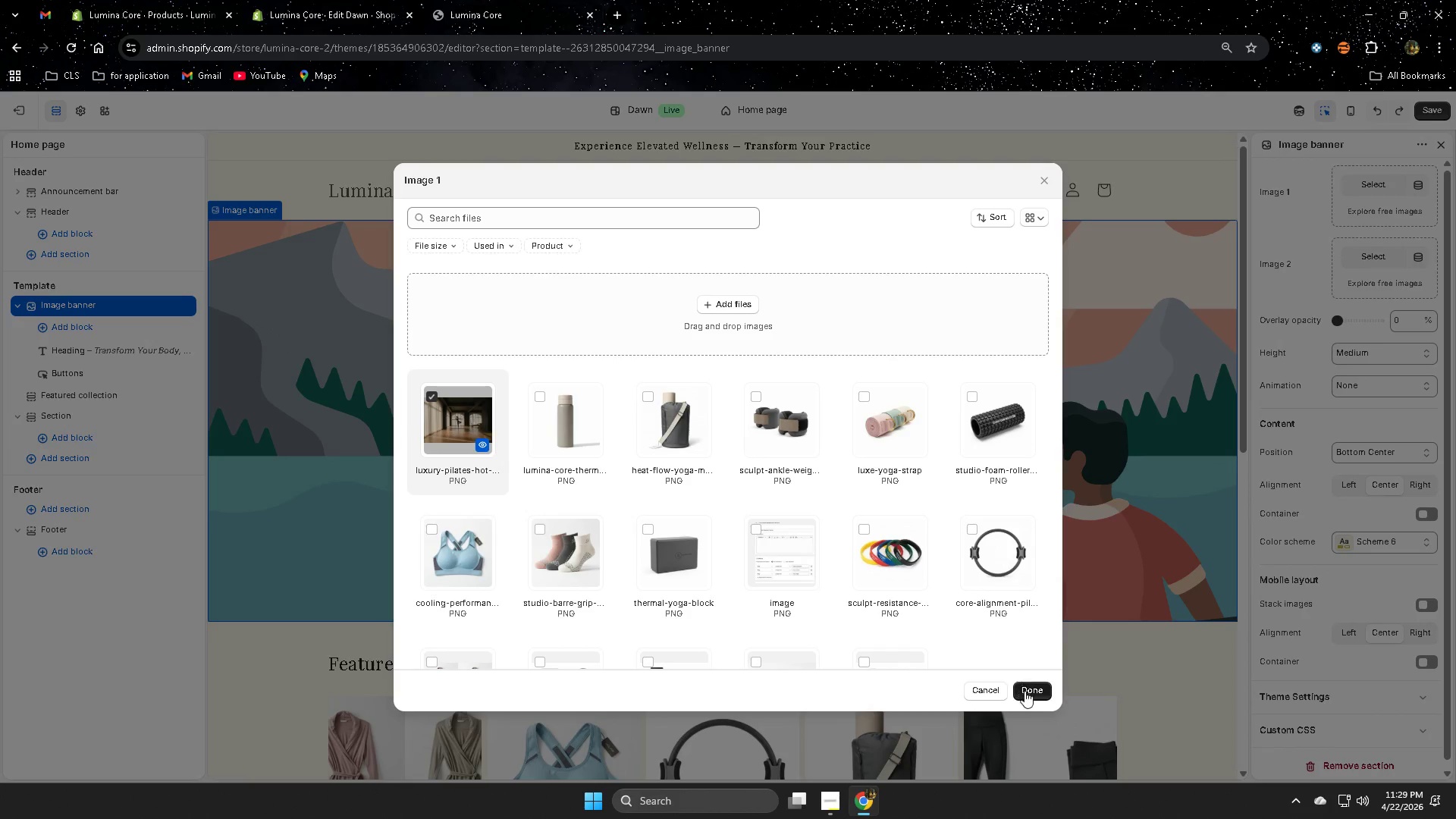 
left_click([1029, 694])
 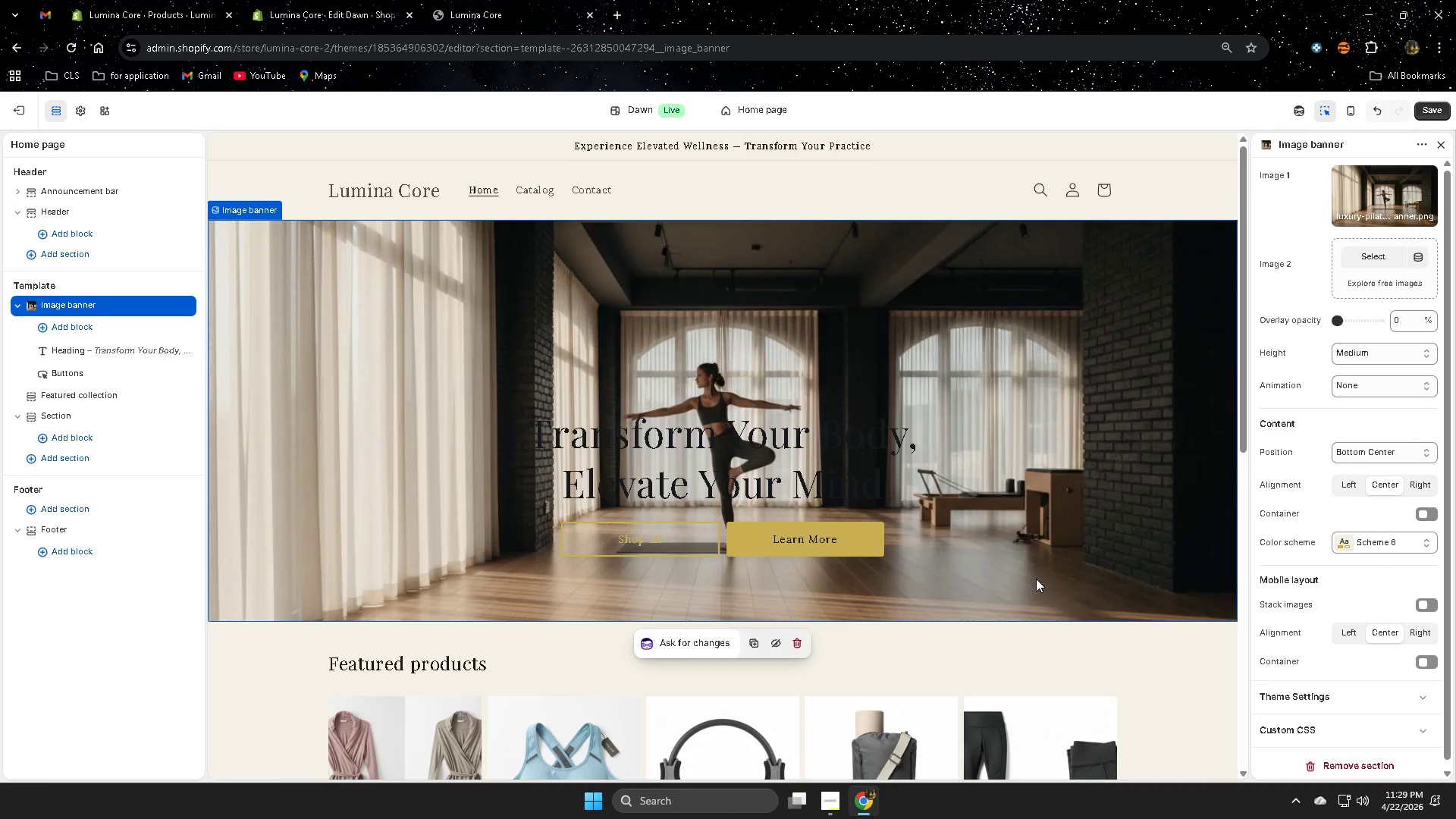 
wait(5.12)
 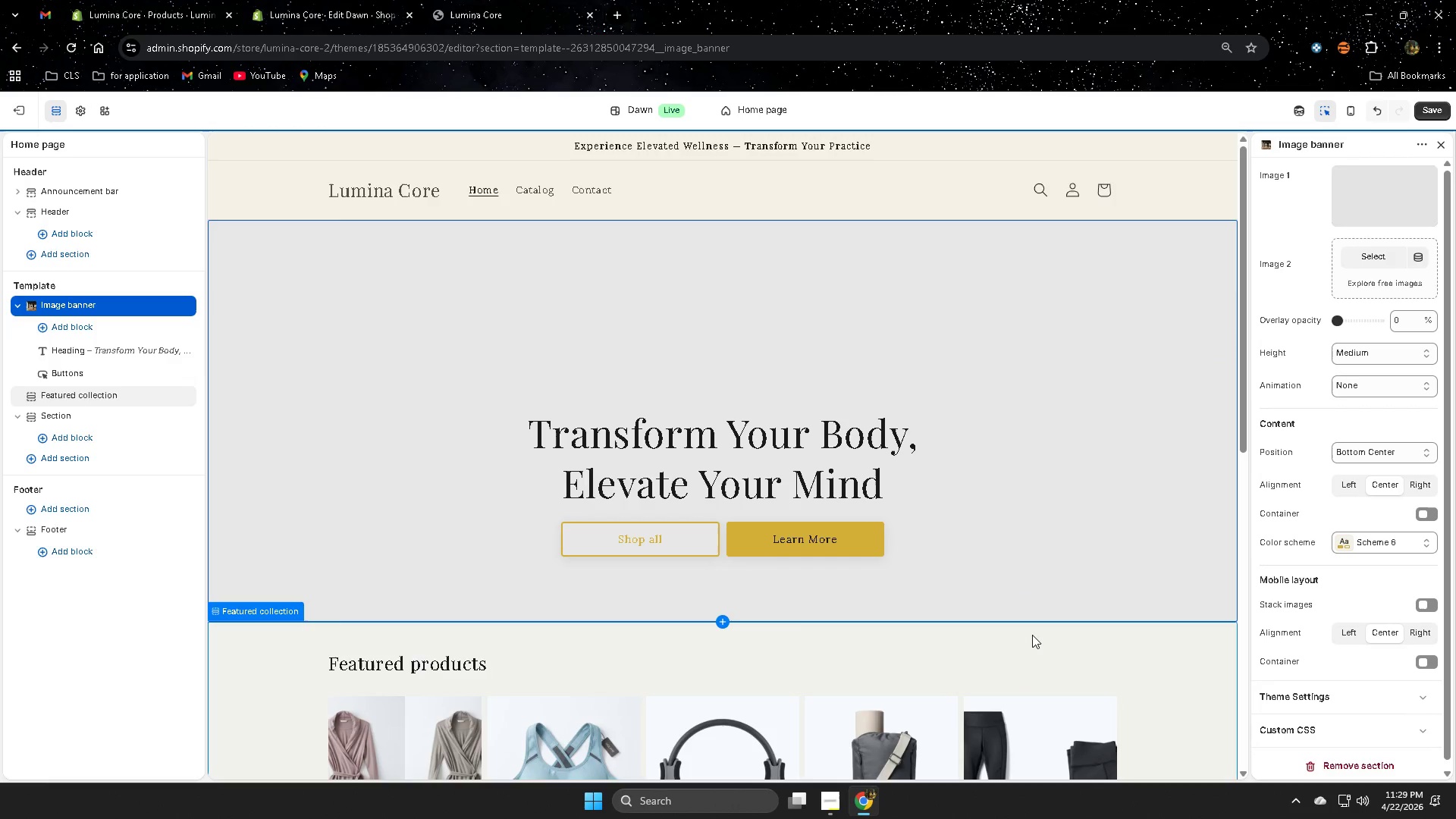 
left_click([722, 465])
 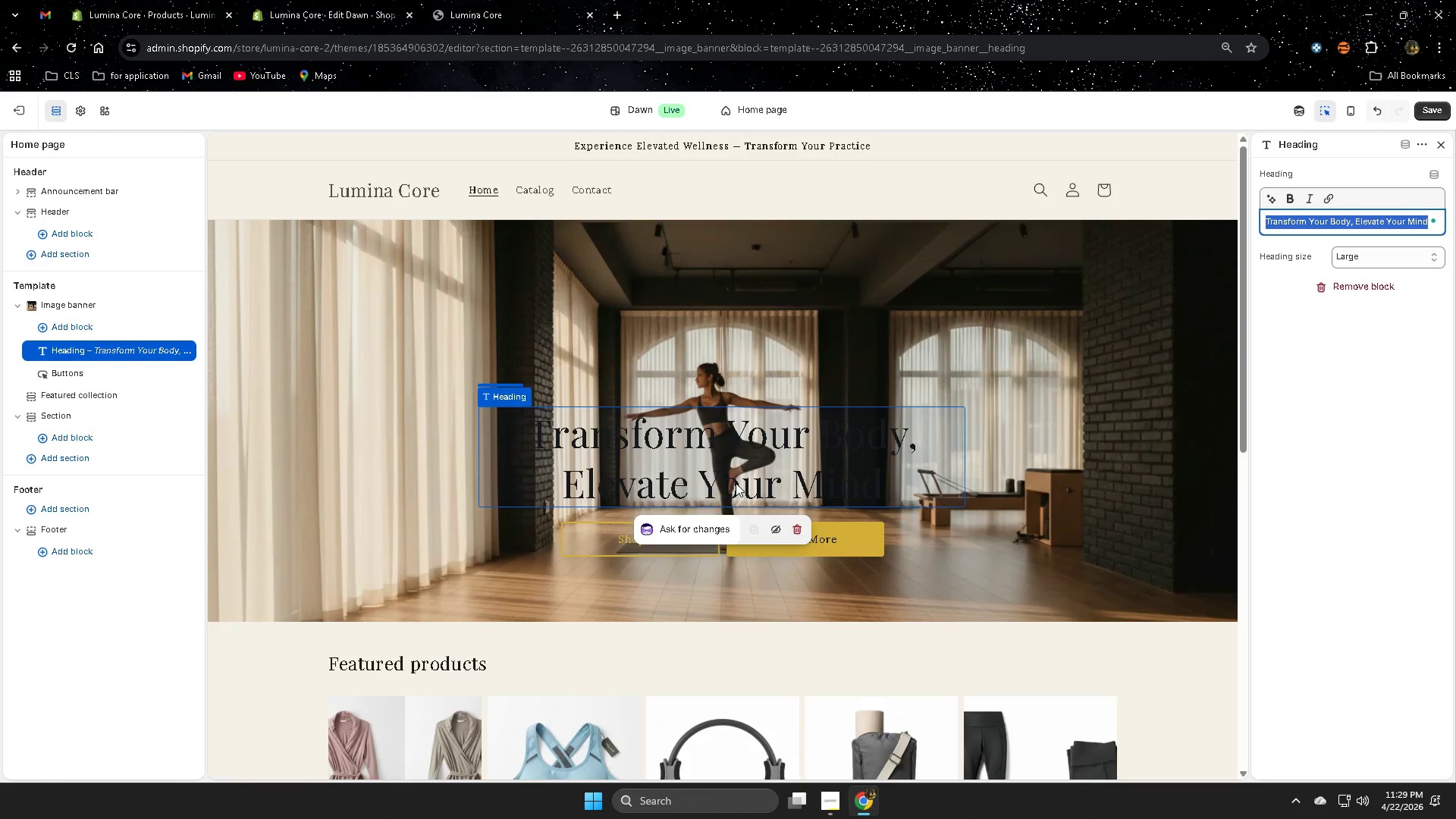 
key(Delete)
 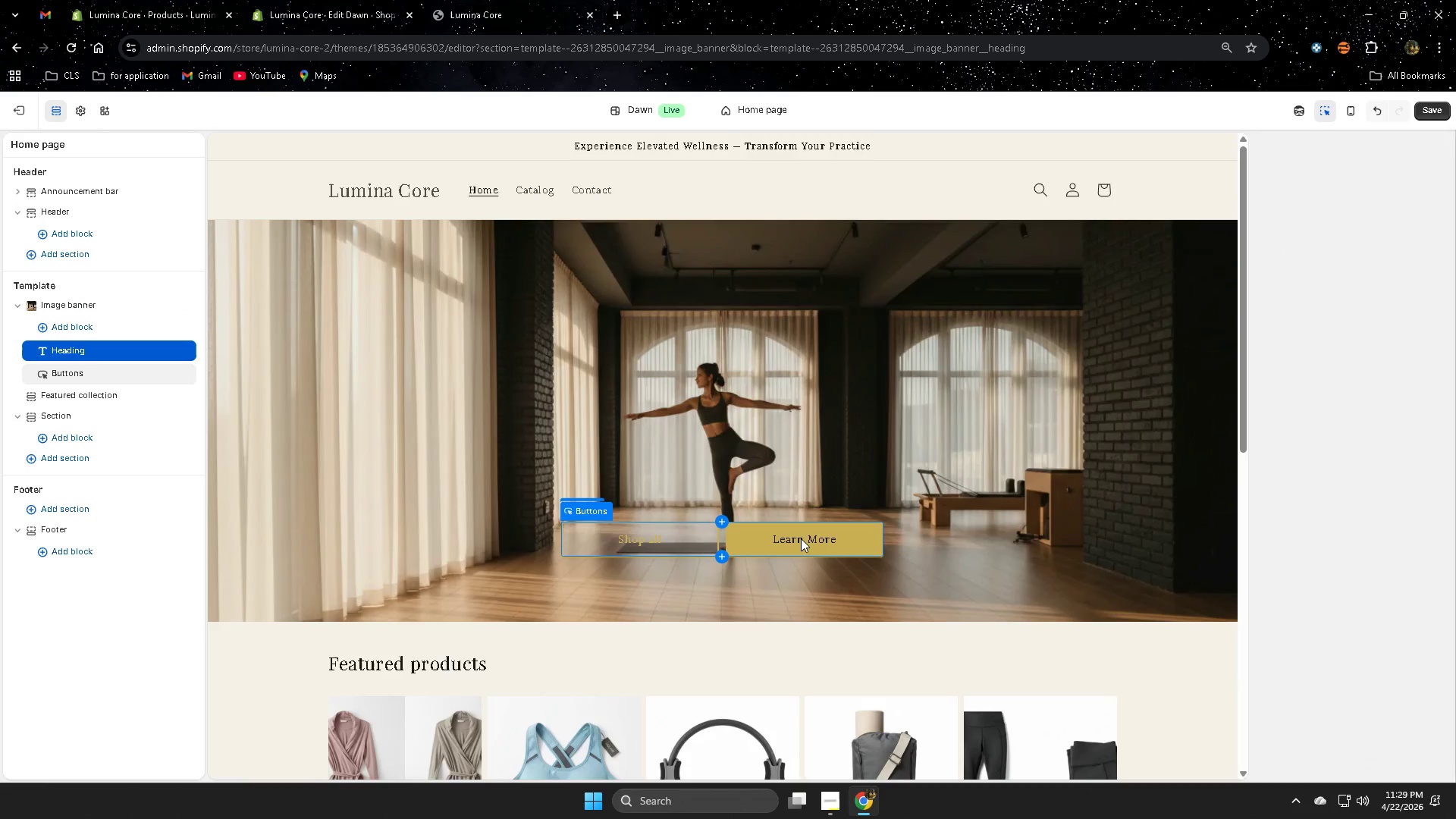 
left_click([657, 538])
 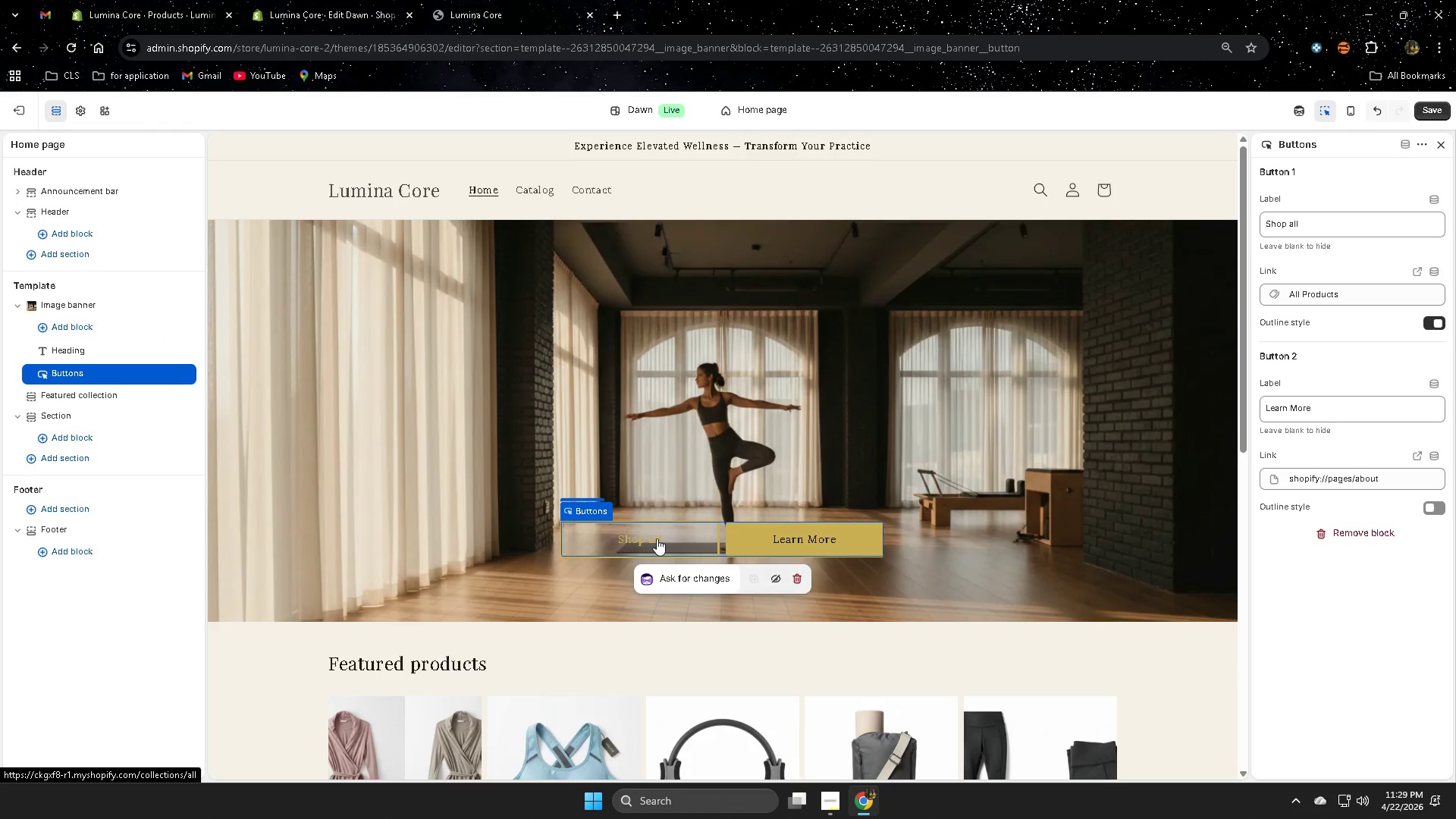 
key(Delete)
 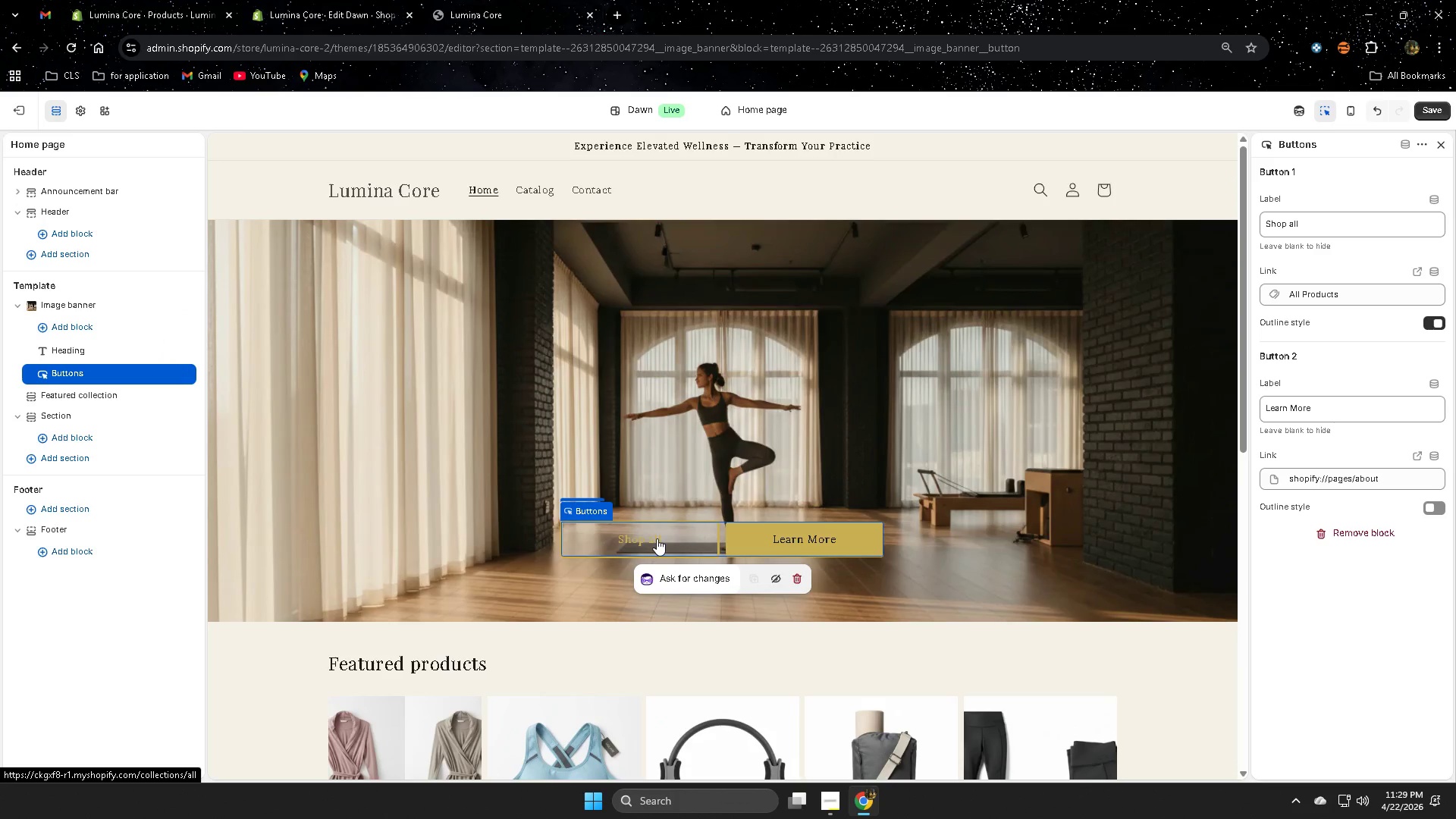 
left_click([657, 538])
 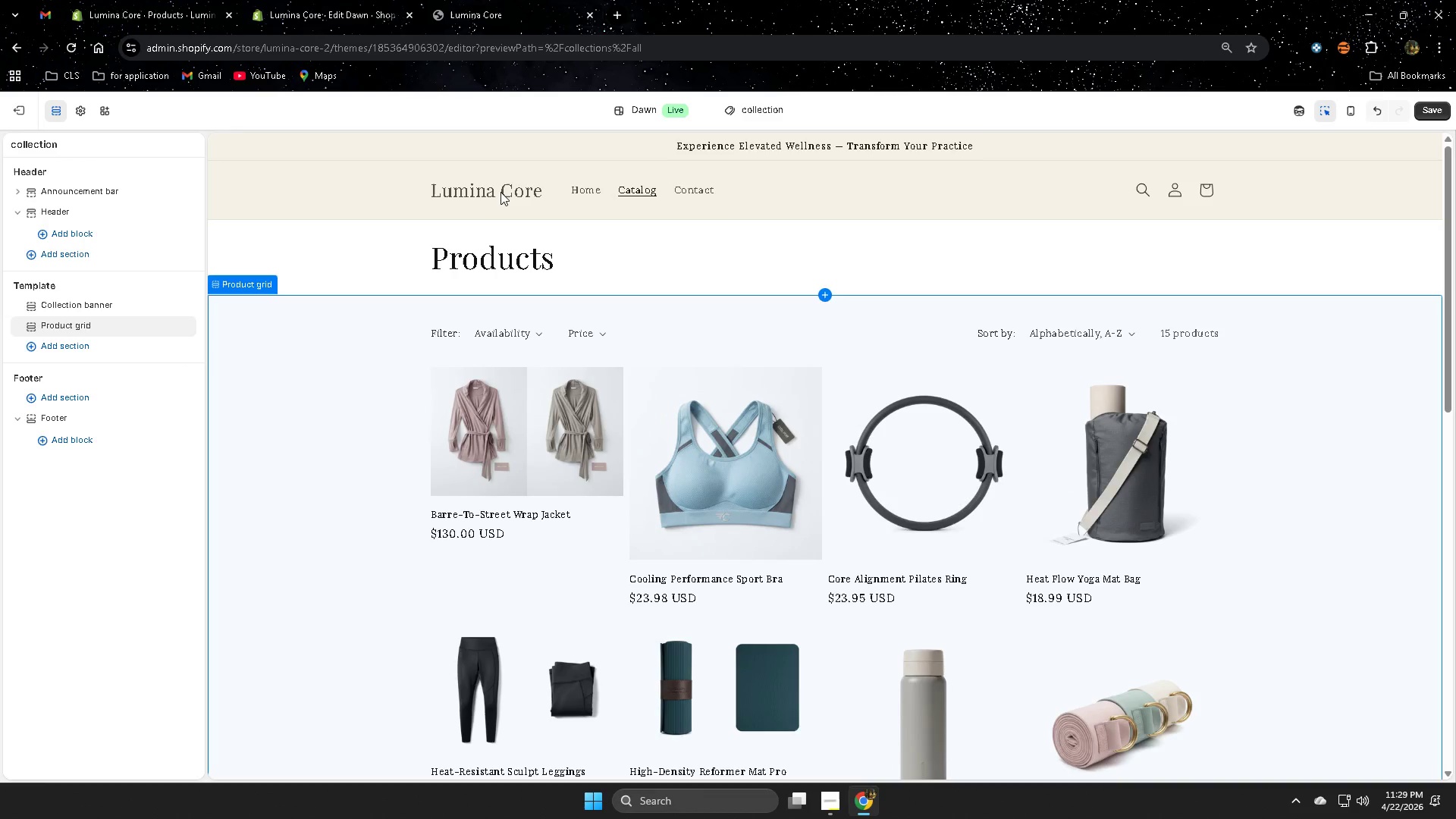 
left_click([1039, 280])
 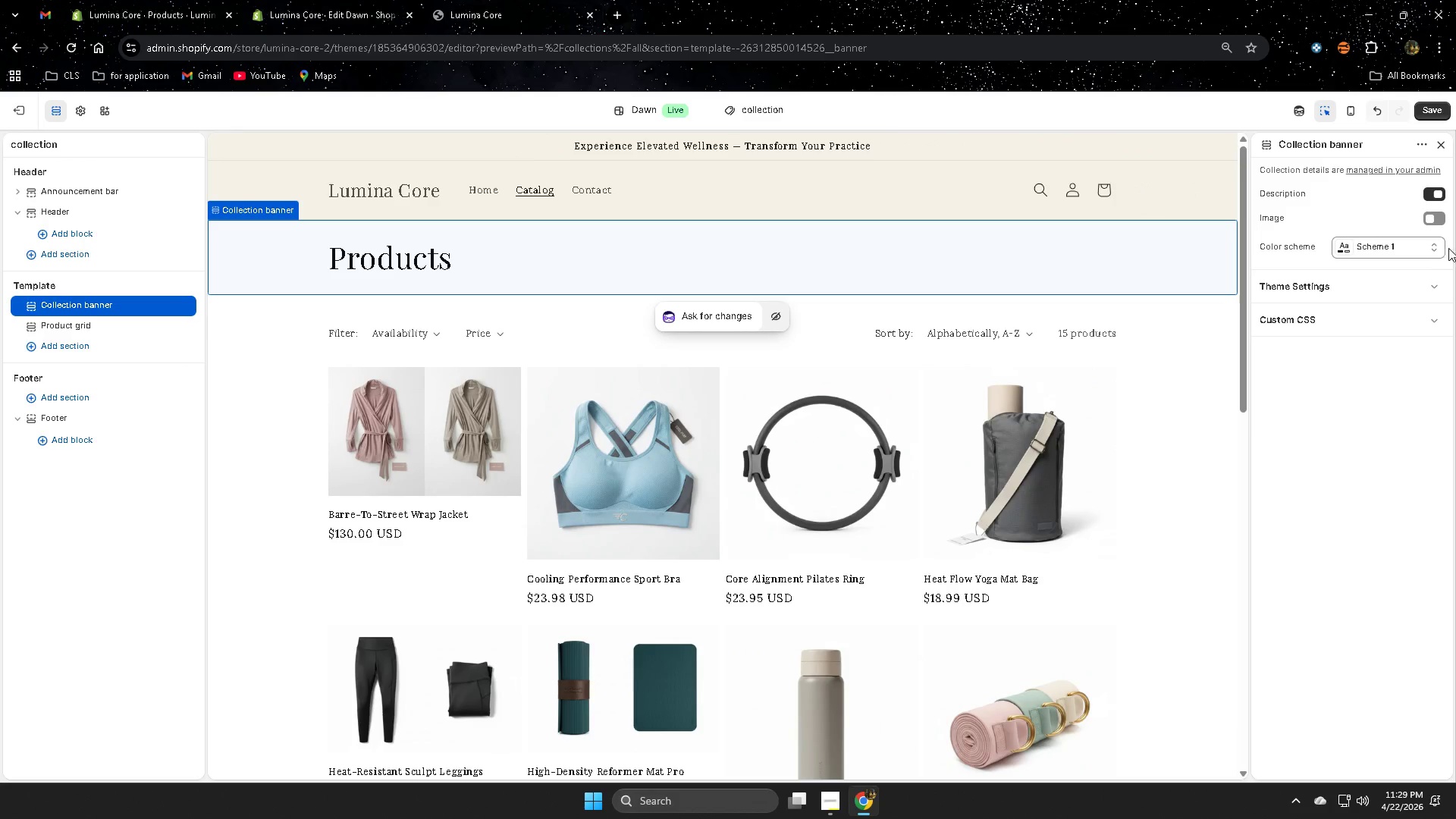 
left_click([1406, 249])
 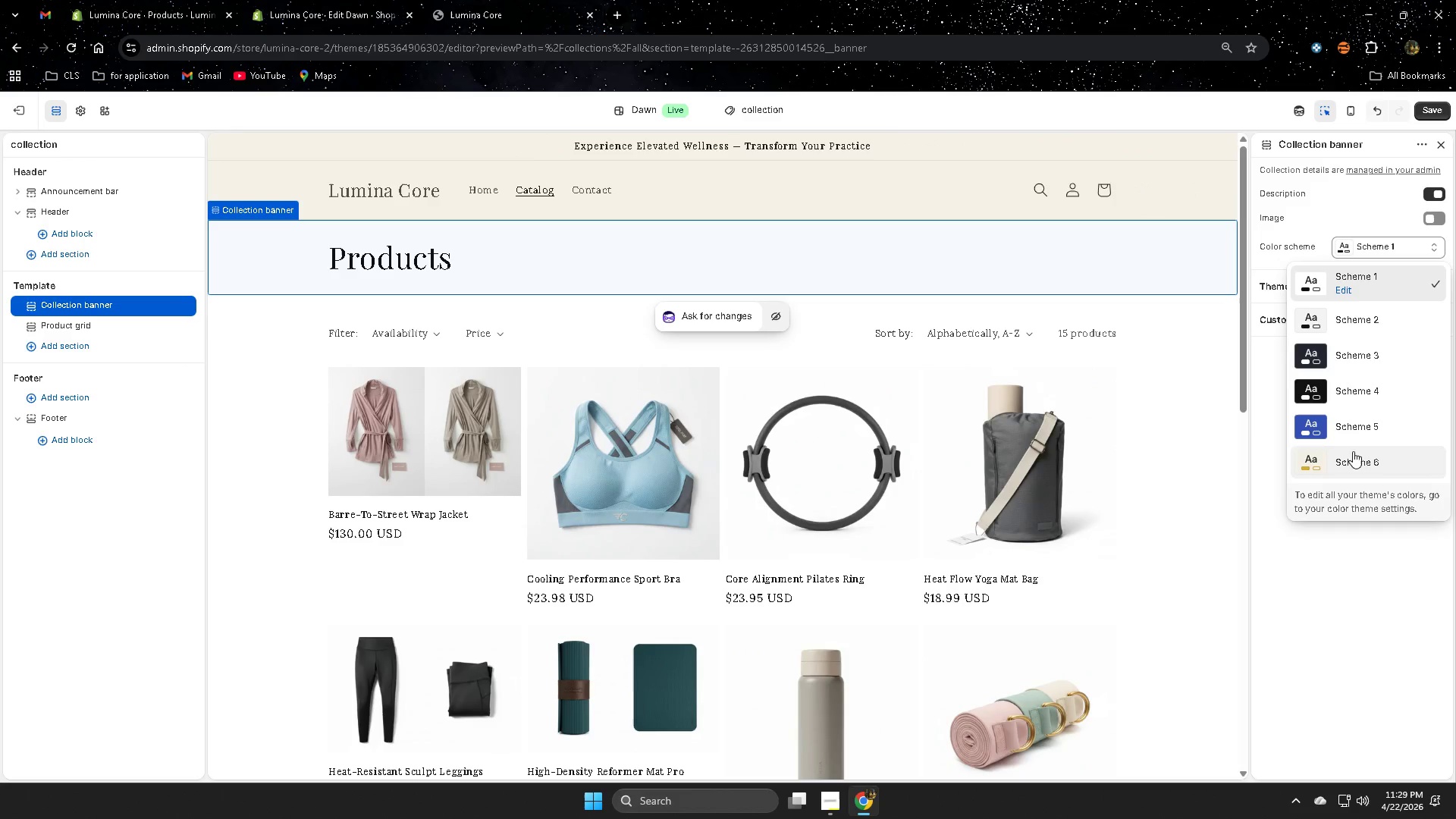 
left_click([1352, 464])
 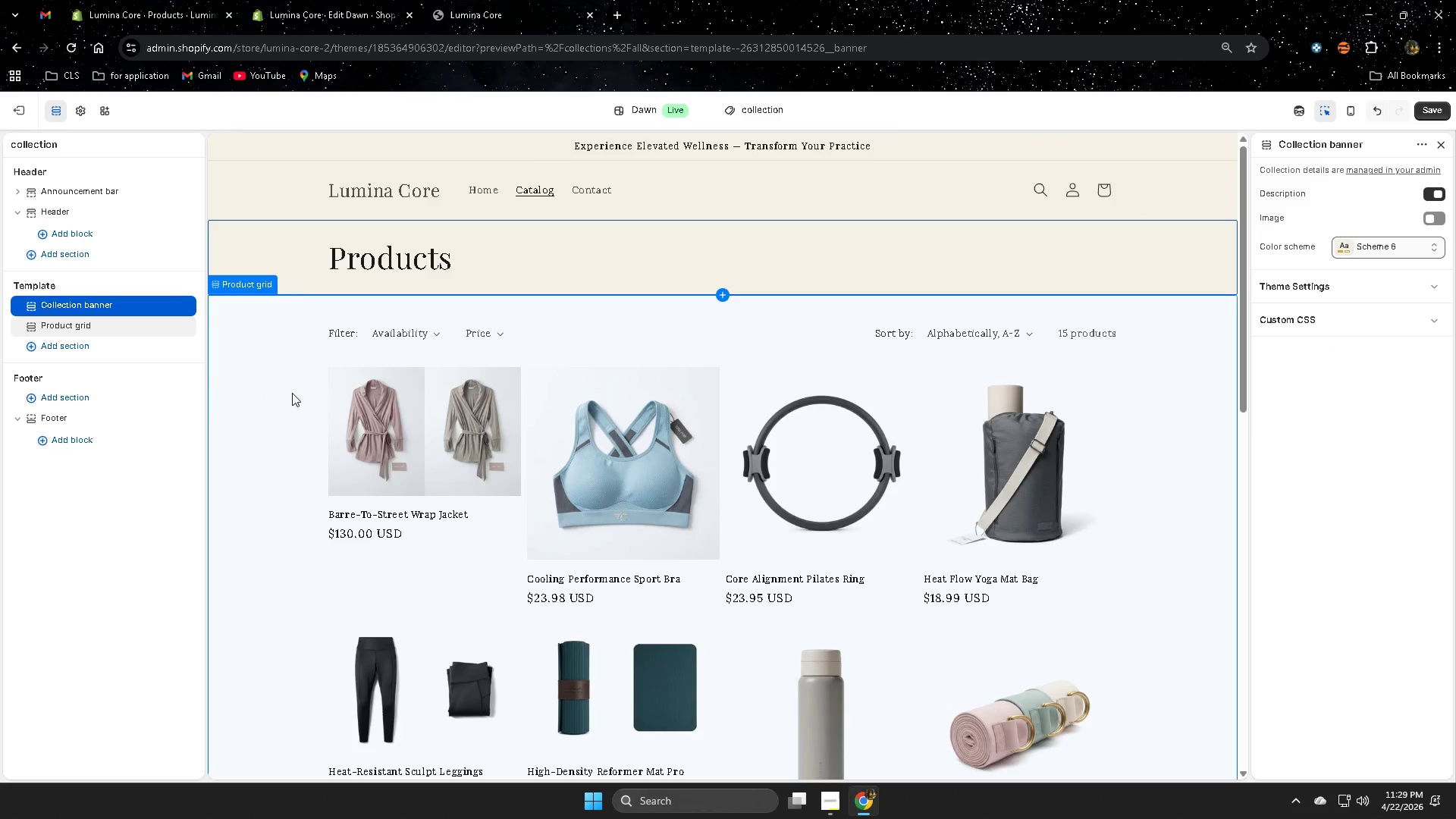 
left_click([263, 394])
 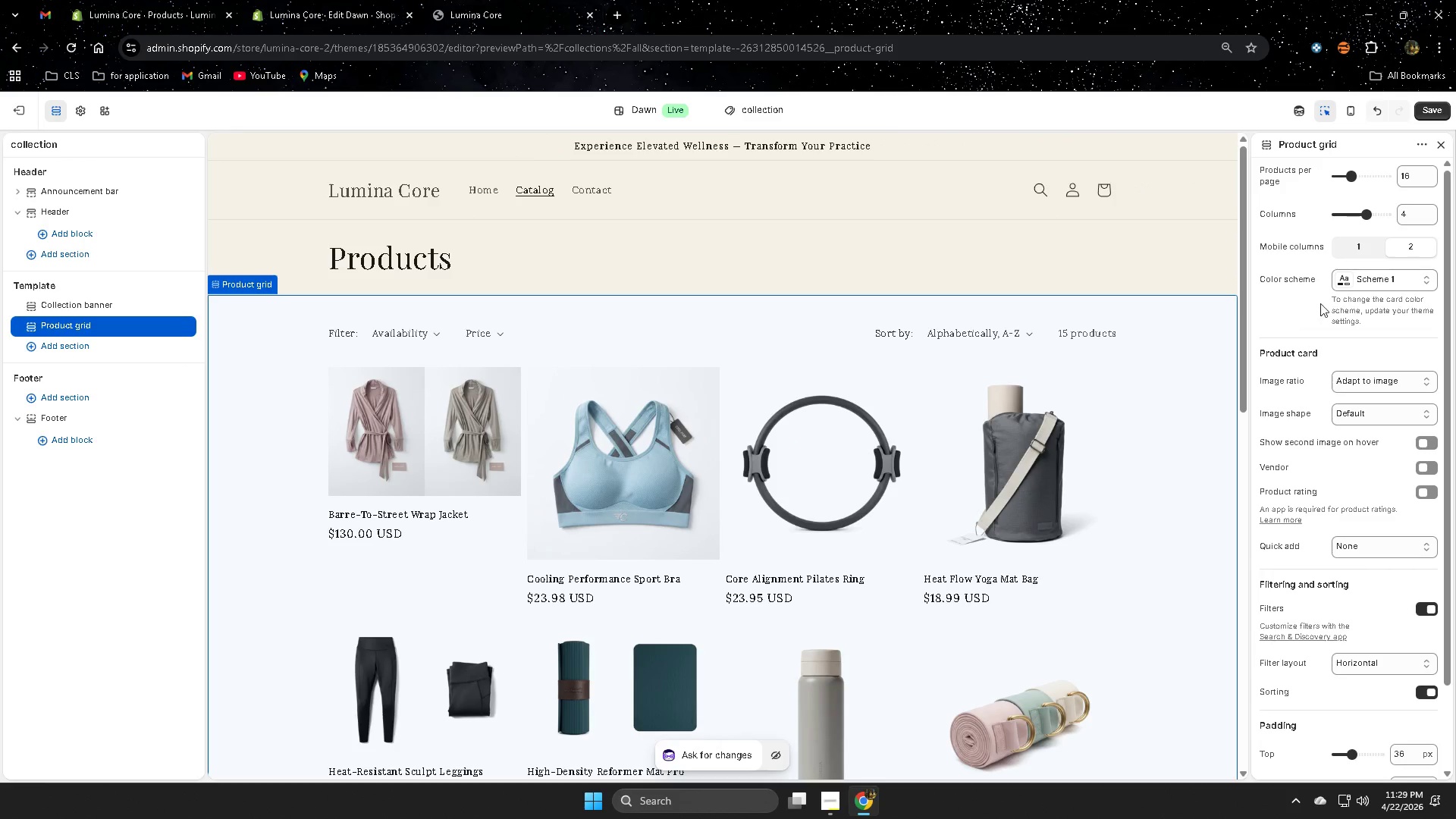 
left_click([1357, 286])
 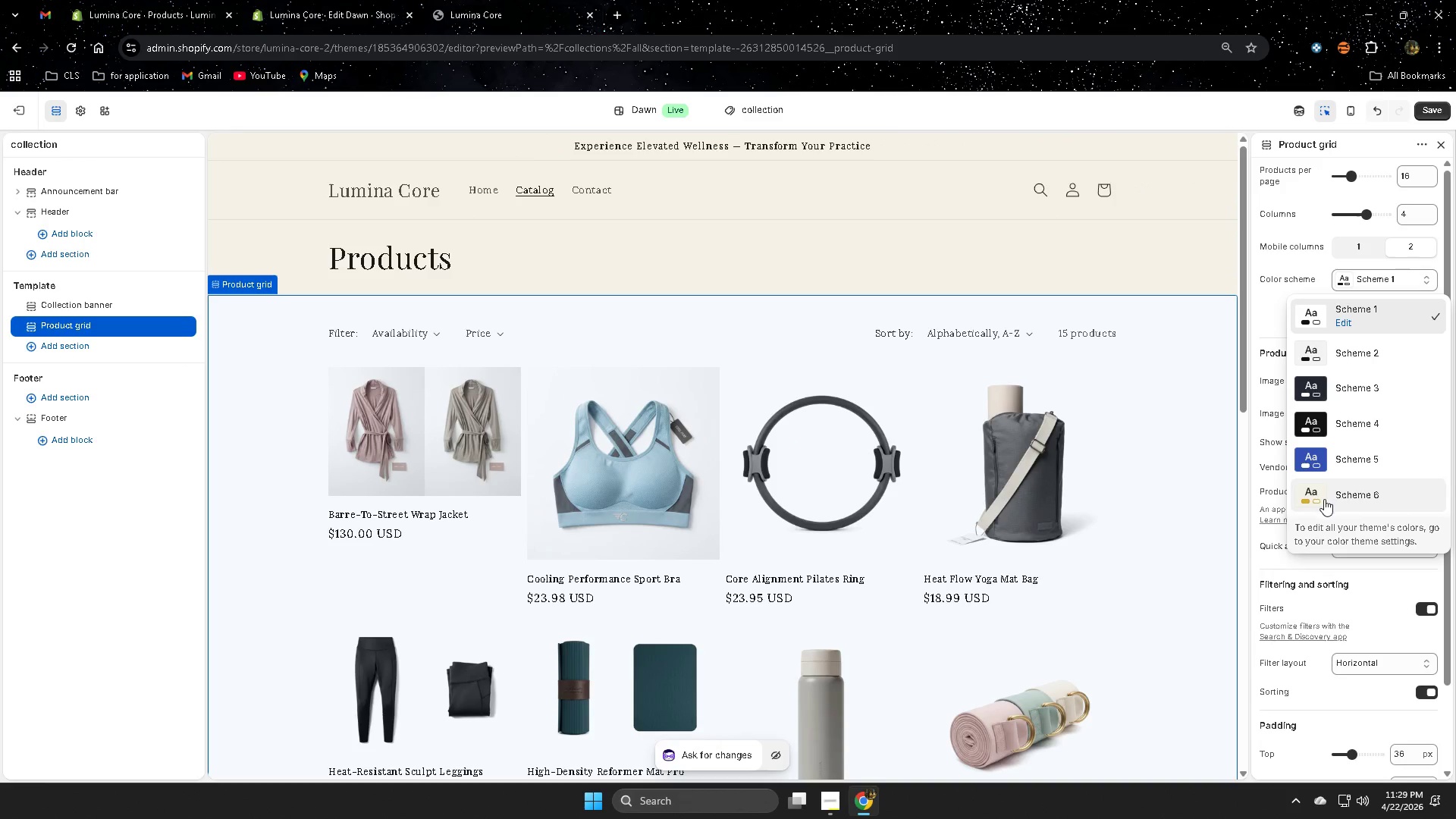 
left_click([1353, 499])
 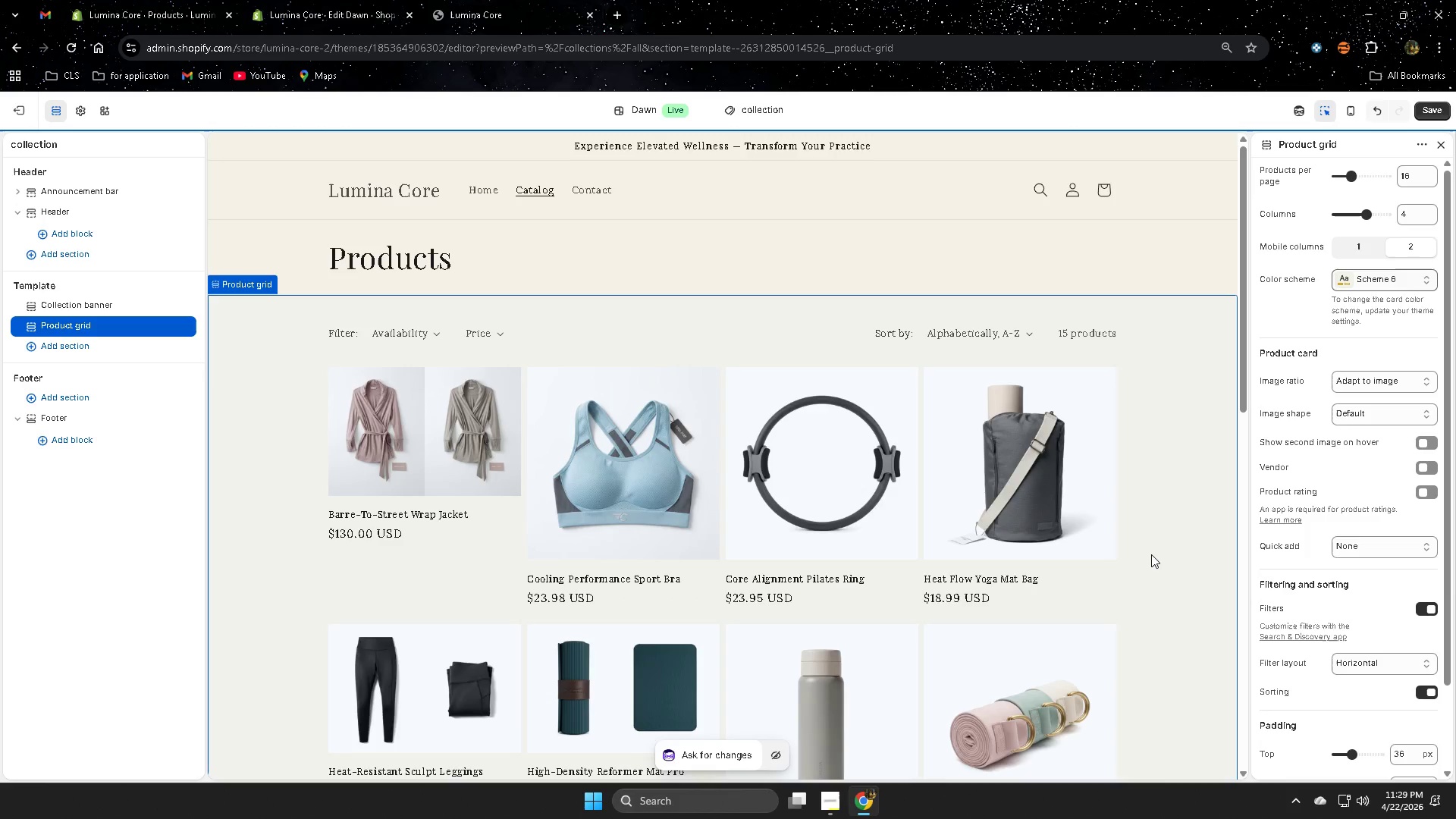 
scroll: coordinate [509, 401], scroll_direction: down, amount: 8.0
 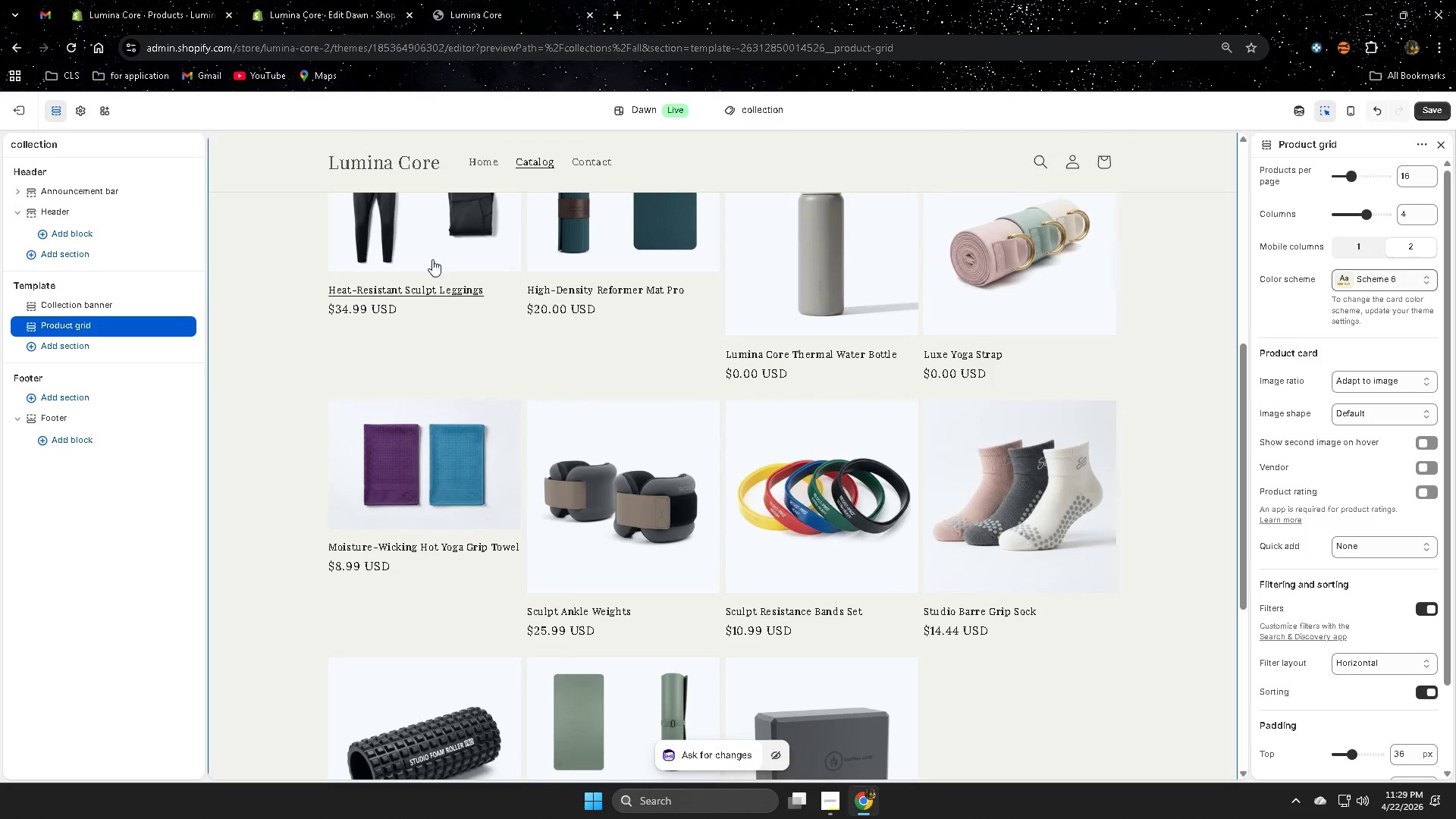 
left_click([435, 237])
 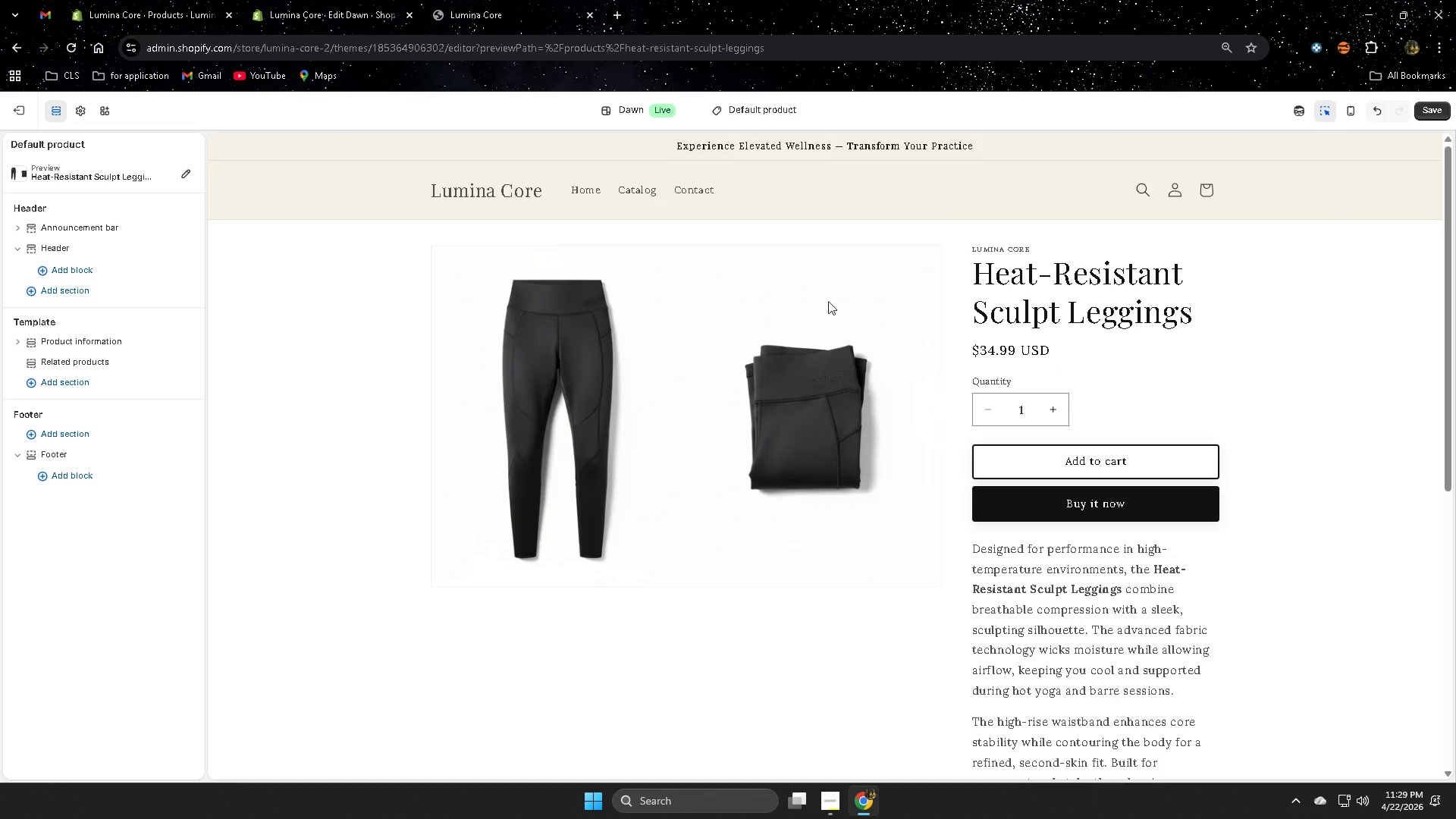 
left_click([361, 335])
 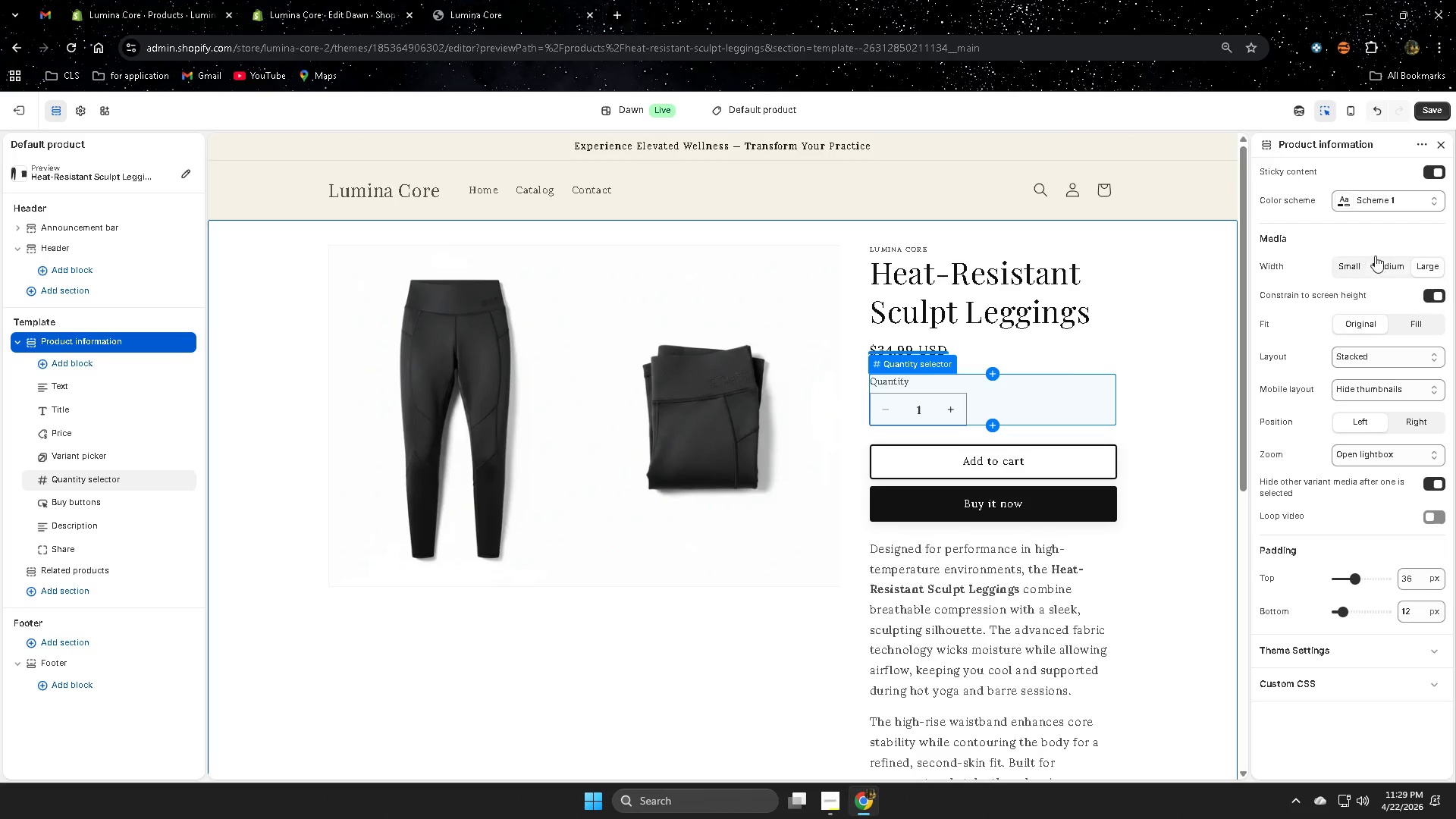 
left_click([1398, 196])
 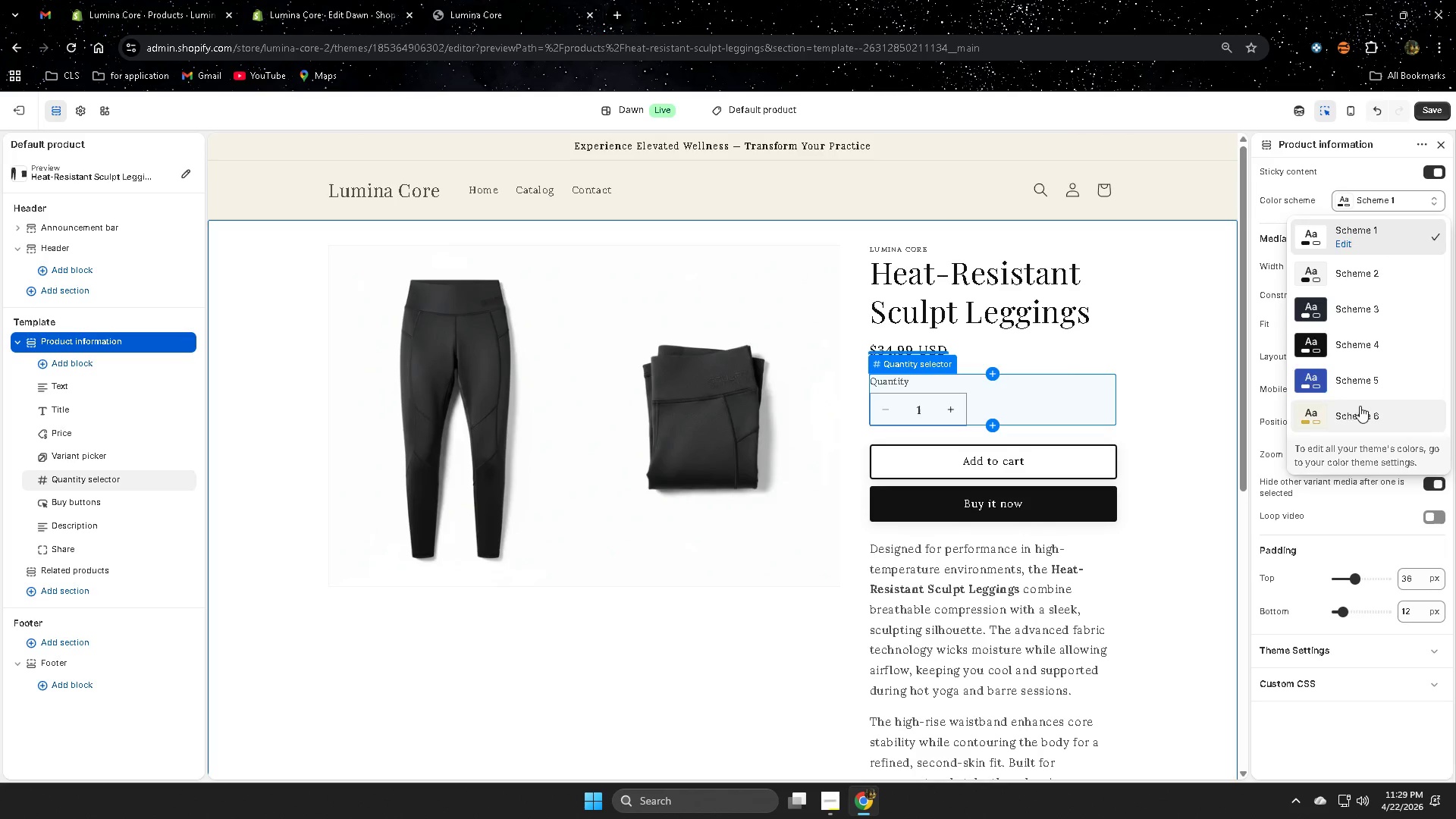 
left_click([1354, 418])
 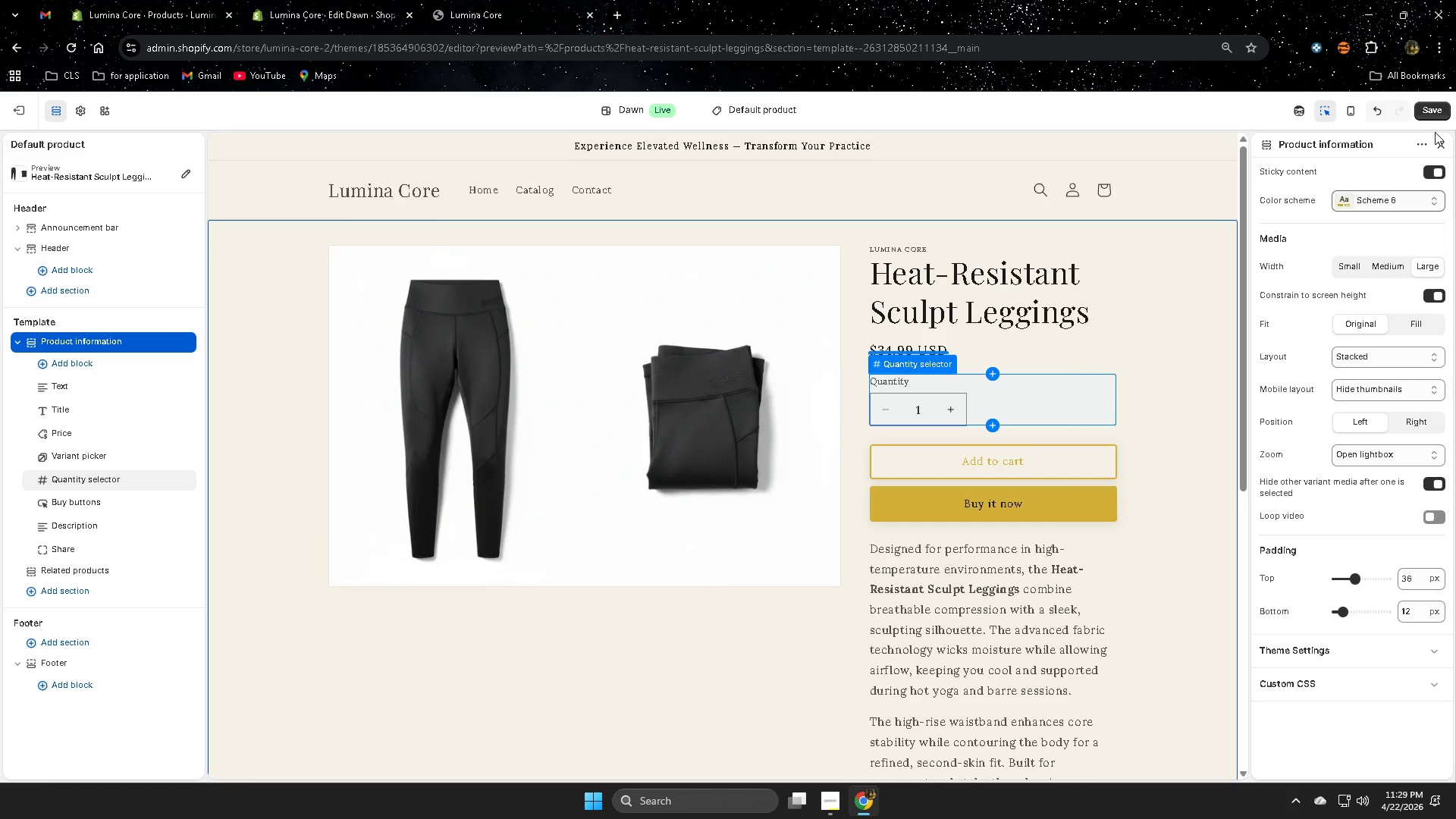 
scroll: coordinate [1166, 557], scroll_direction: down, amount: 6.0
 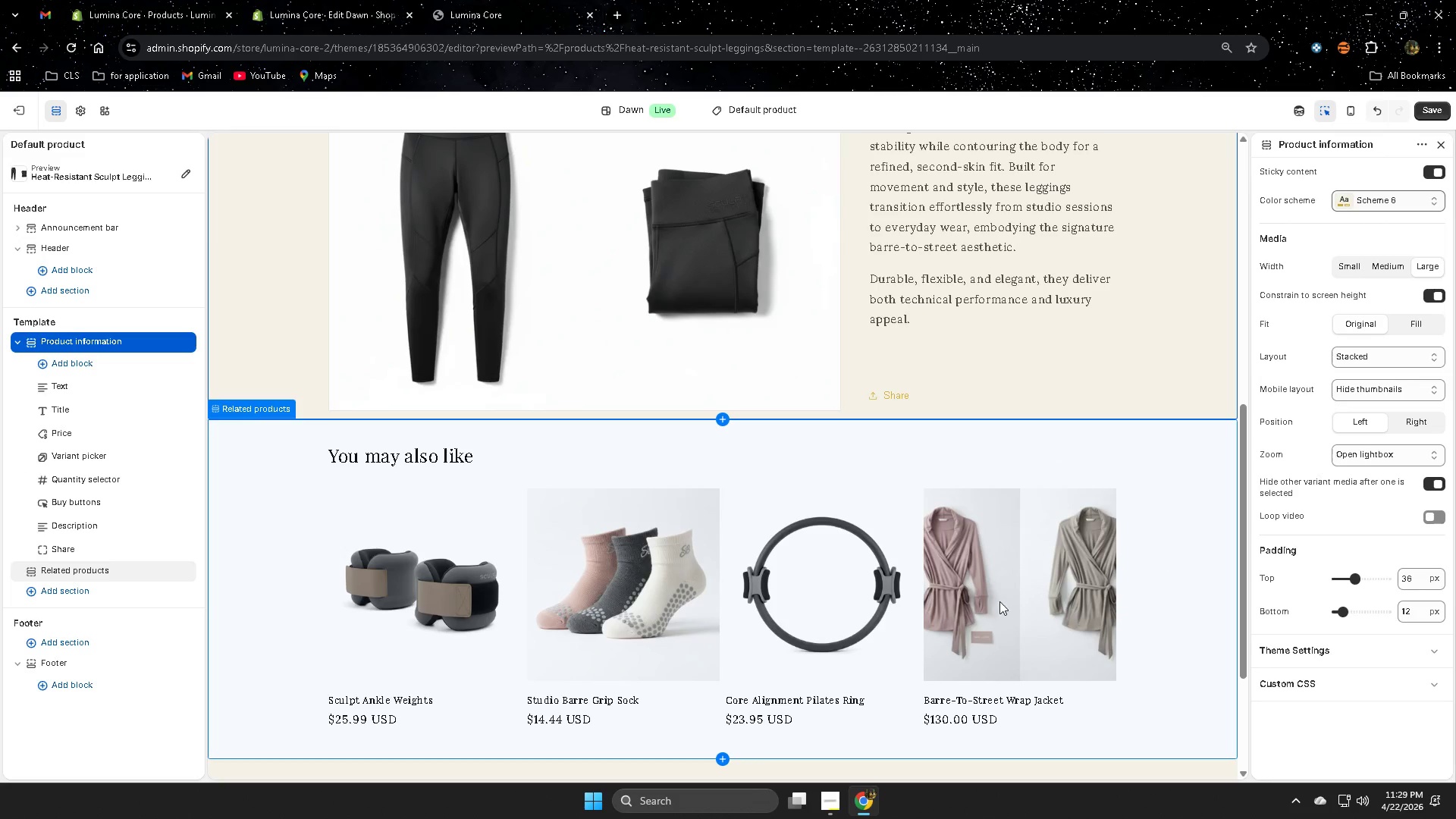 
left_click([864, 481])
 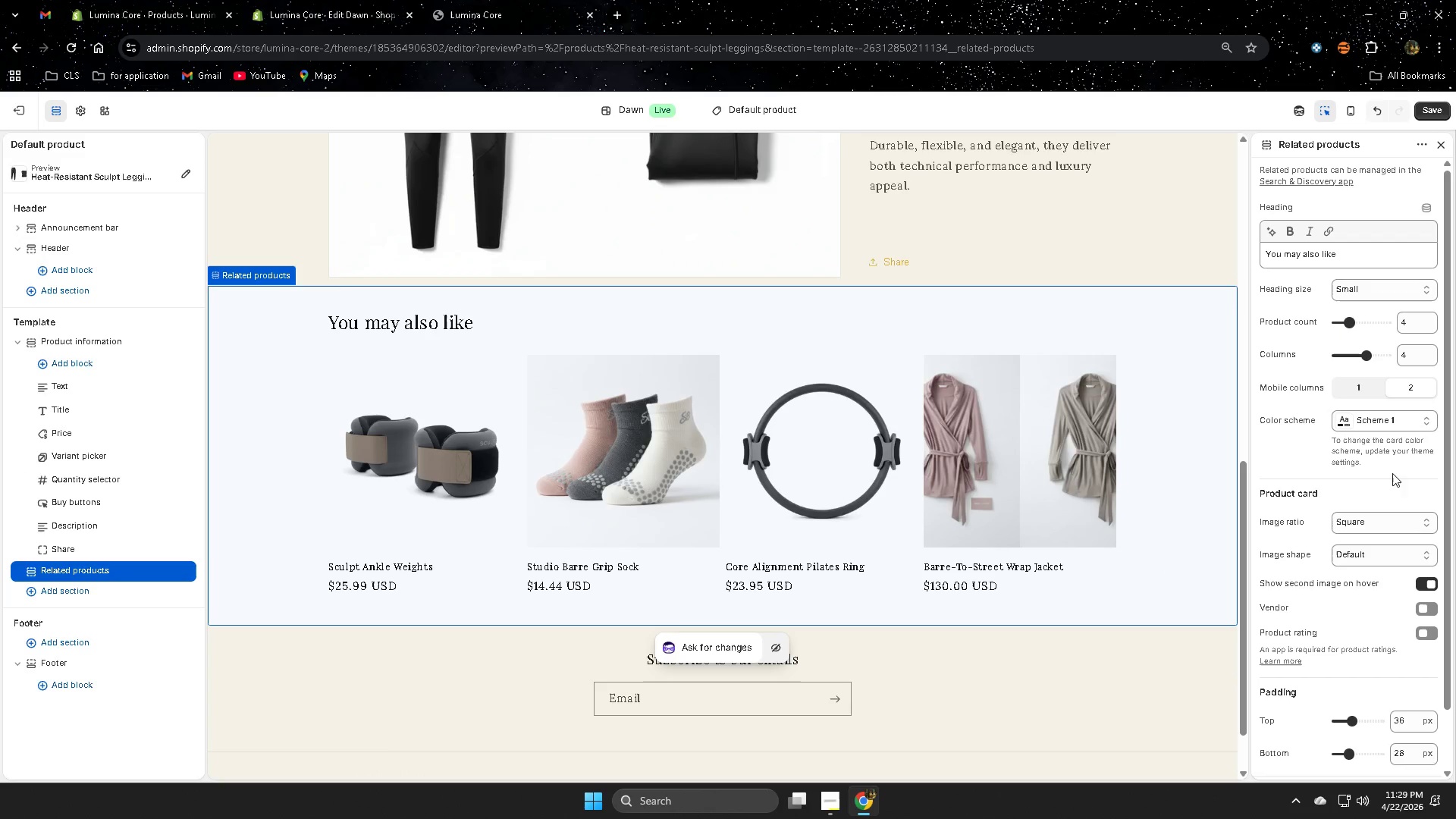 
left_click([1395, 423])
 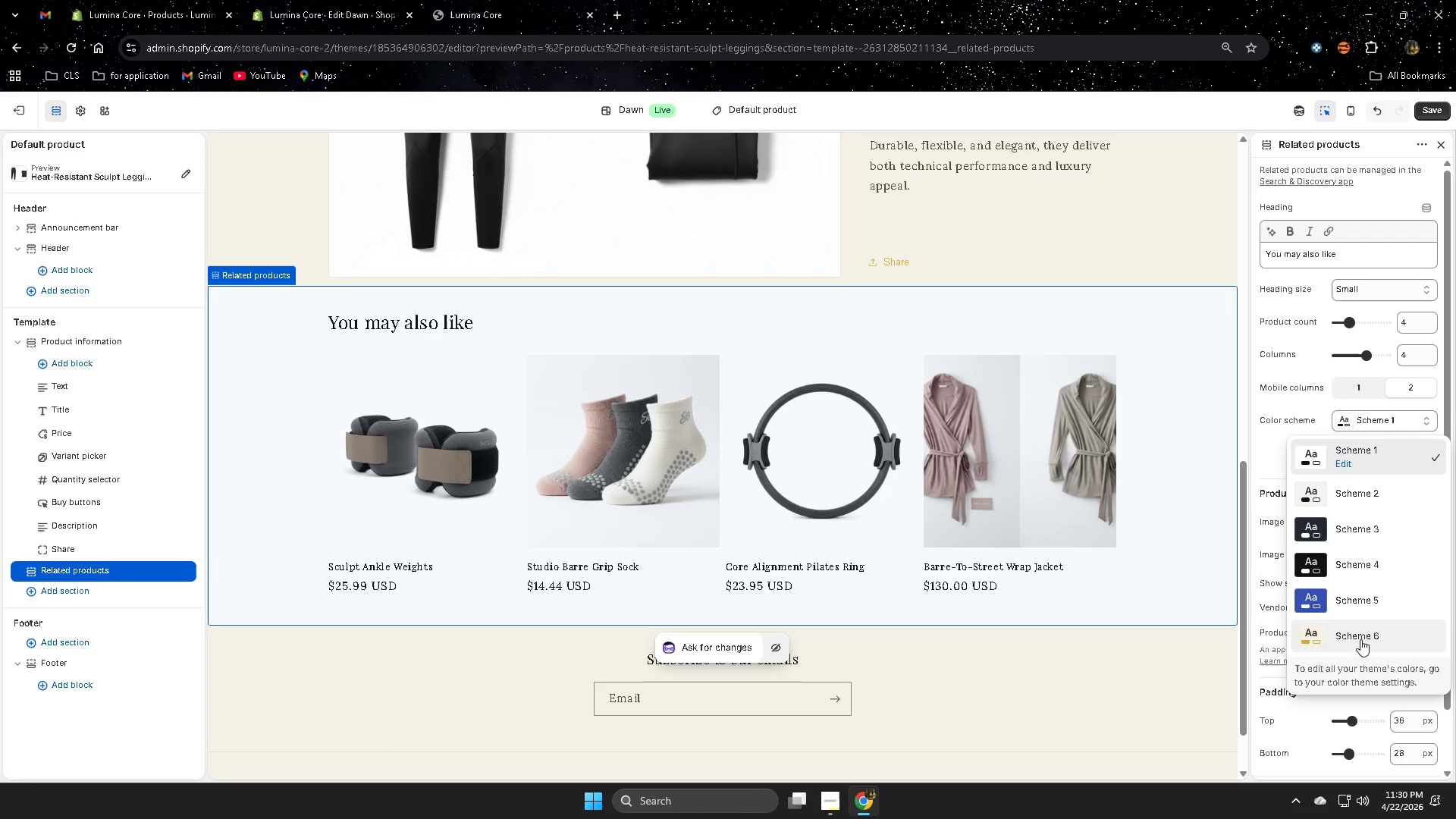 
left_click([1362, 636])
 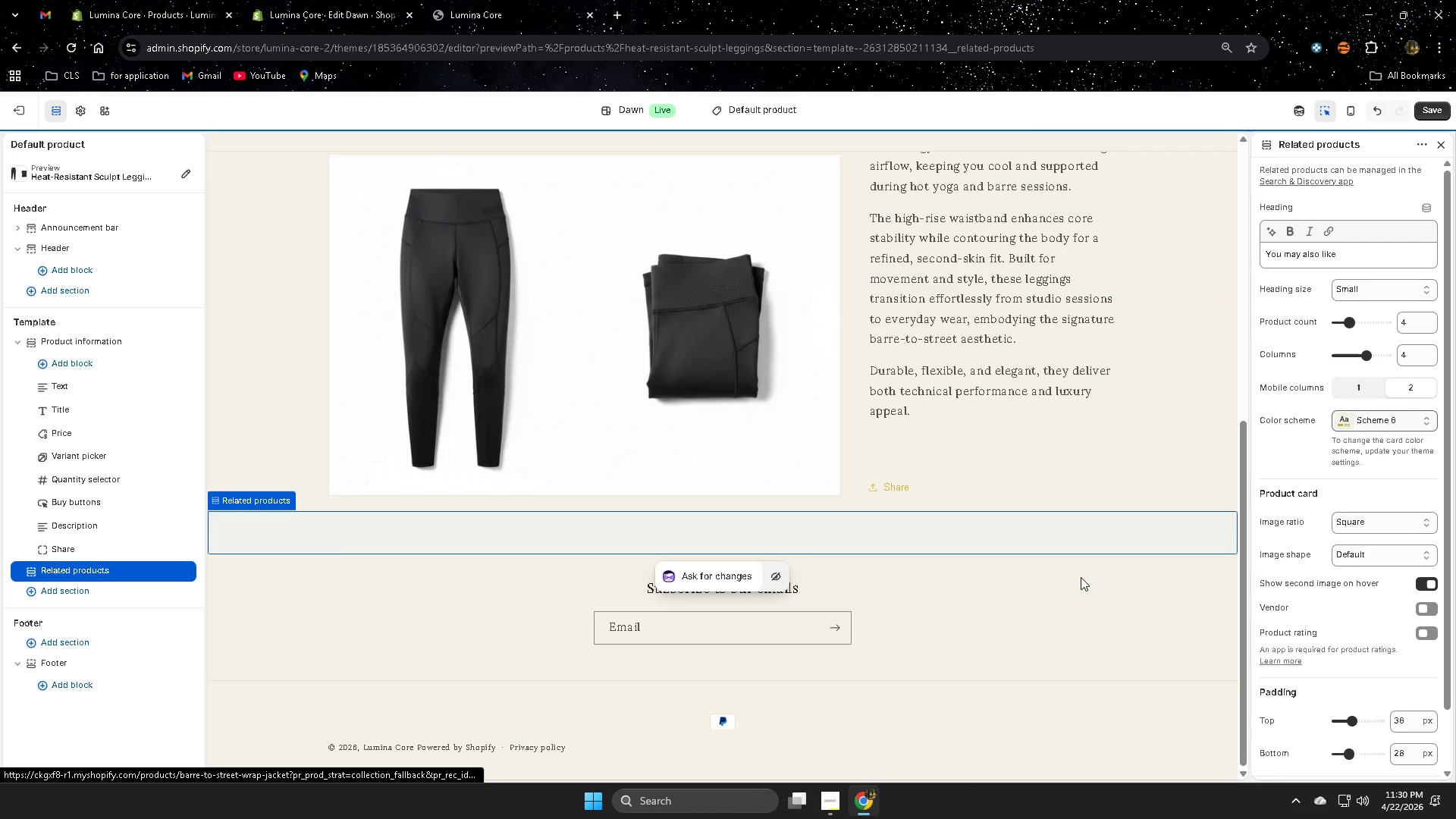 
scroll: coordinate [1081, 577], scroll_direction: down, amount: 4.0
 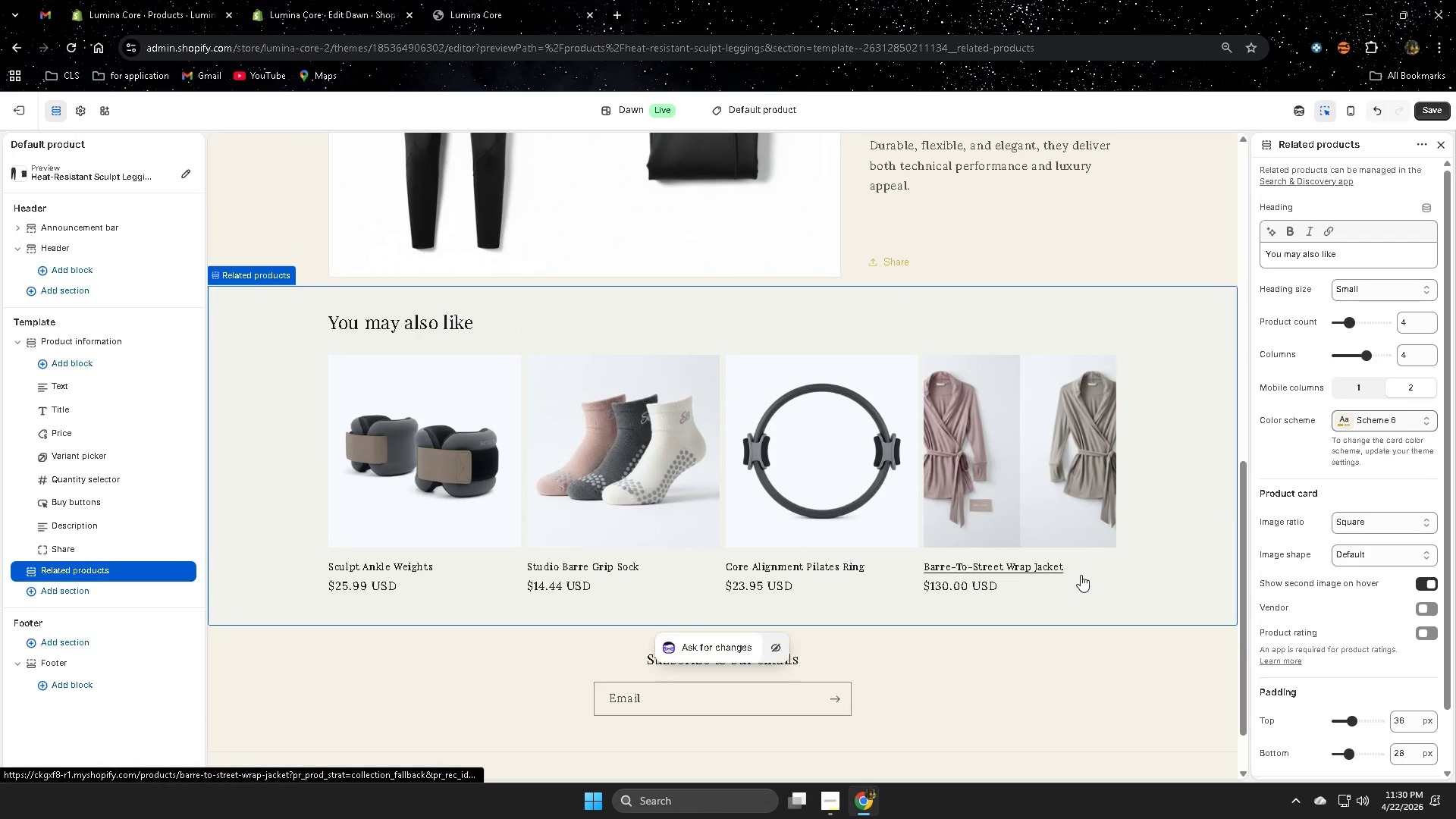 
left_click([1115, 625])
 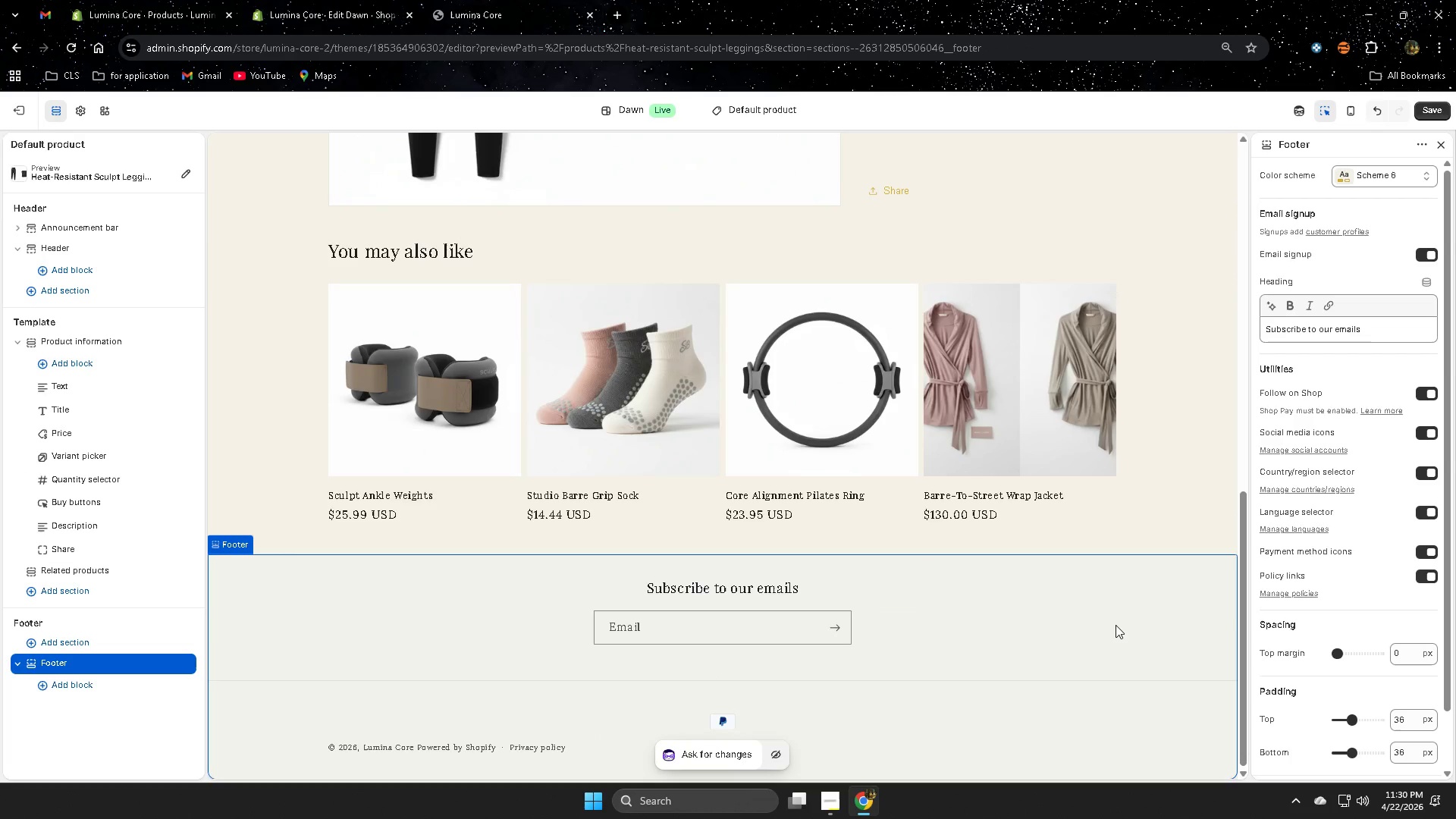 
scroll: coordinate [1081, 574], scroll_direction: down, amount: 4.0
 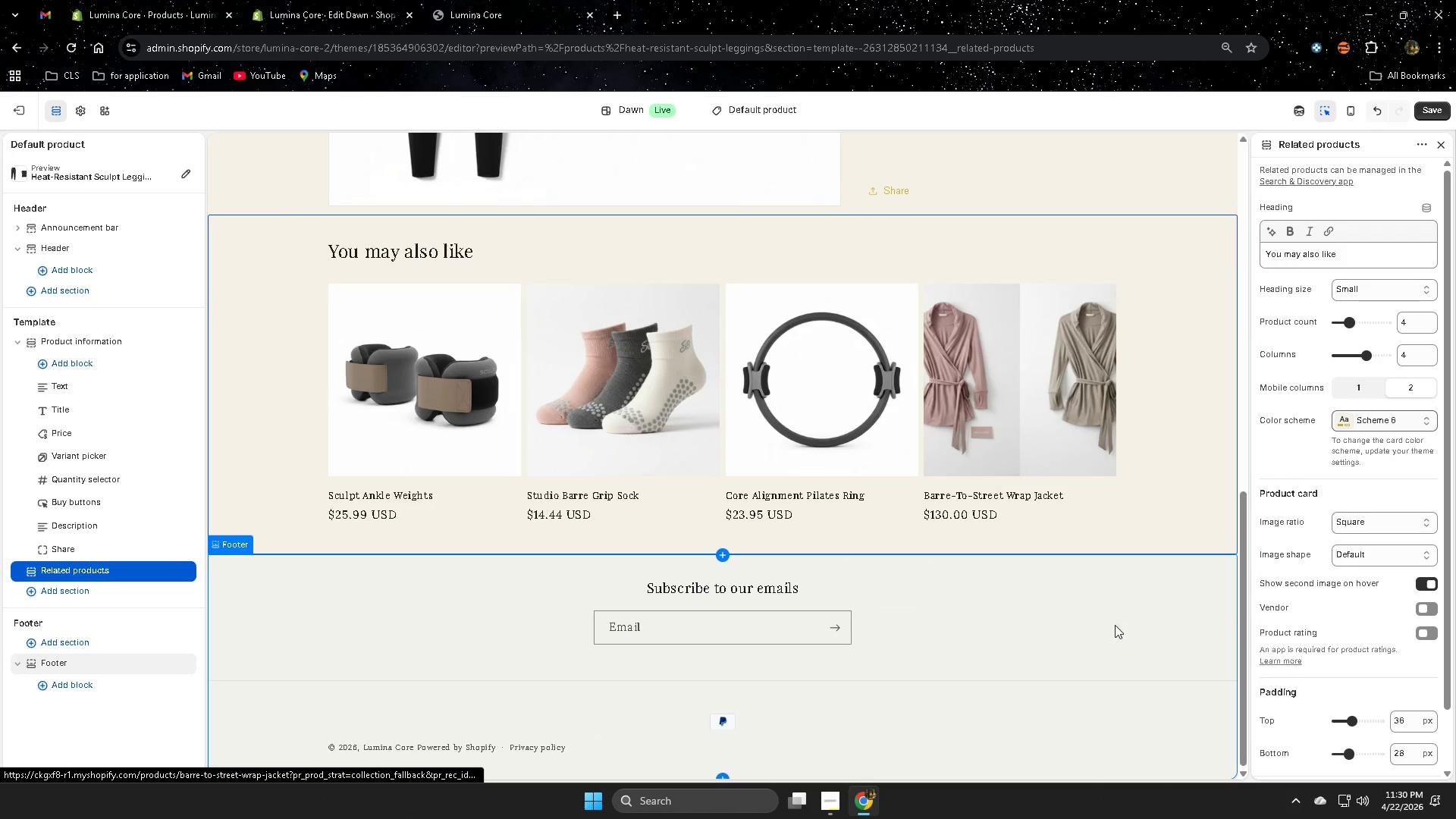 
scroll: coordinate [1127, 595], scroll_direction: up, amount: 10.0
 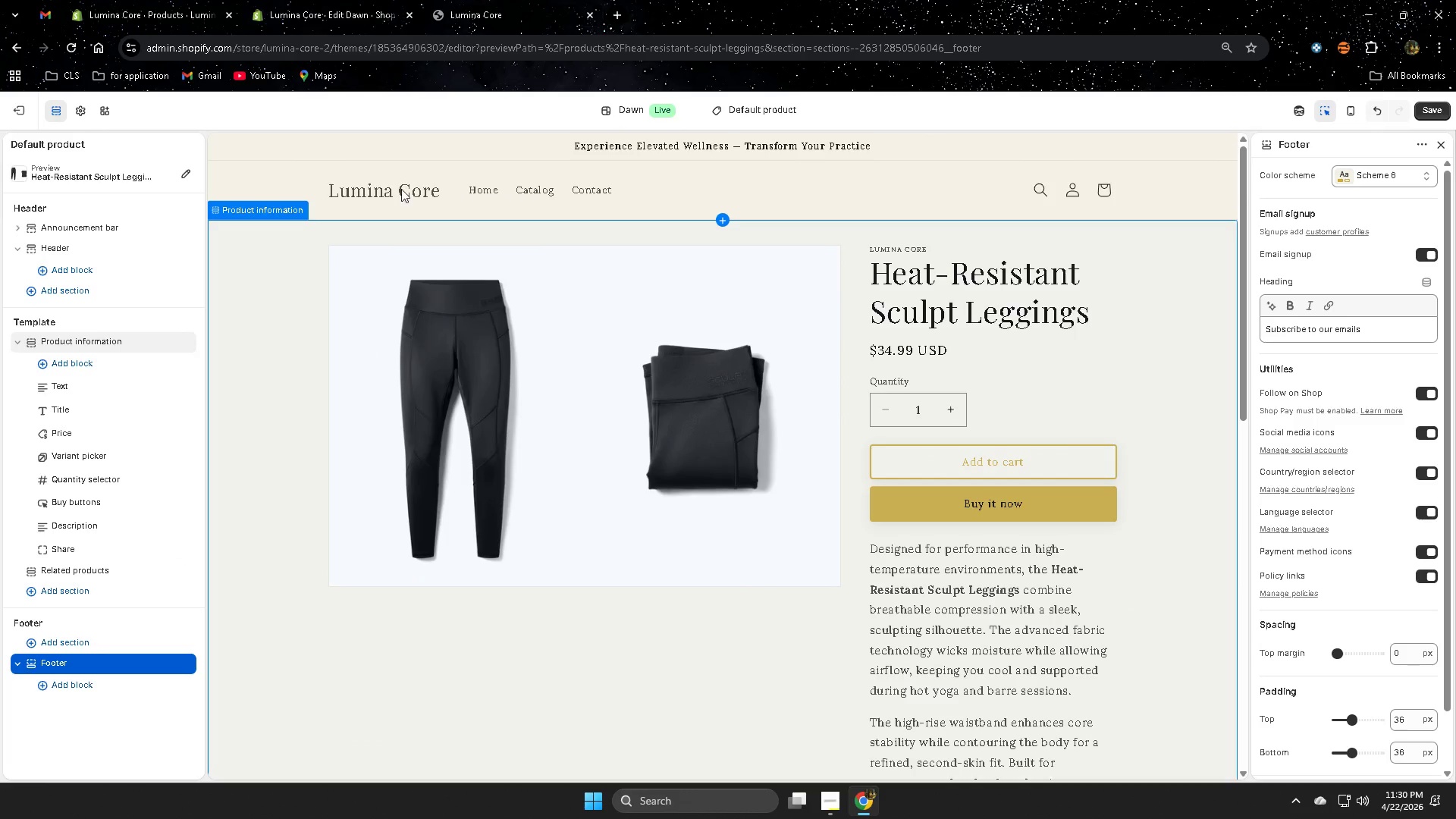 
left_click([399, 187])
 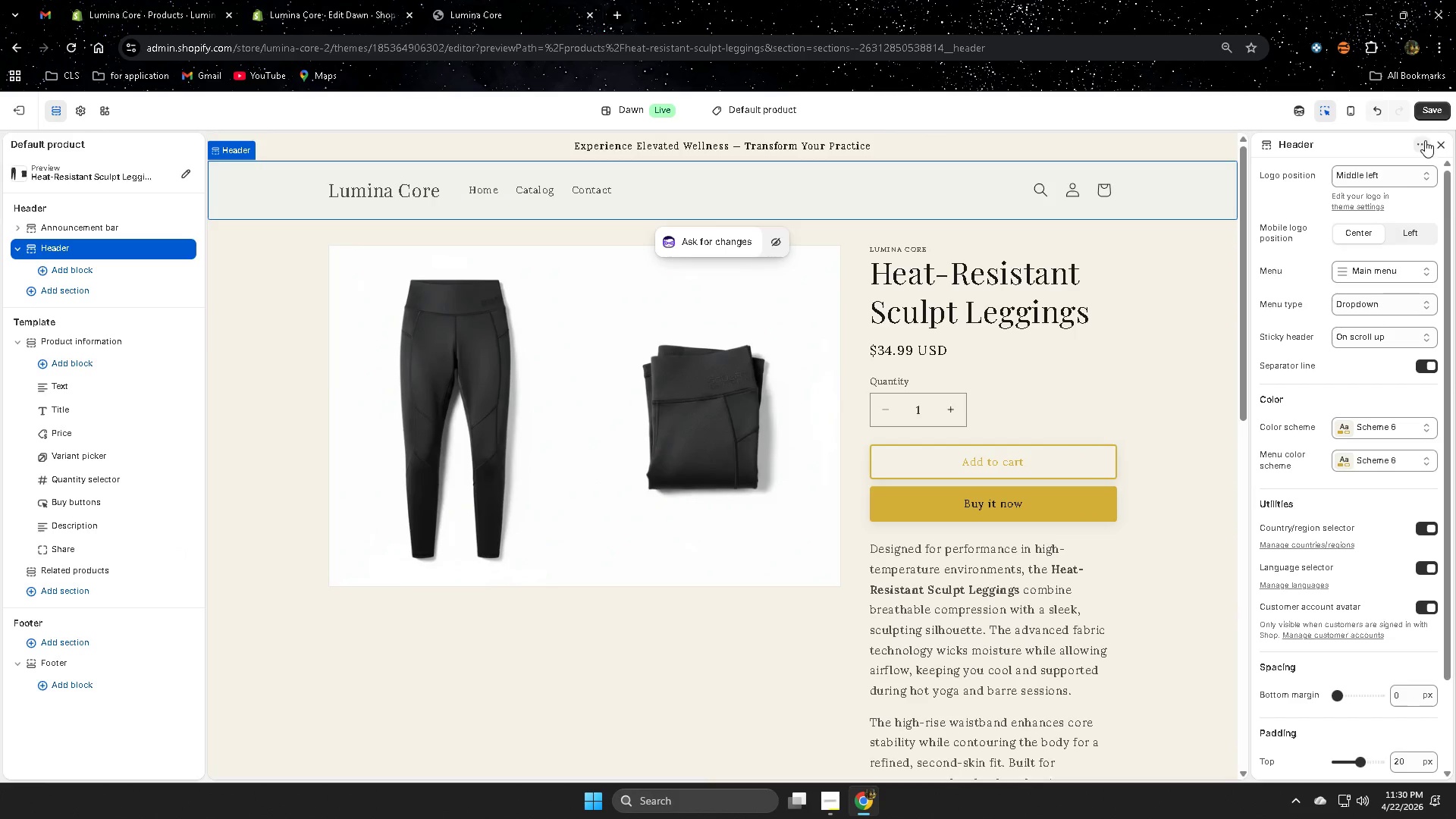 
left_click([1430, 111])
 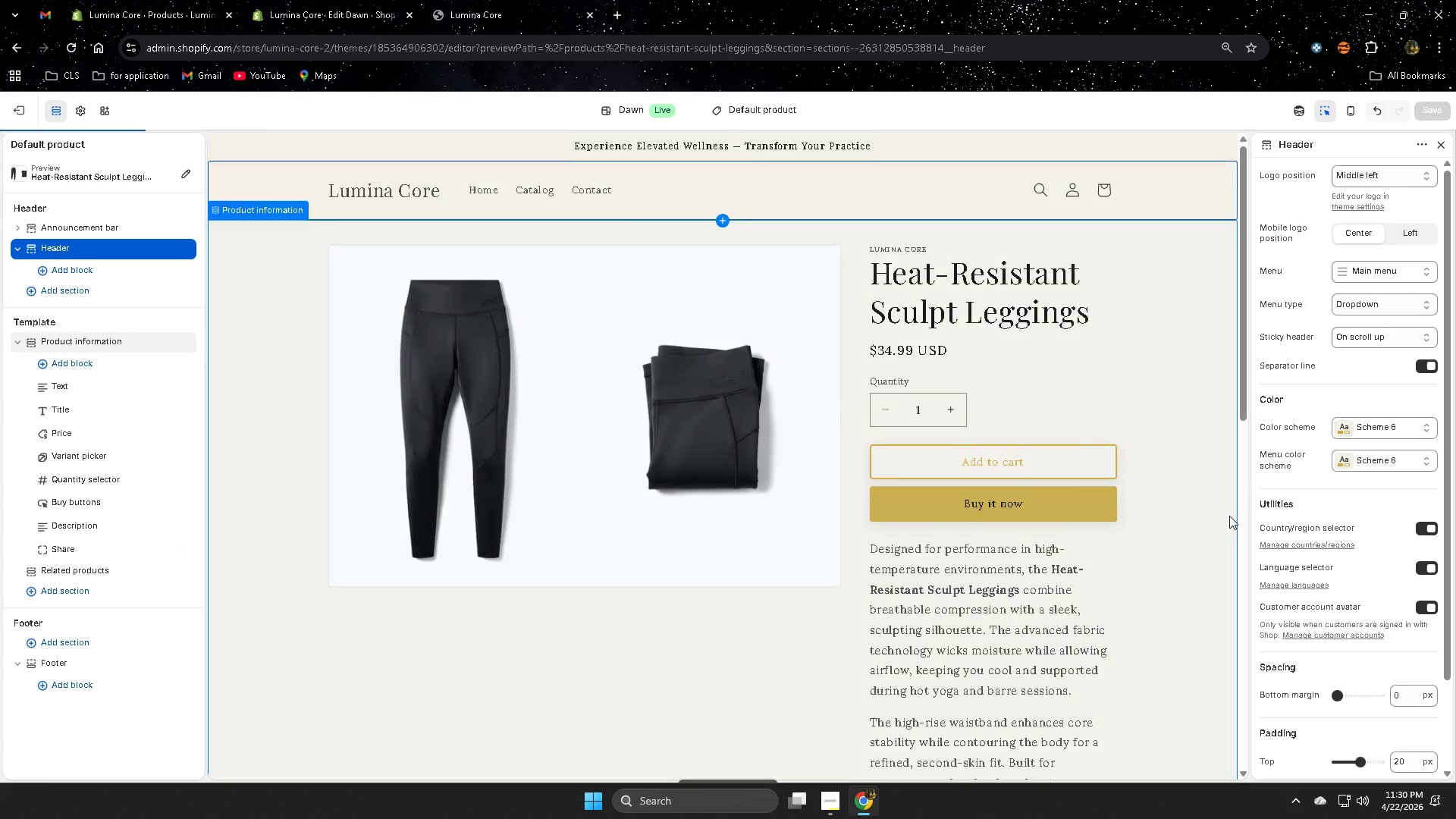 
scroll: coordinate [1228, 516], scroll_direction: up, amount: 1.0
 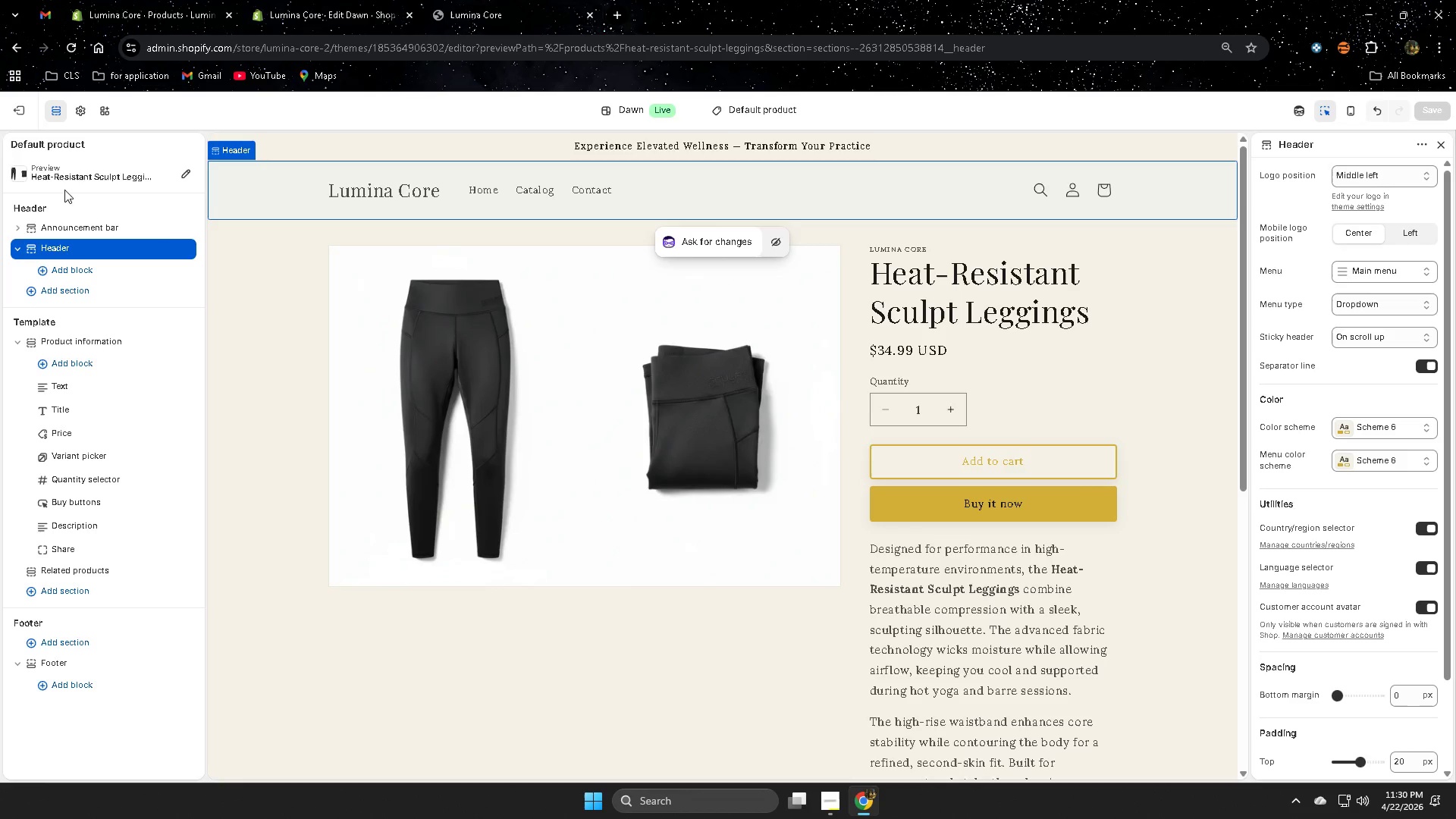 
wait(7.07)
 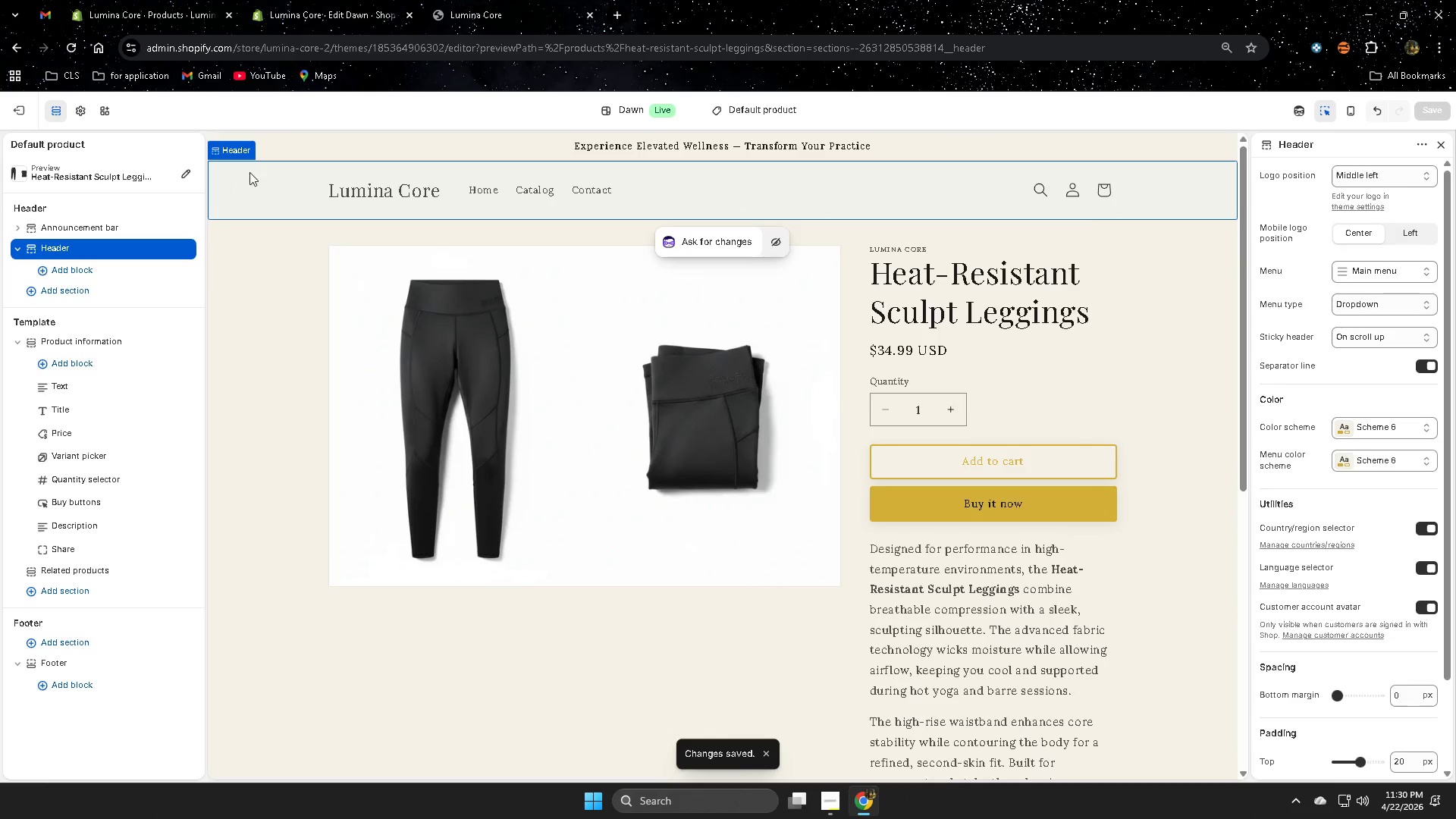 
left_click([61, 246])
 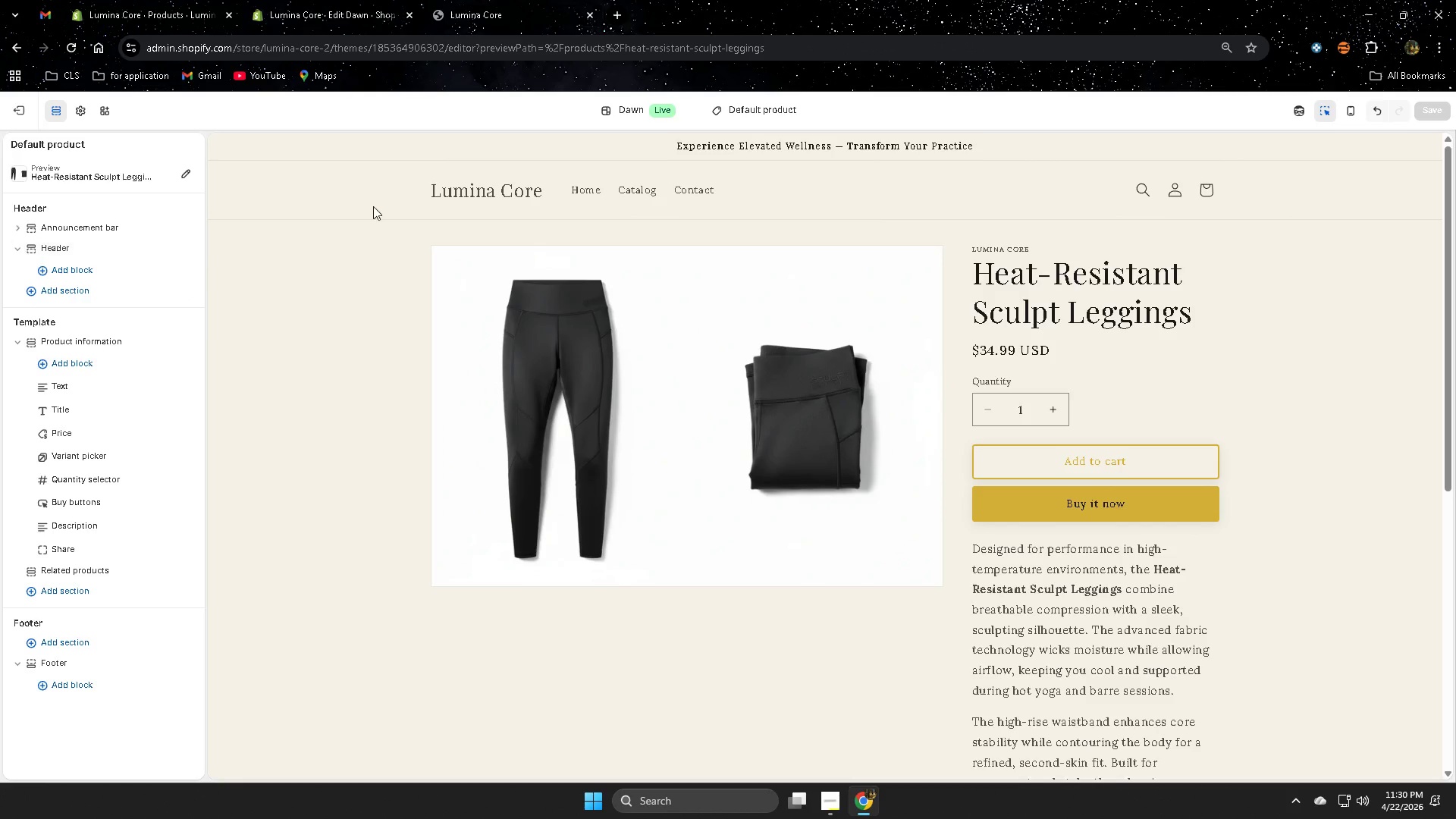 
left_click([481, 190])
 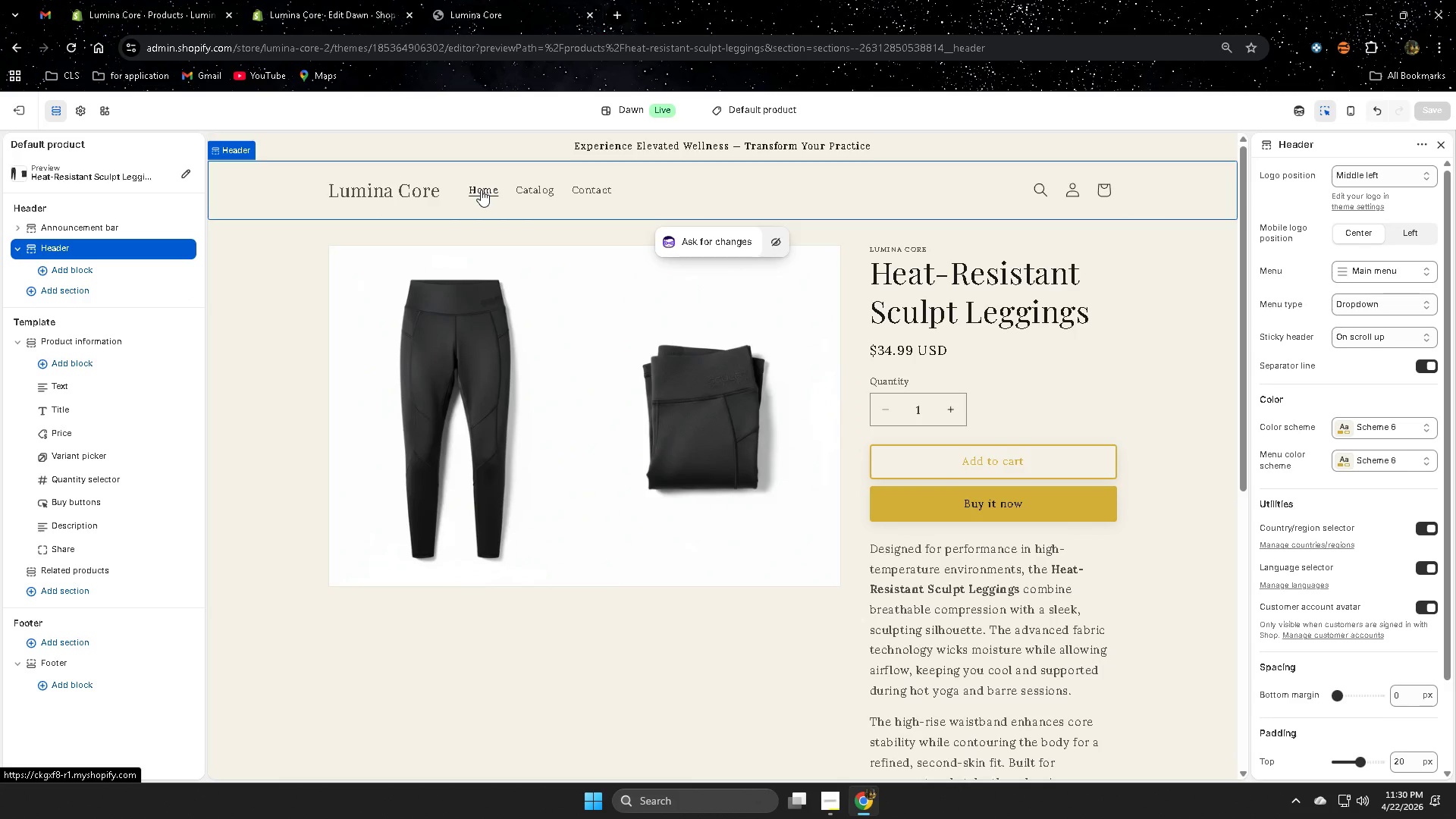 
left_click([481, 190])
 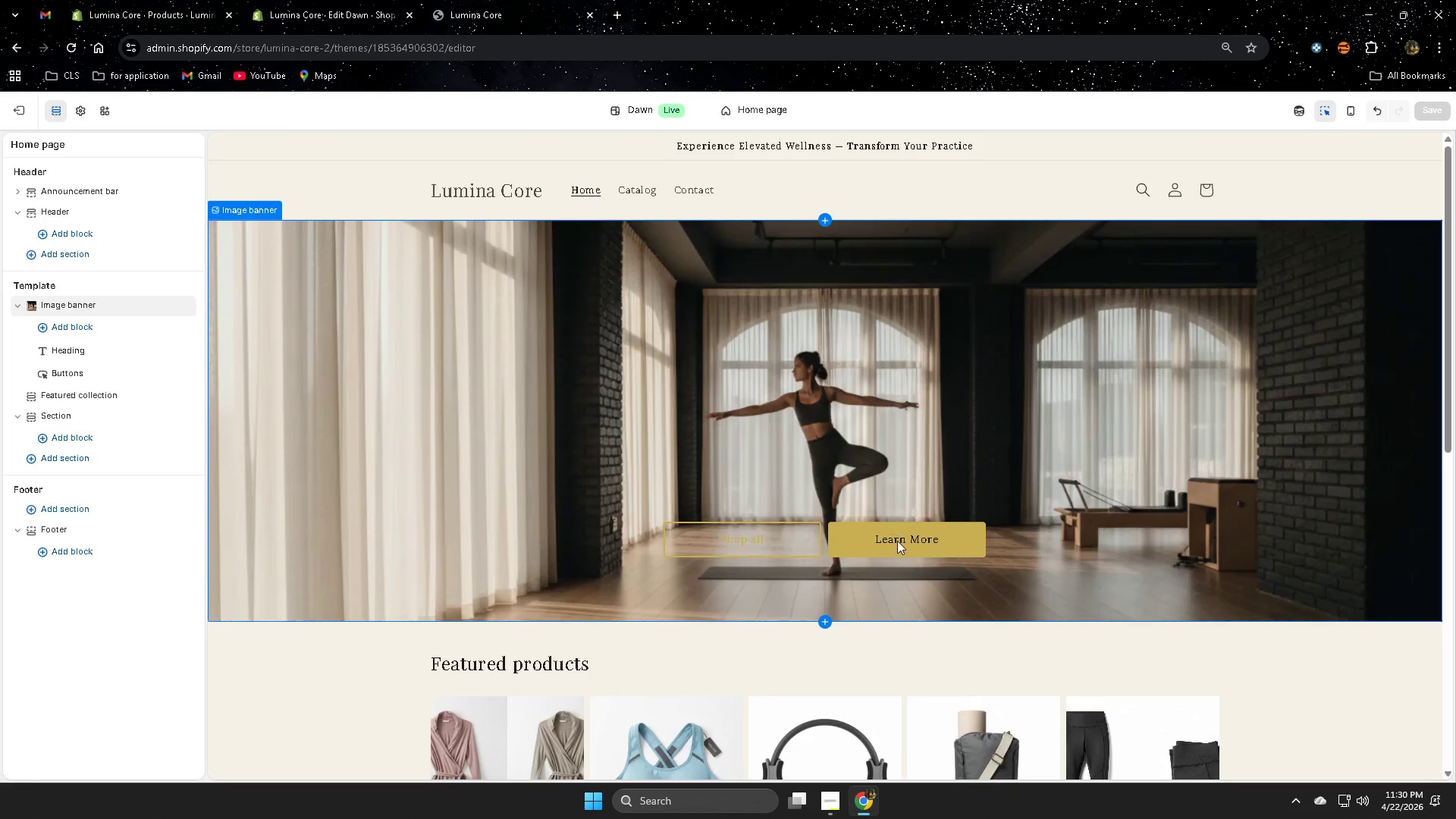 
left_click([898, 547])
 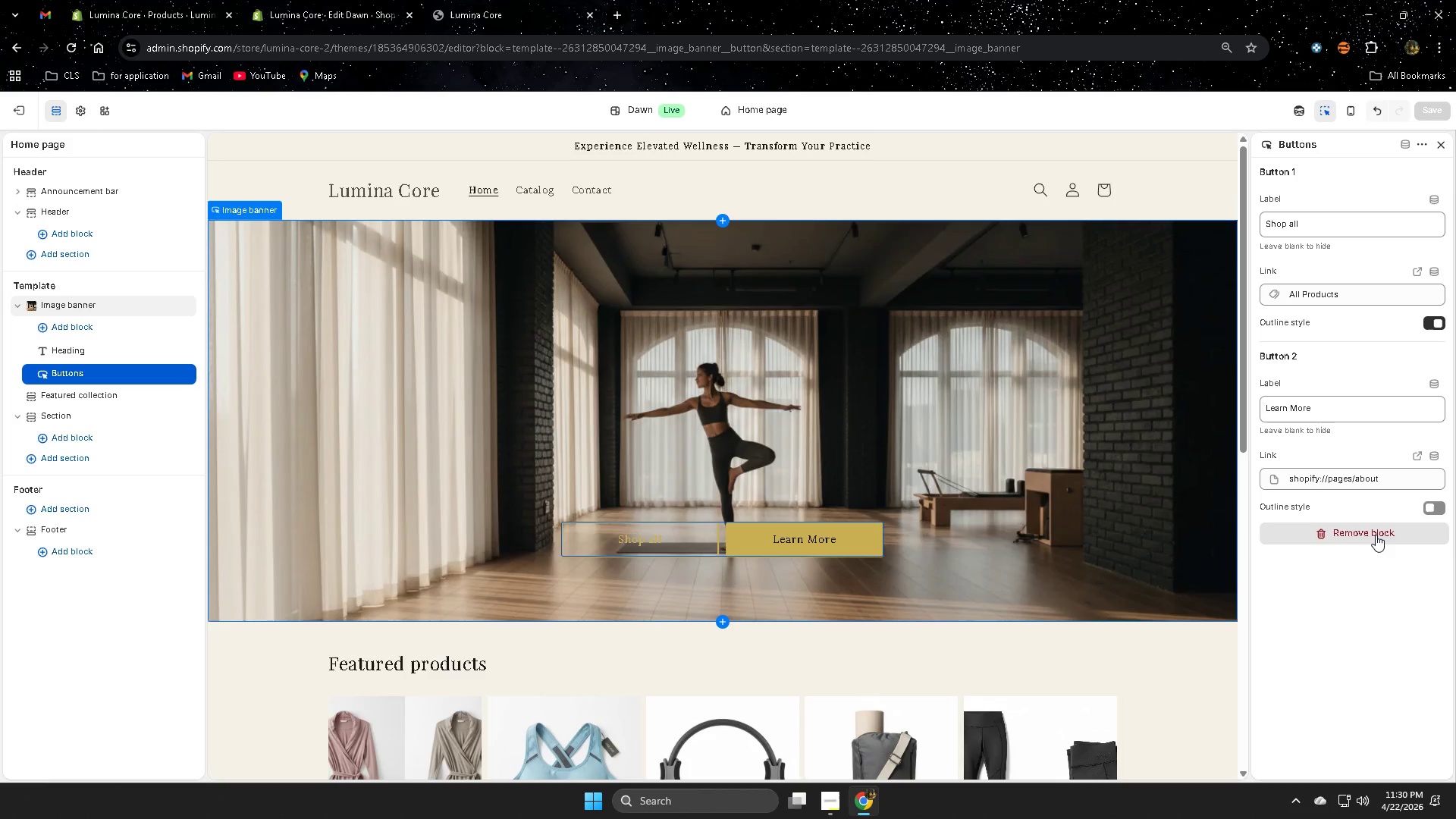 
wait(6.3)
 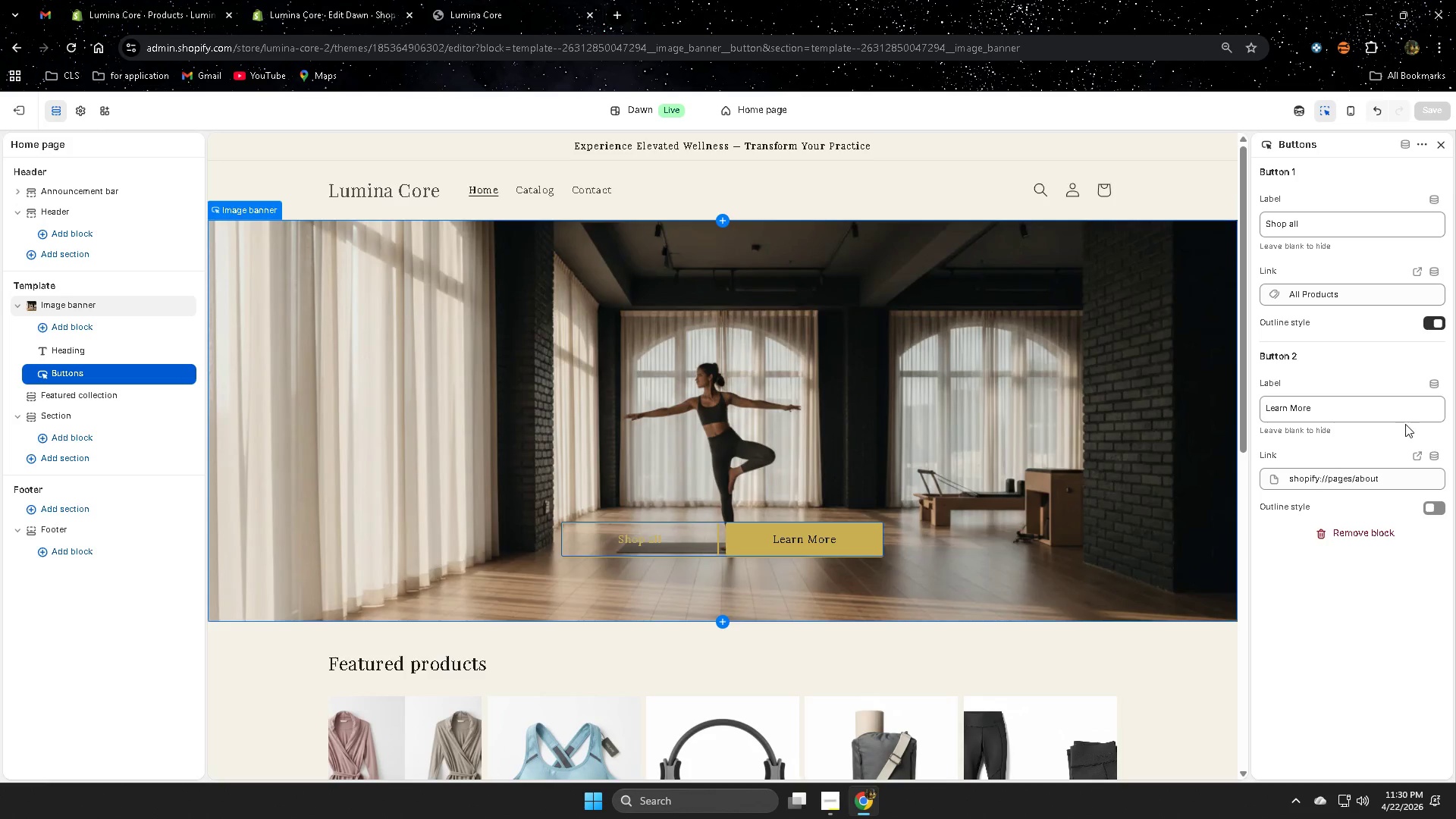 
left_click([1375, 535])
 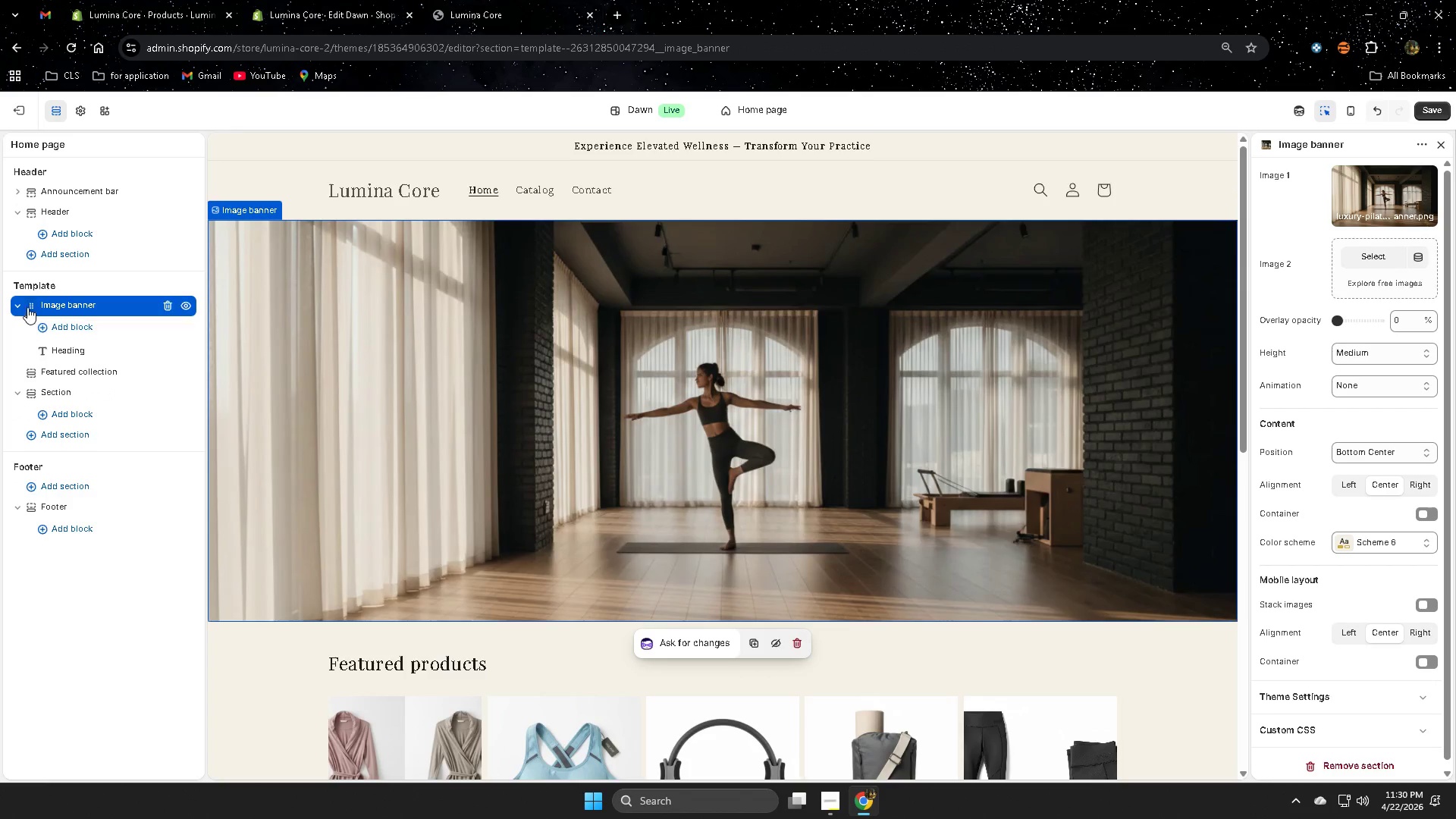 
left_click([629, 444])
 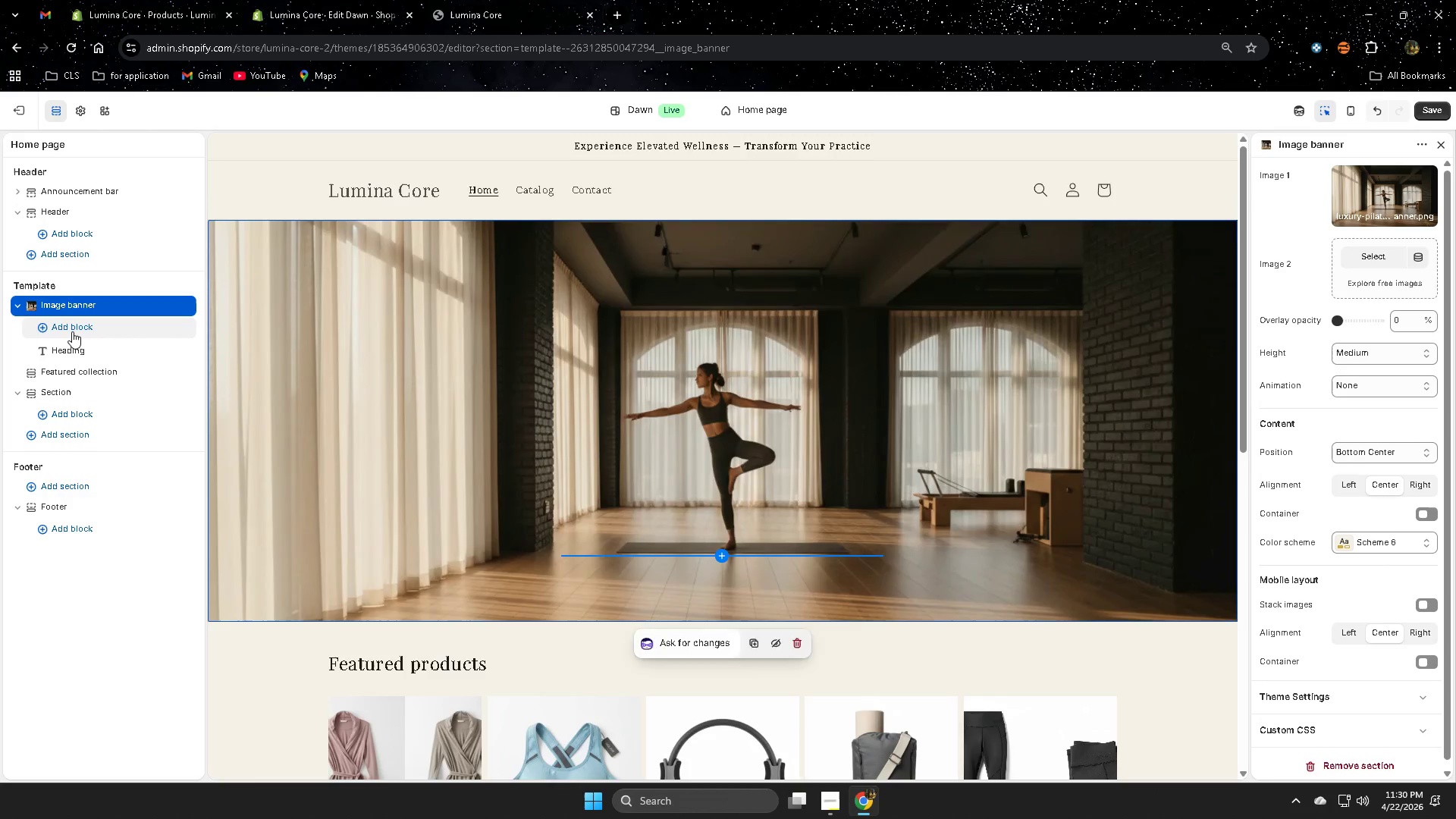 
left_click([72, 331])
 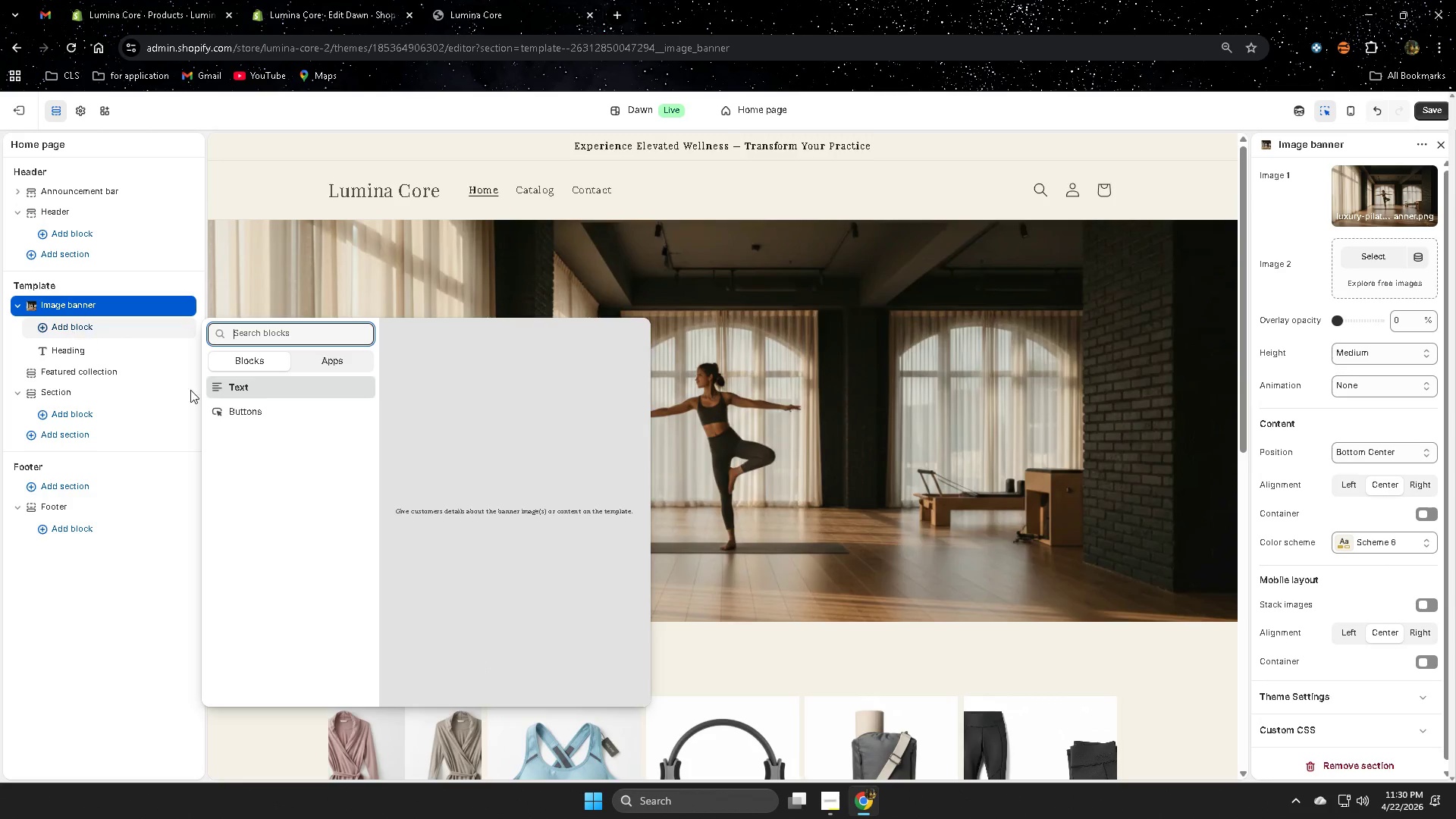 
left_click([258, 415])
 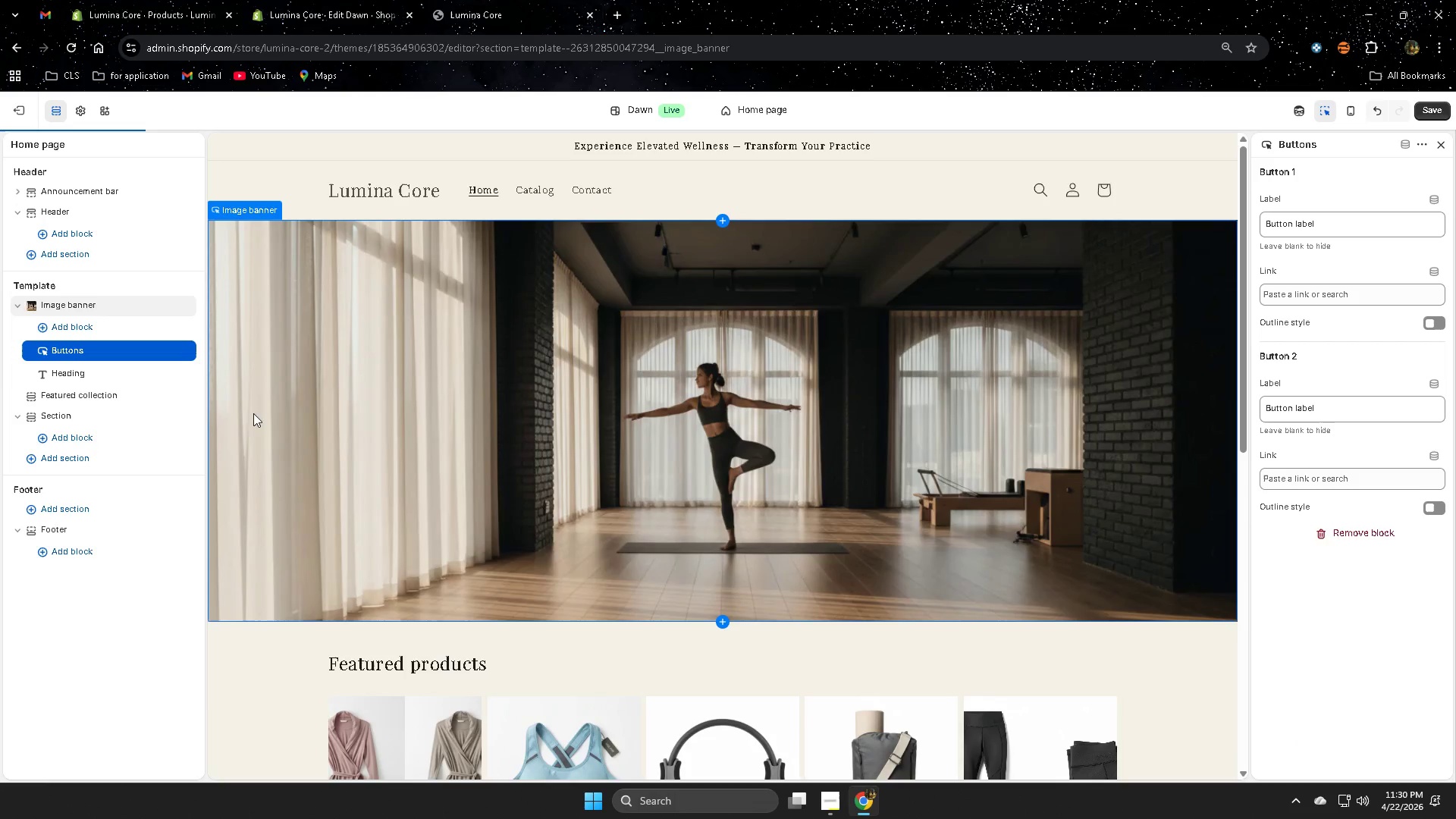 
mouse_move([668, 500])
 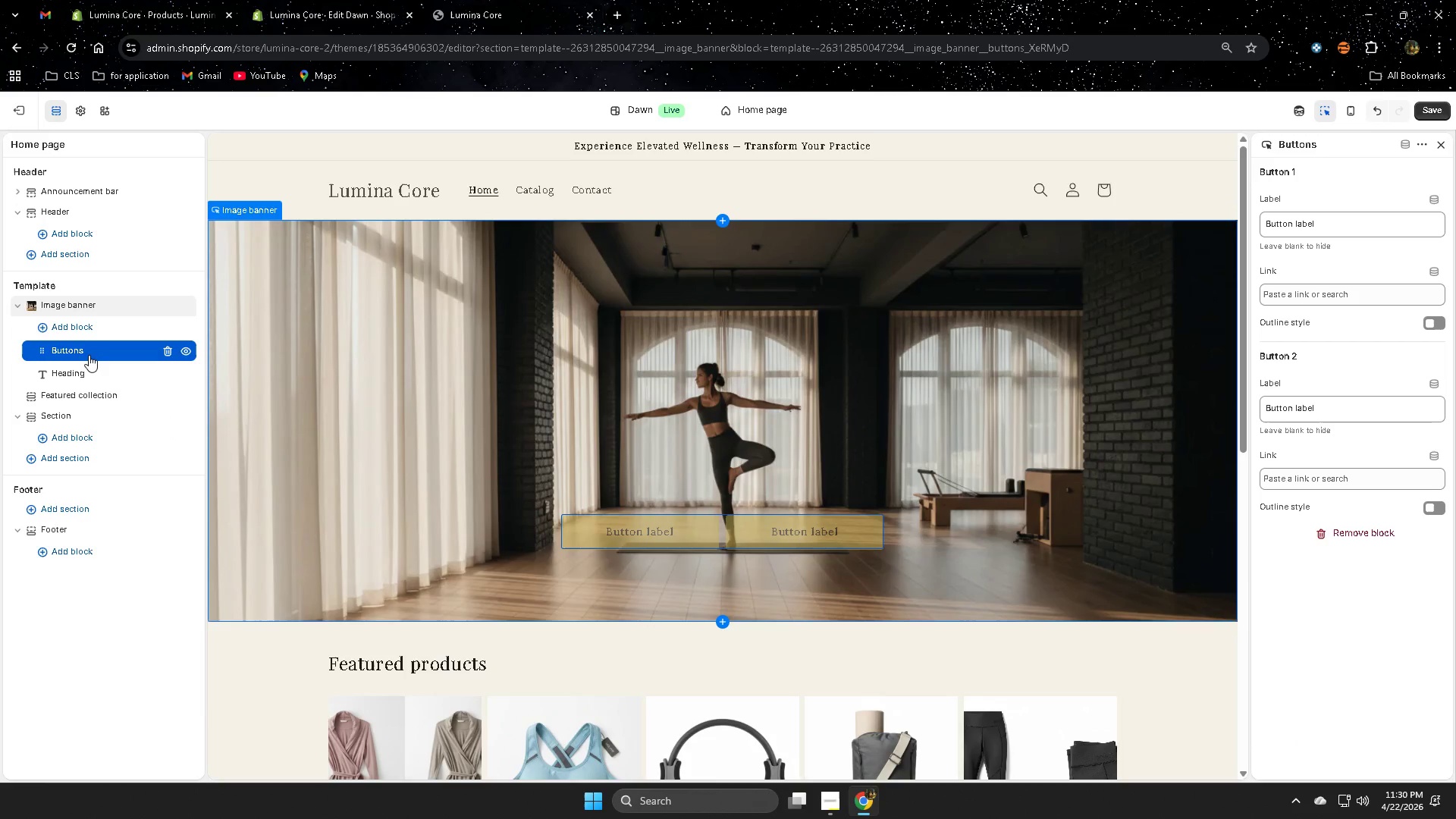 
left_click([82, 350])
 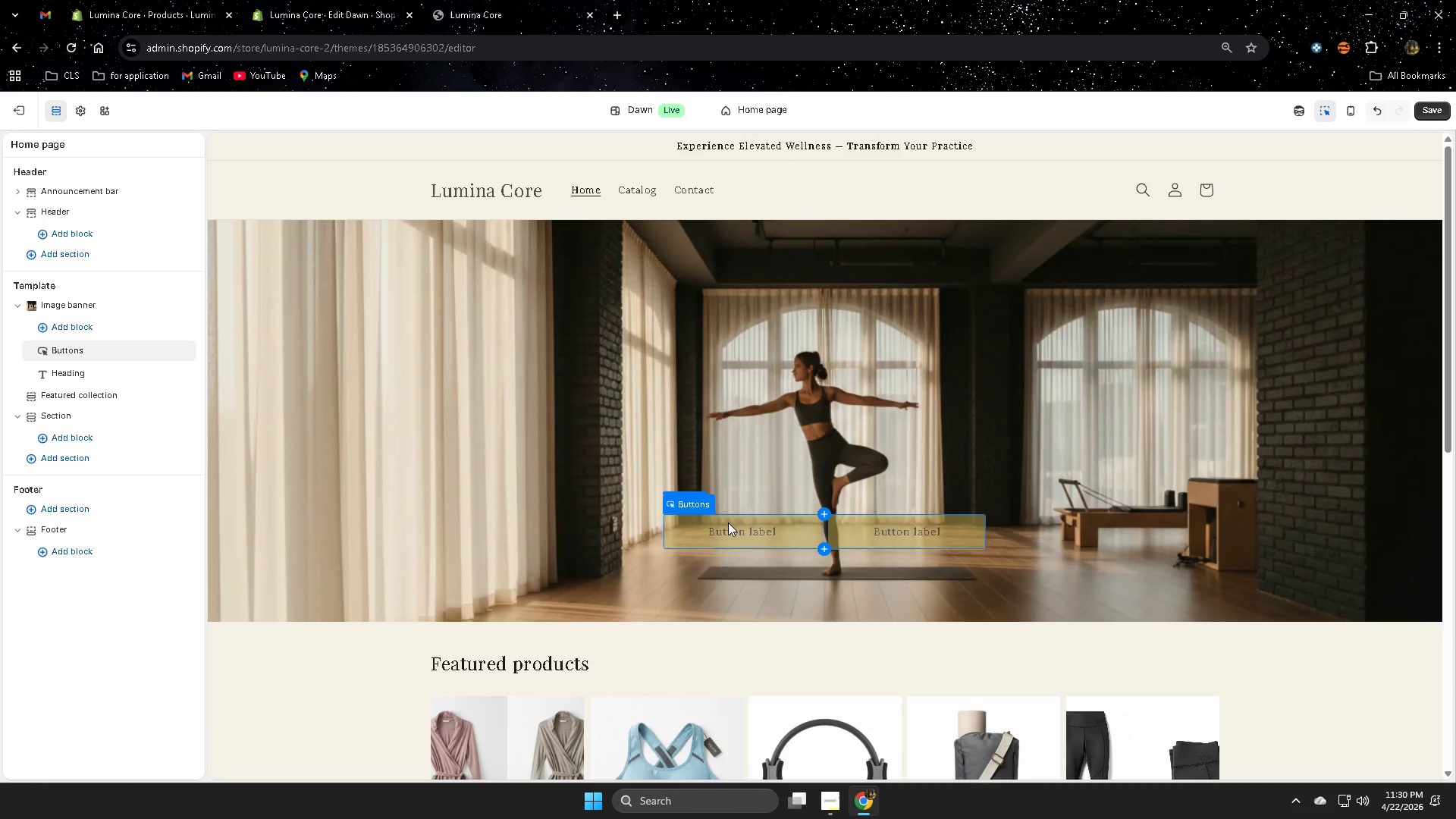 
left_click([673, 503])
 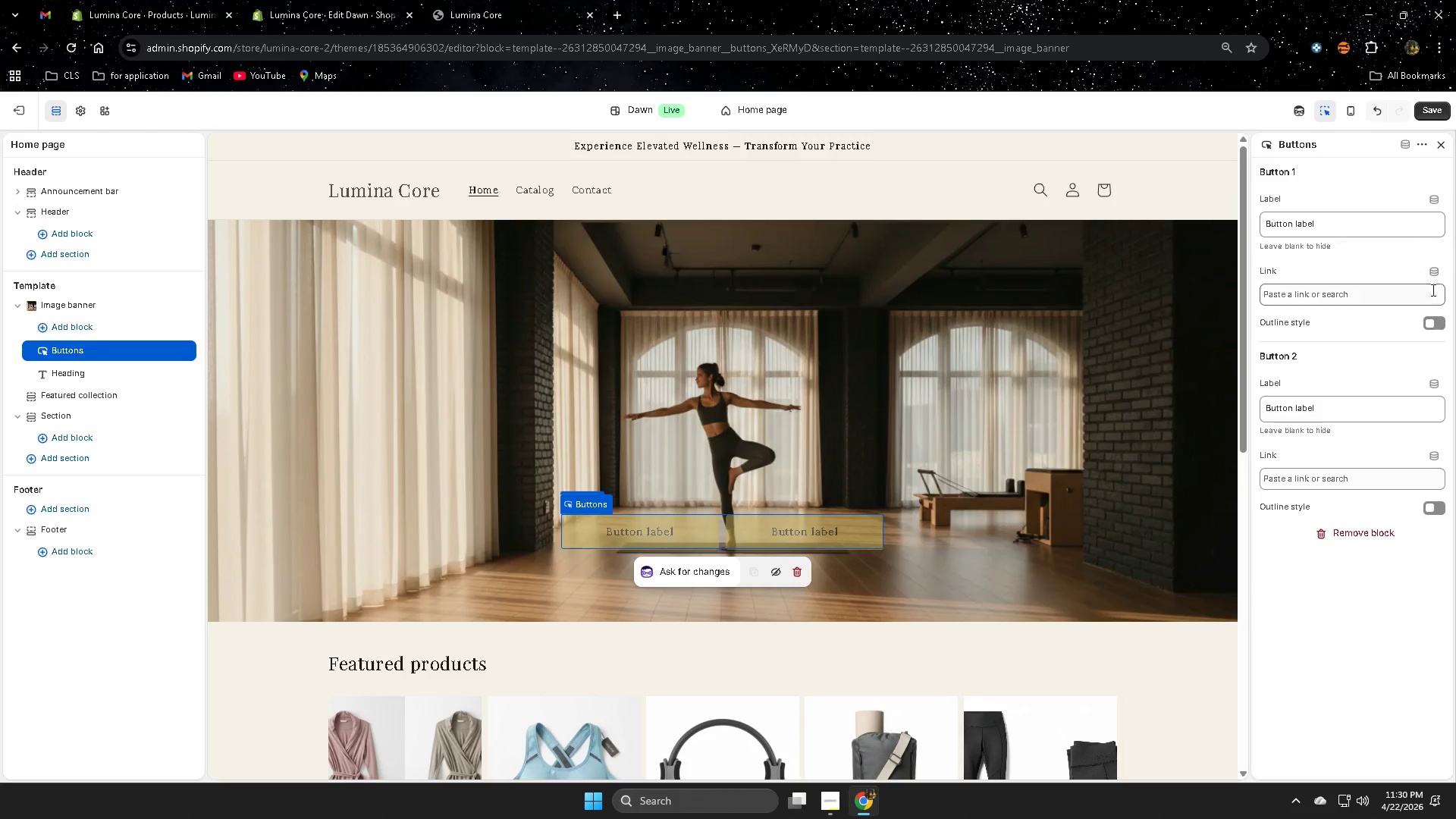 
mouse_move([1433, 391])
 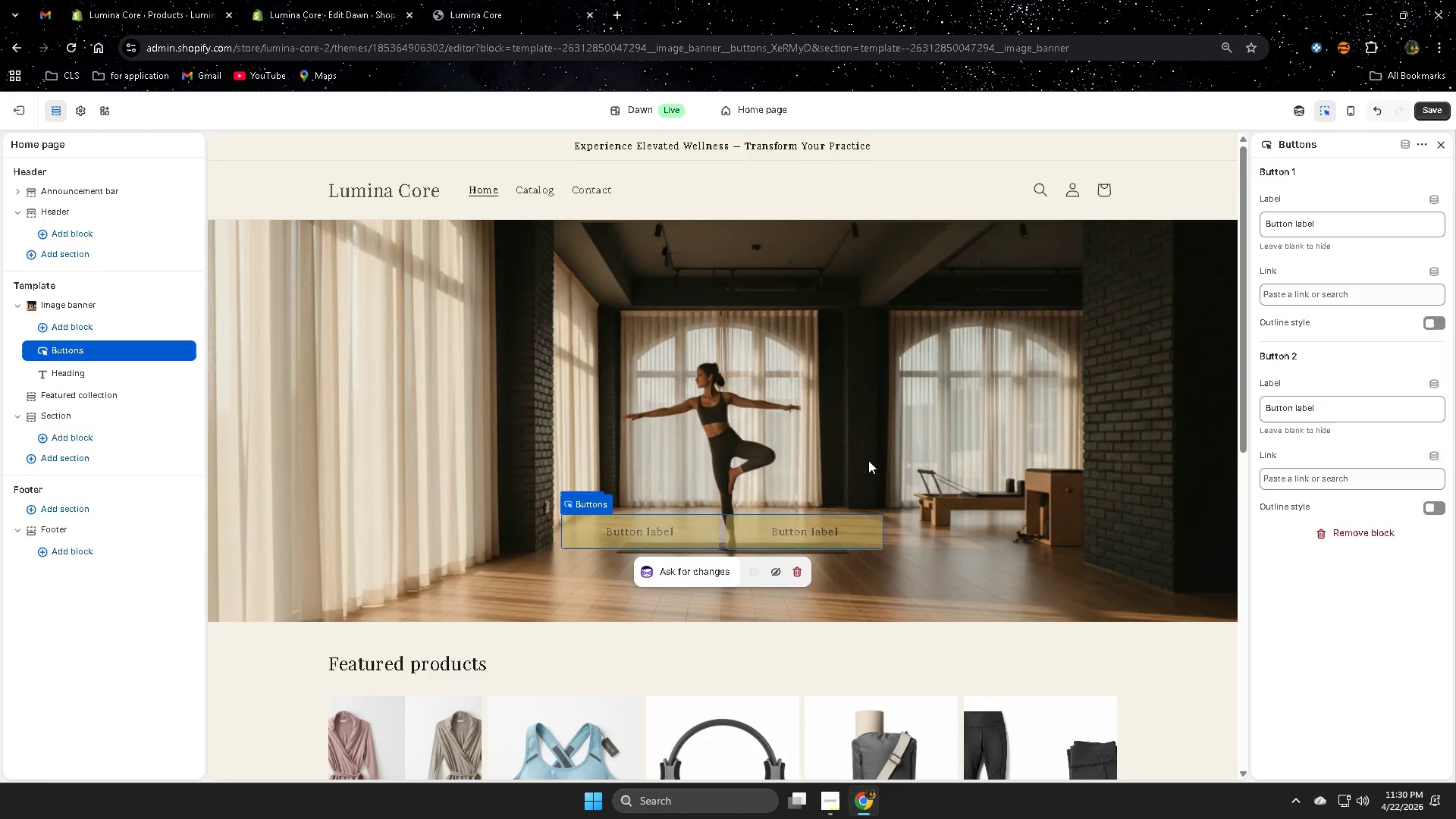 
left_click([970, 500])
 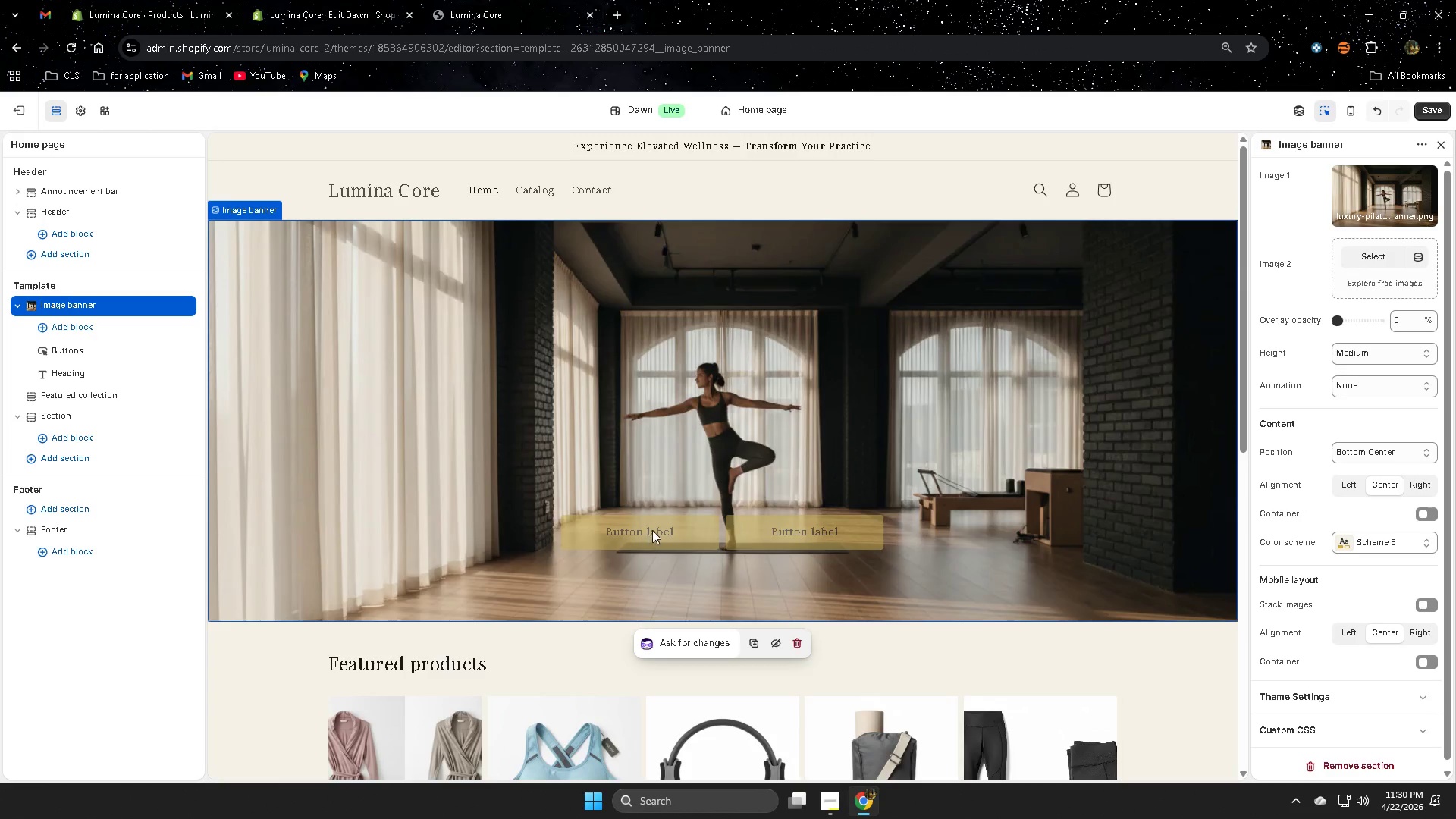 
left_click([648, 529])
 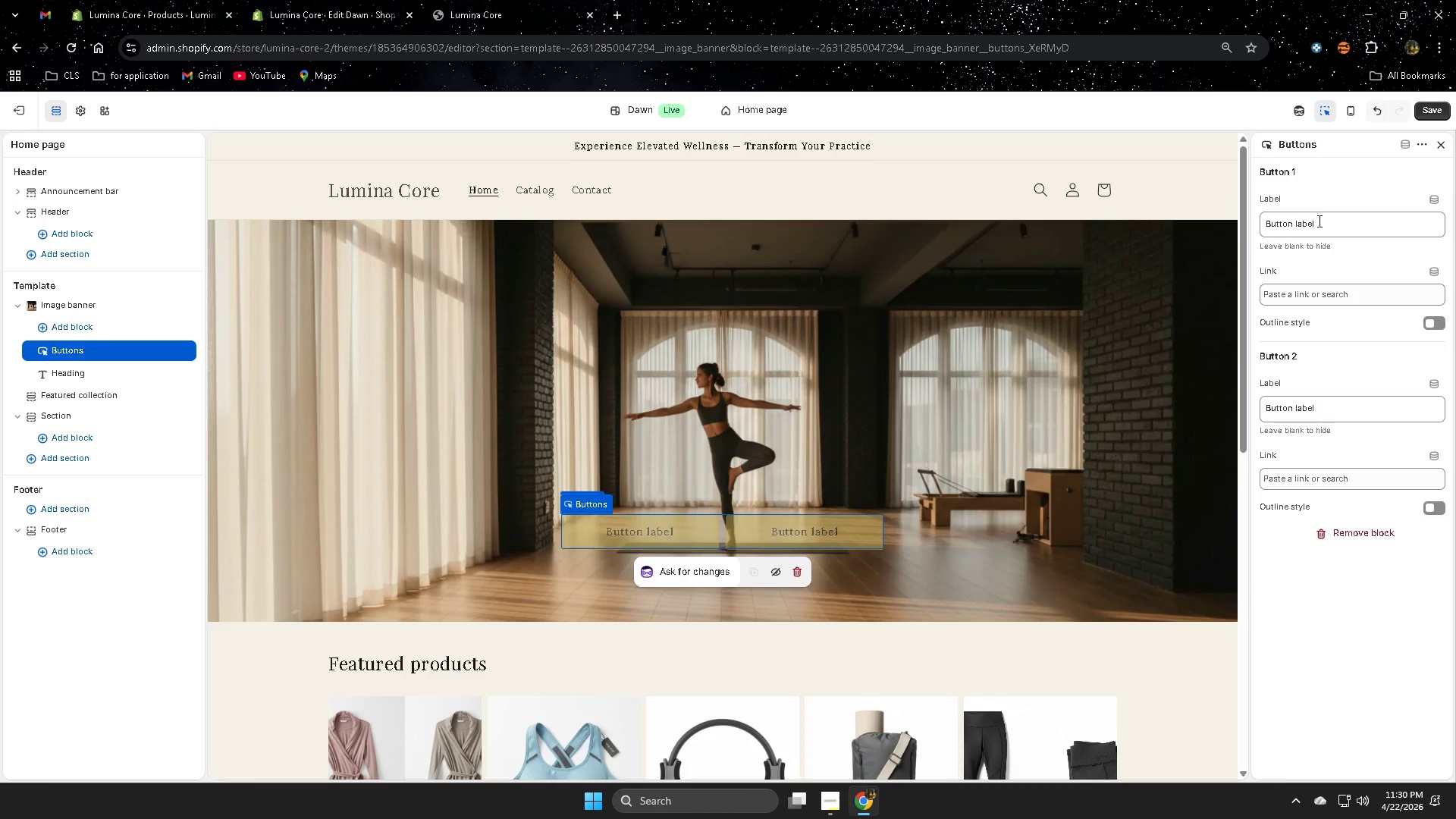 
double_click([1348, 224])
 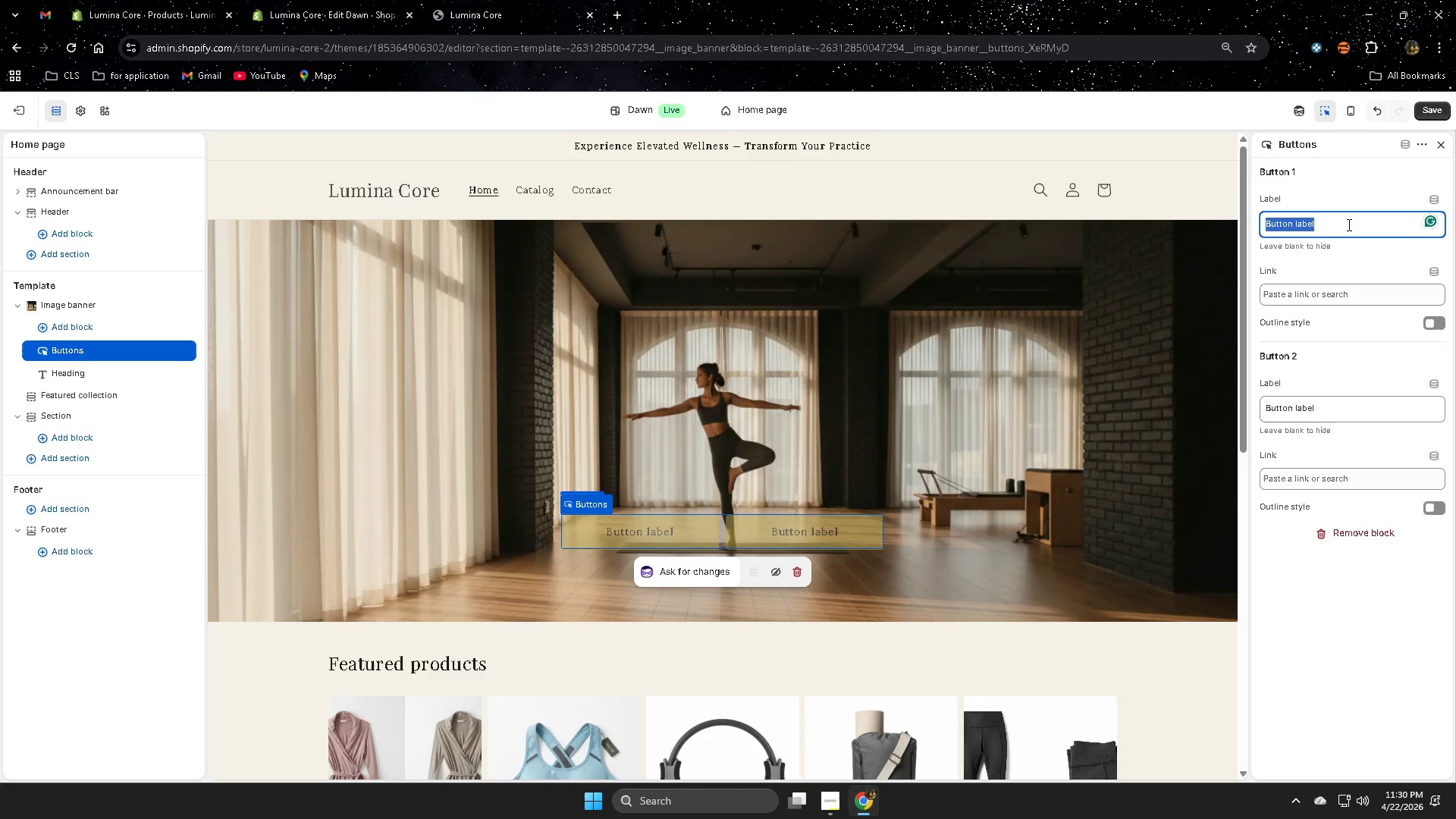 
triple_click([1348, 224])
 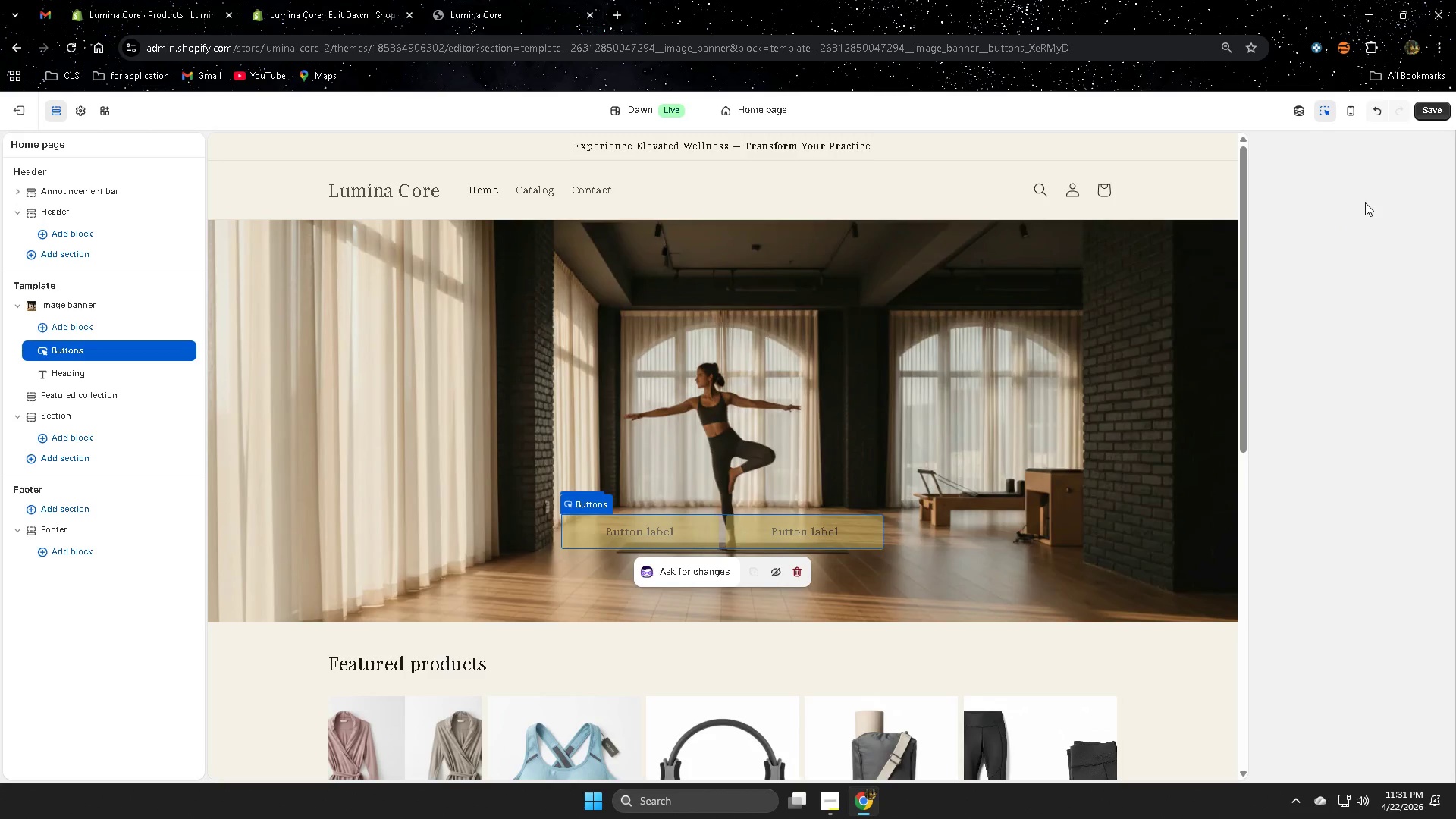 
mouse_move([750, 536])
 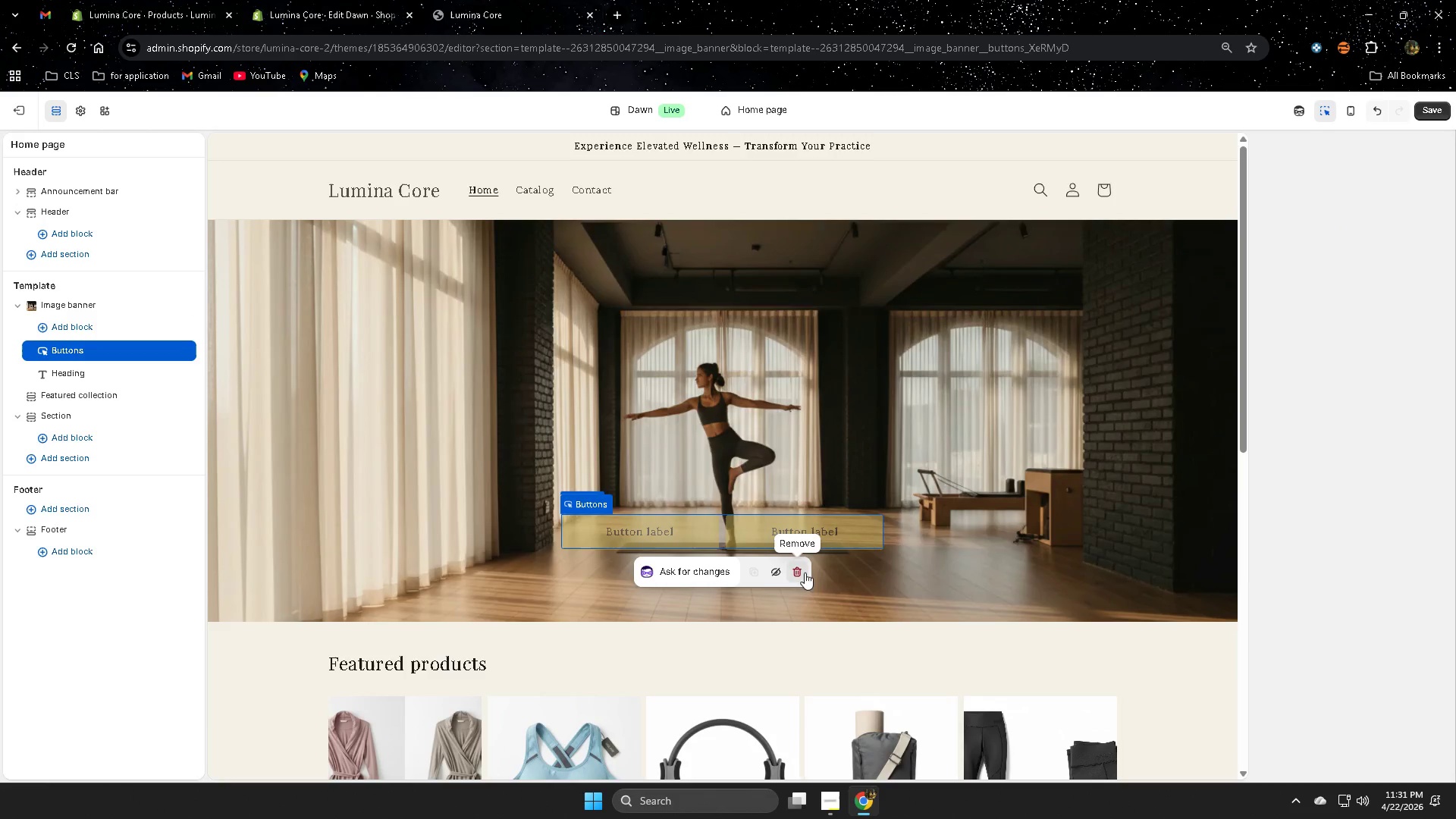 
left_click([800, 572])
 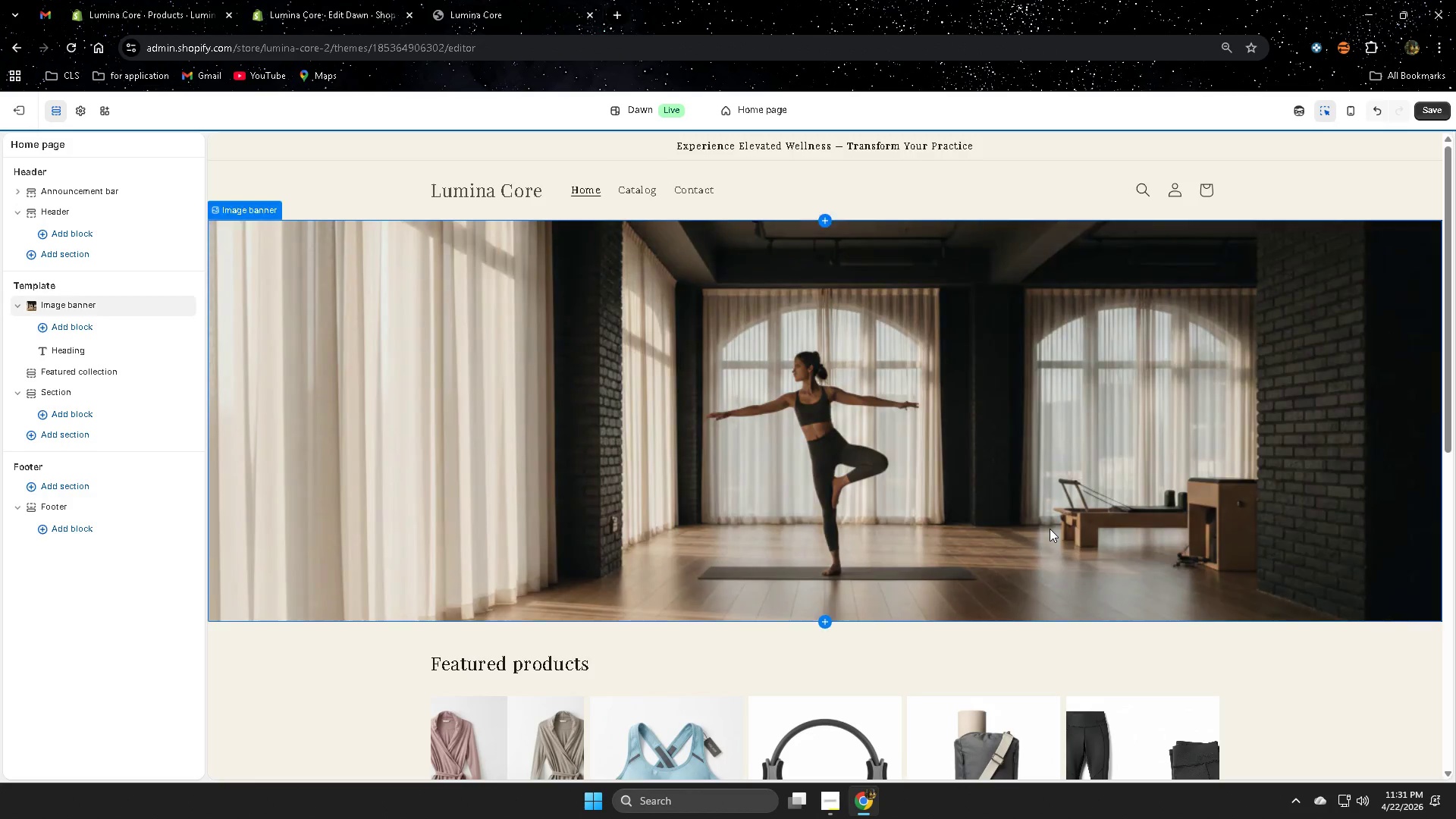 
scroll: coordinate [1052, 493], scroll_direction: up, amount: 2.0
 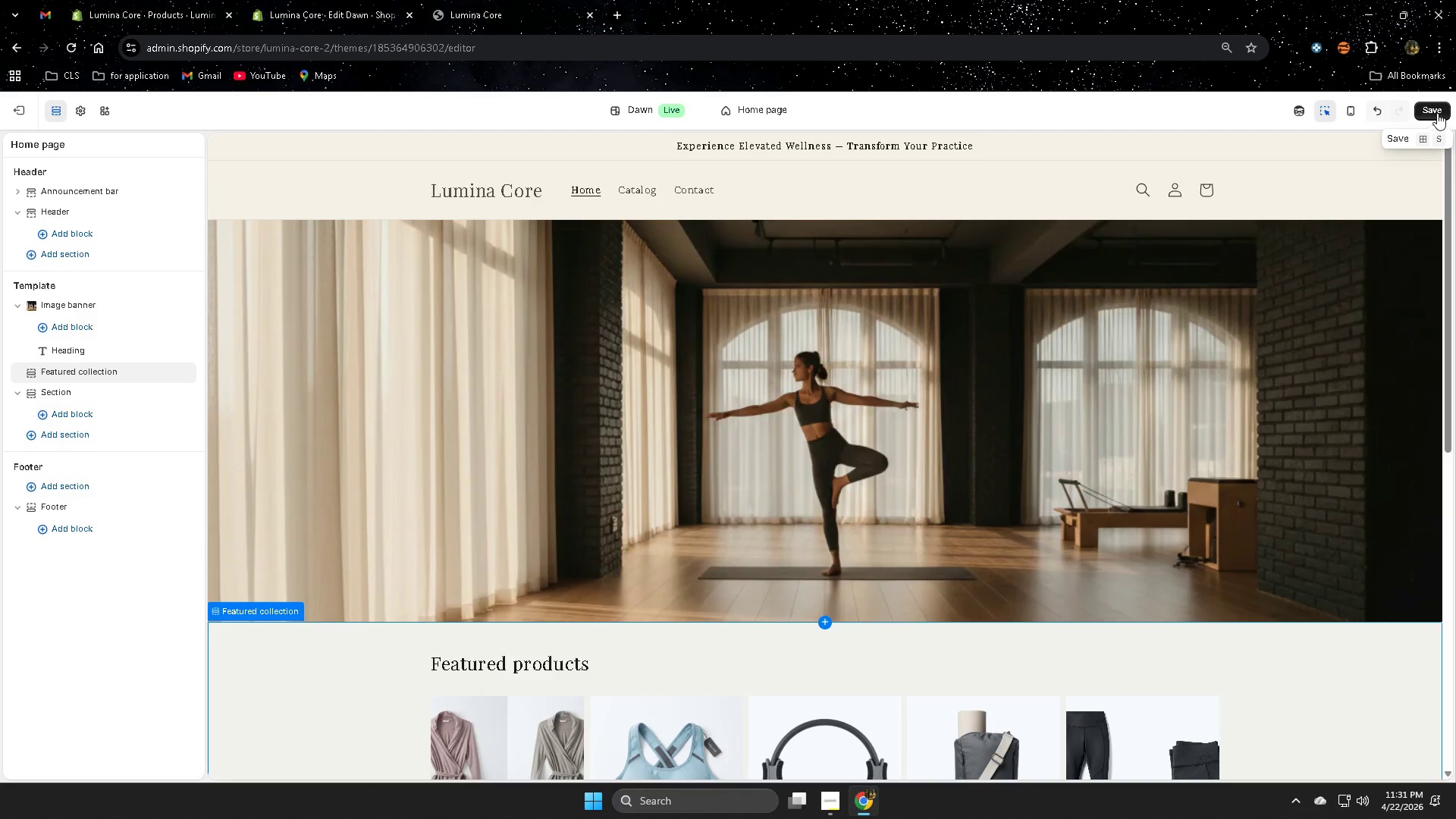 
left_click([1438, 110])
 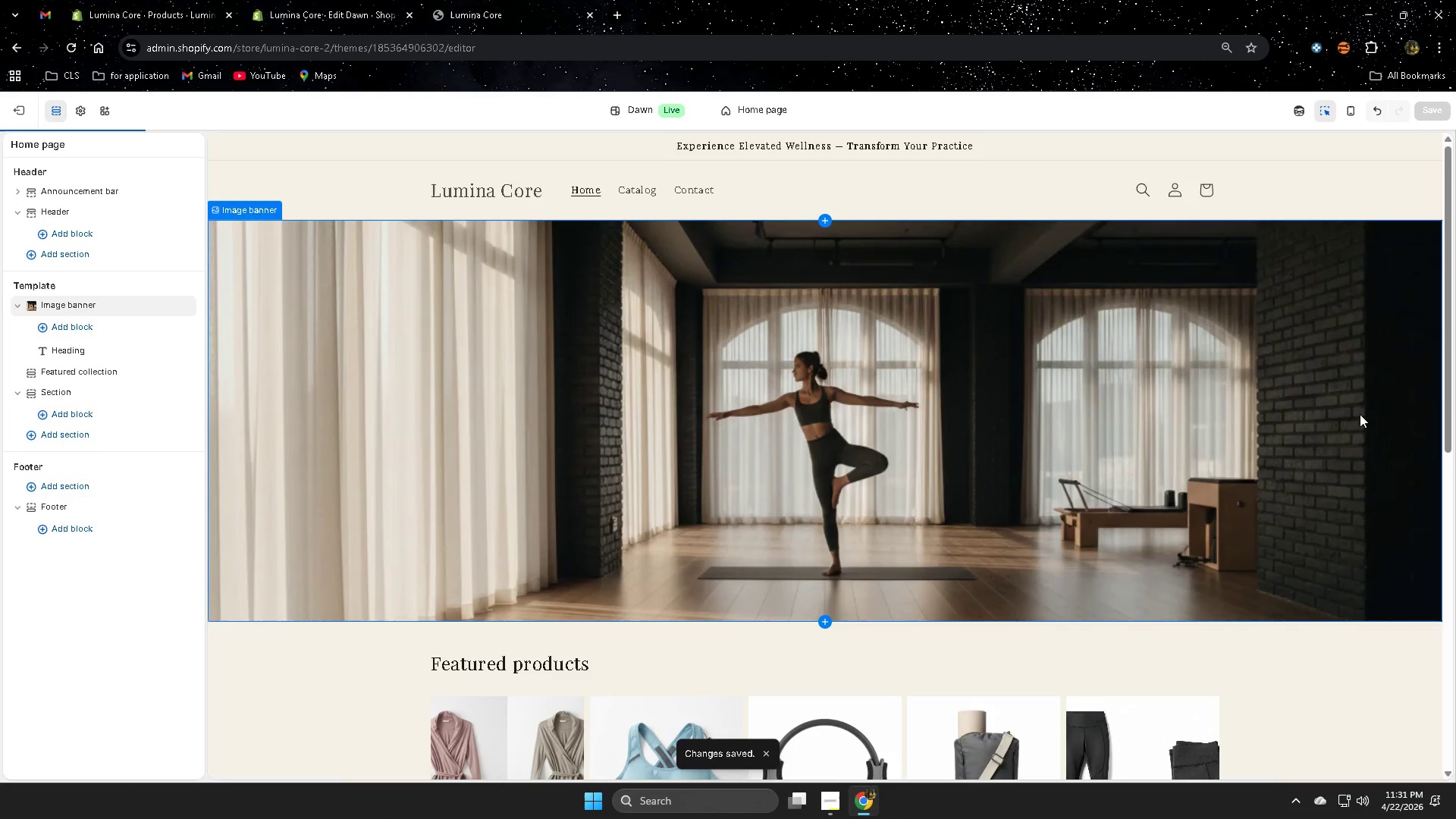 
scroll: coordinate [1348, 422], scroll_direction: up, amount: 2.0
 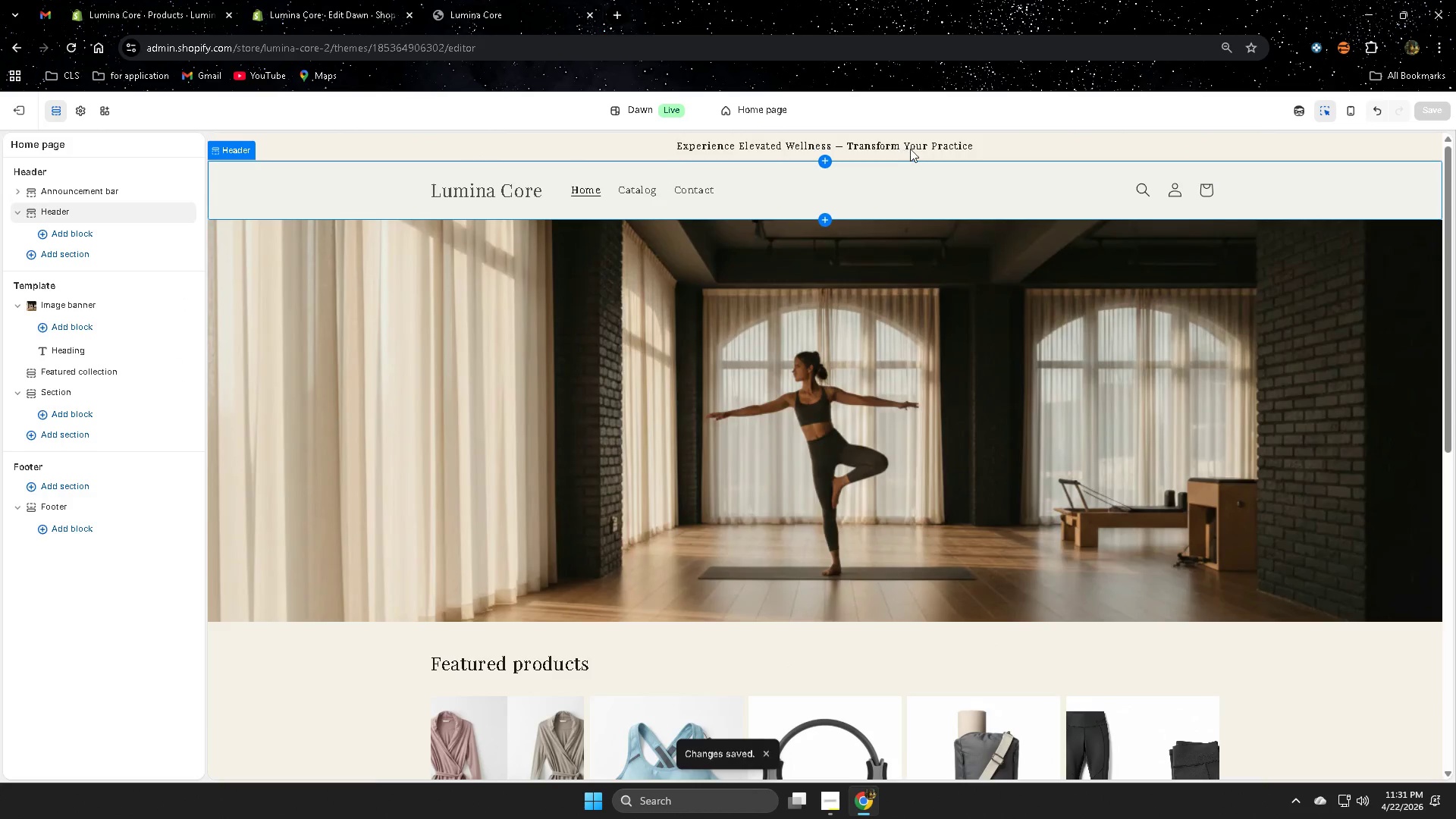 
left_click([921, 193])
 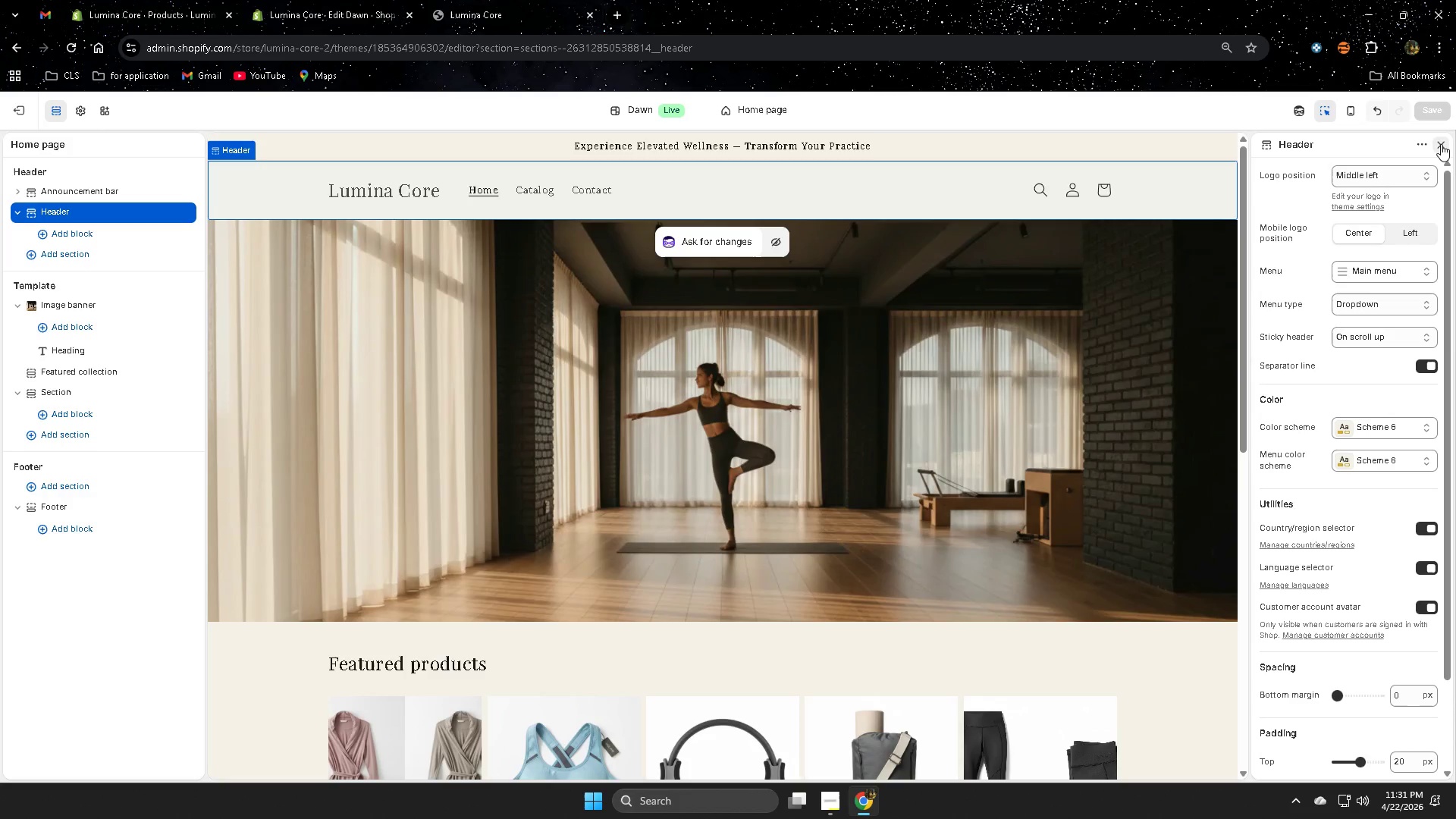 
left_click([1441, 144])
 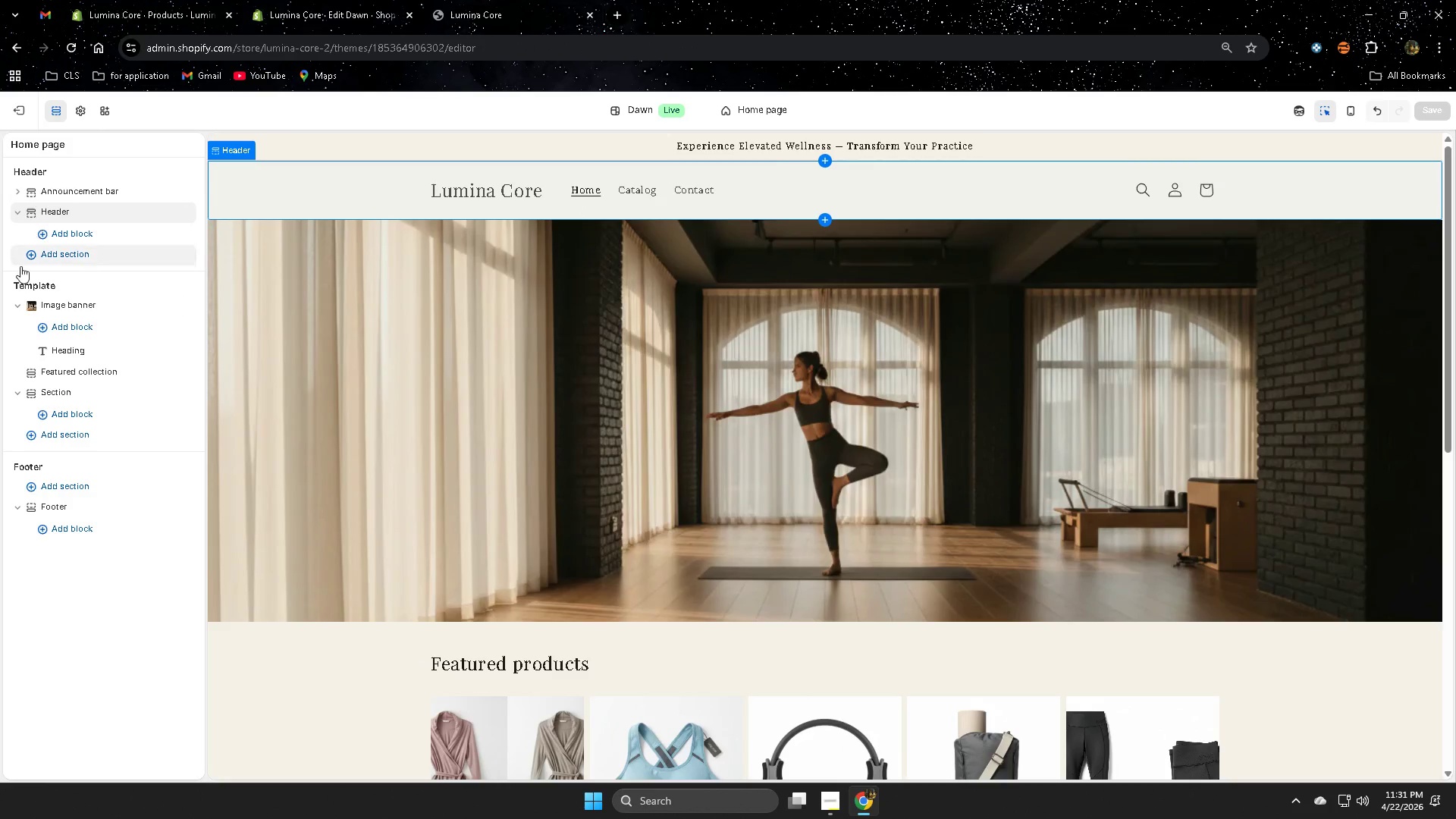 
left_click([17, 113])
 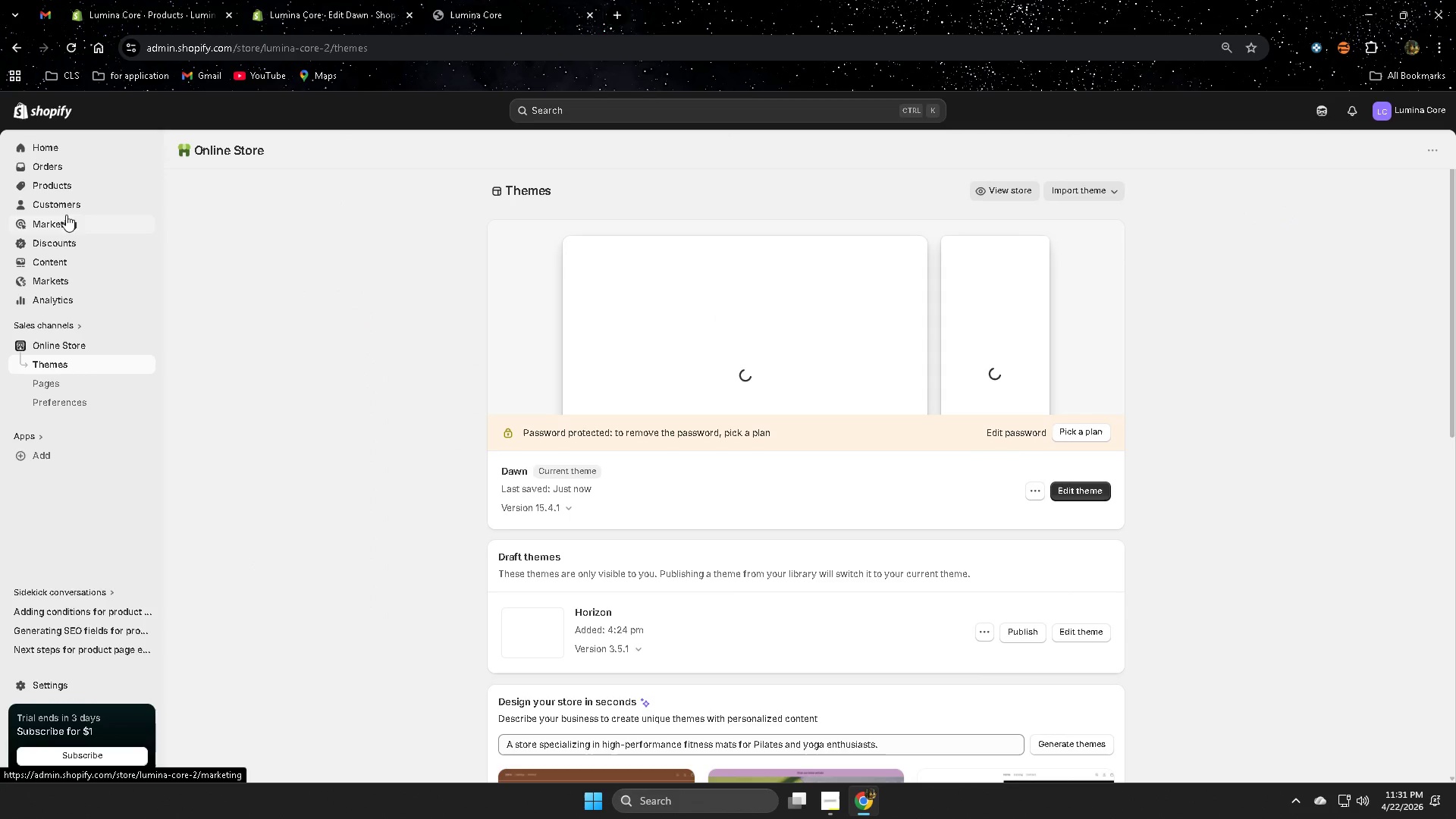 
left_click([70, 265])
 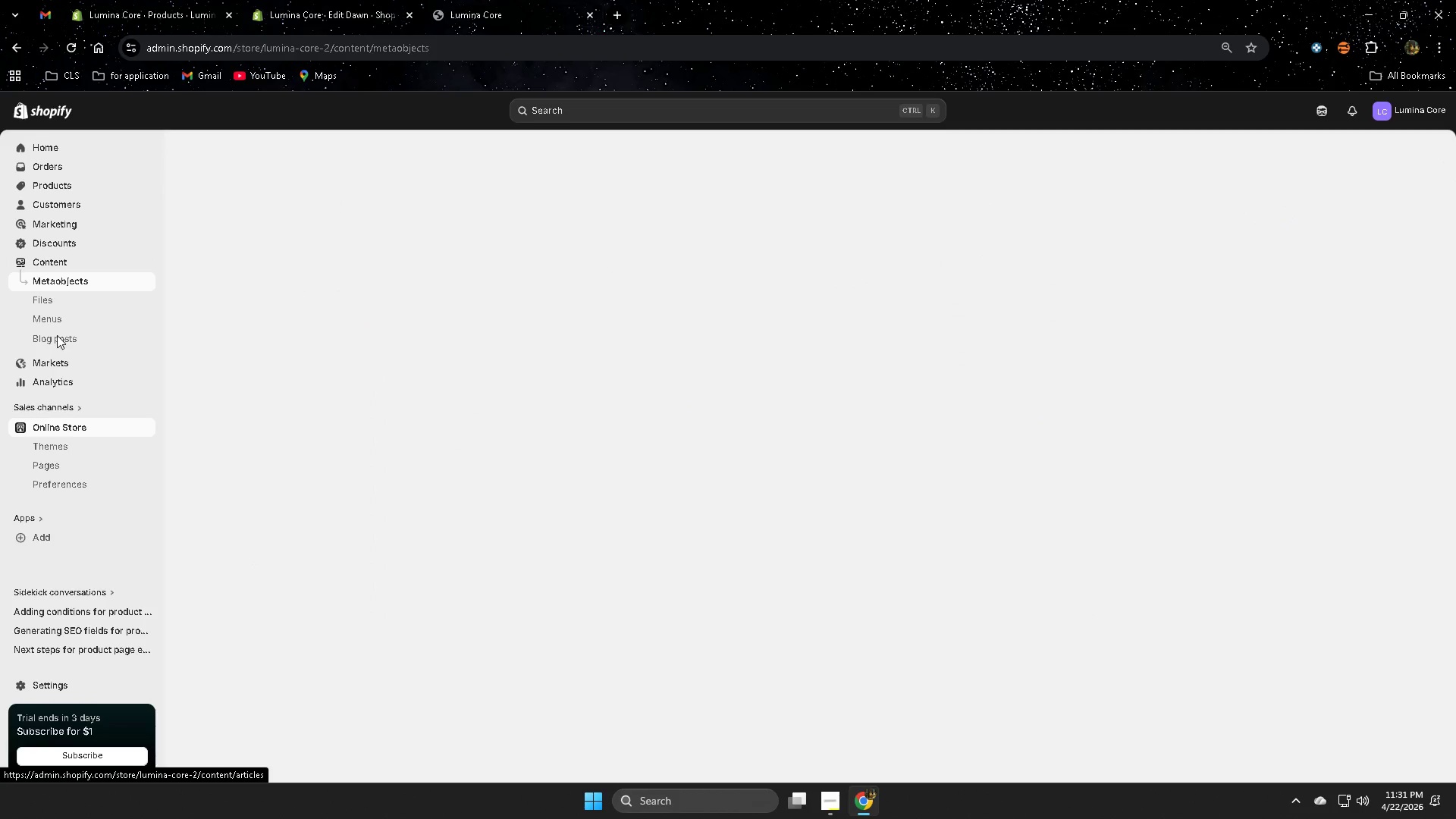 
left_click([55, 323])
 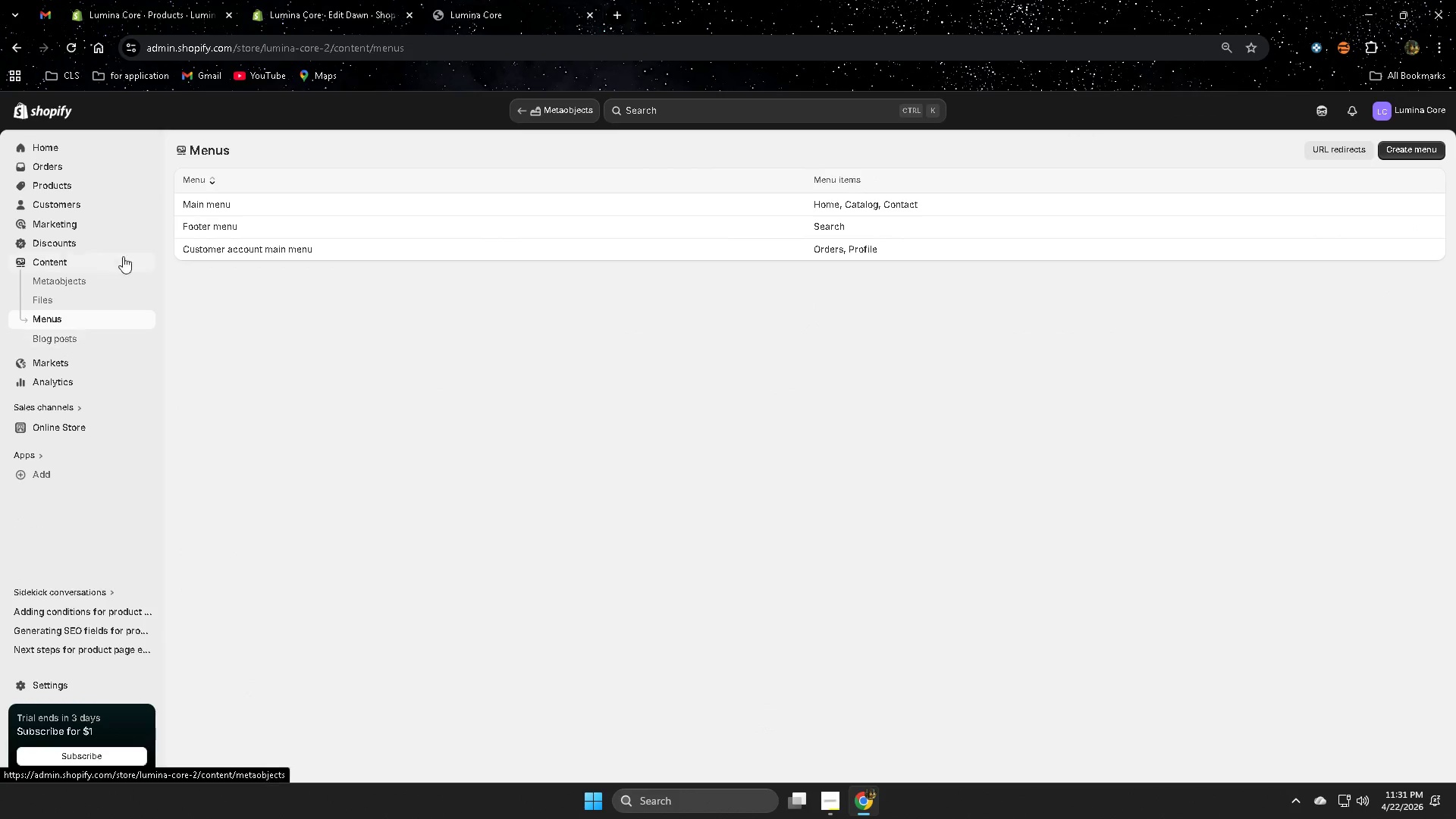 
left_click([341, 203])
 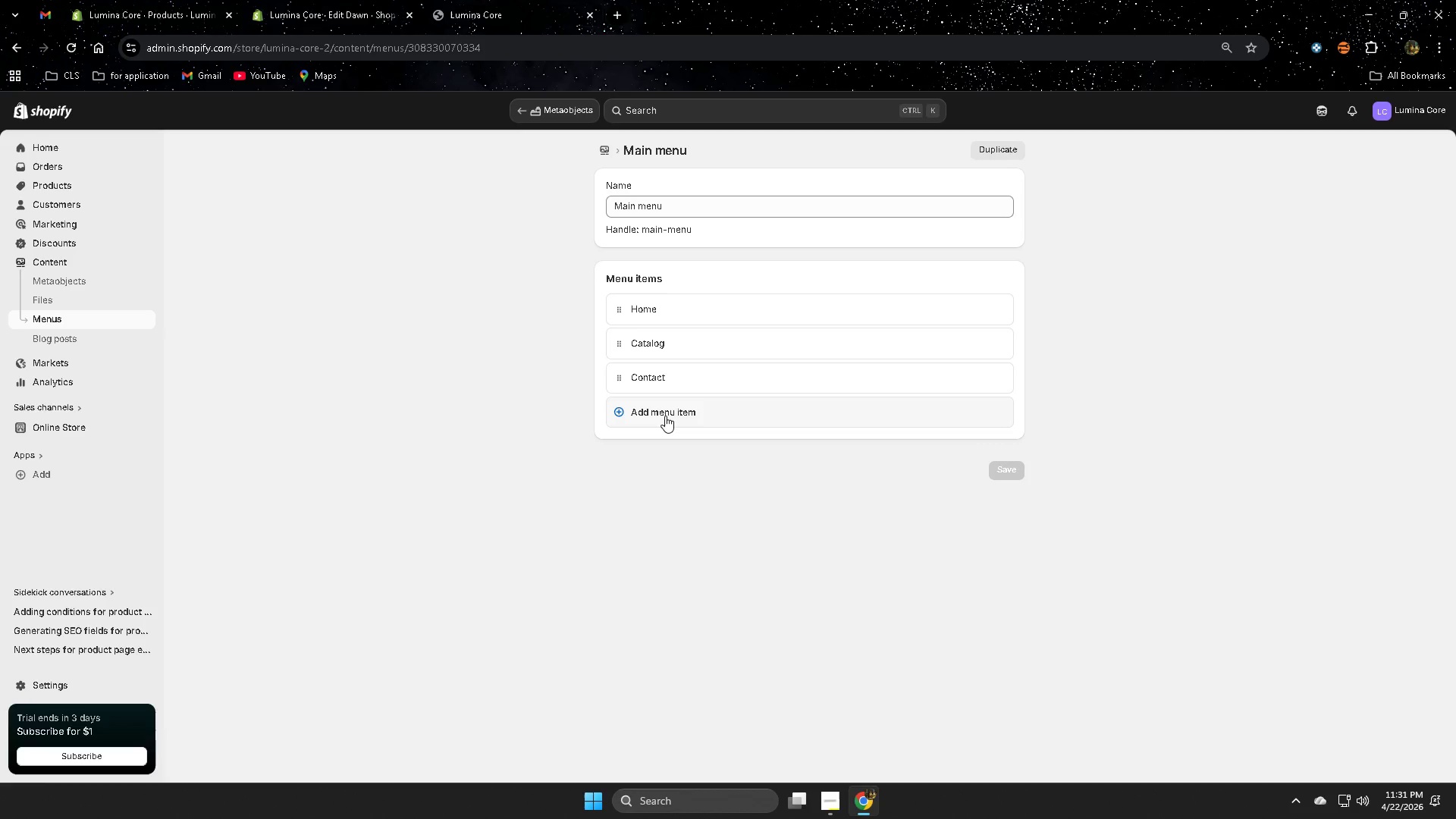 
wait(8.94)
 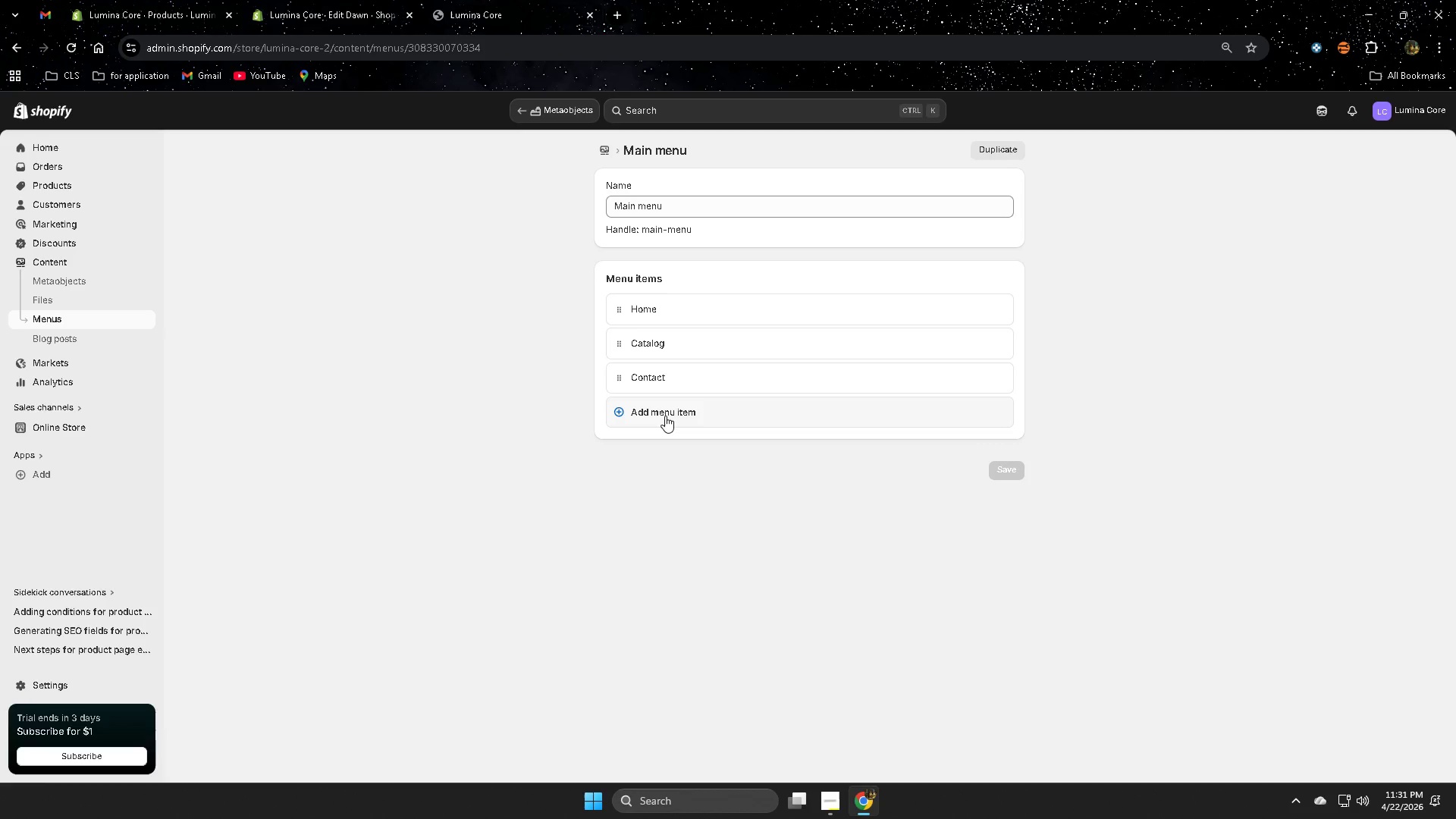 
left_click([665, 416])
 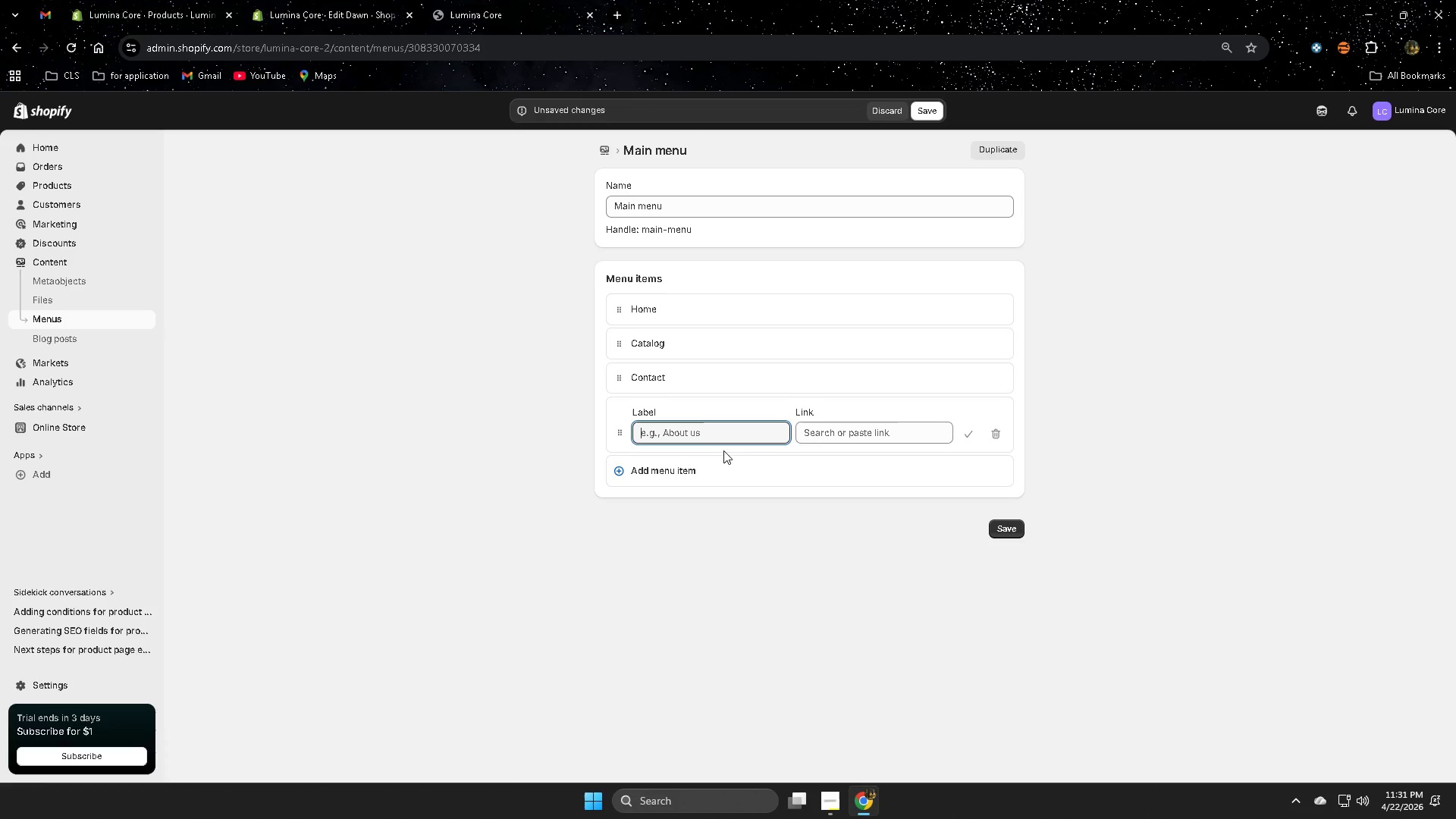 
type(colletc)
key(Backspace)
key(Backspace)
type(ction)
 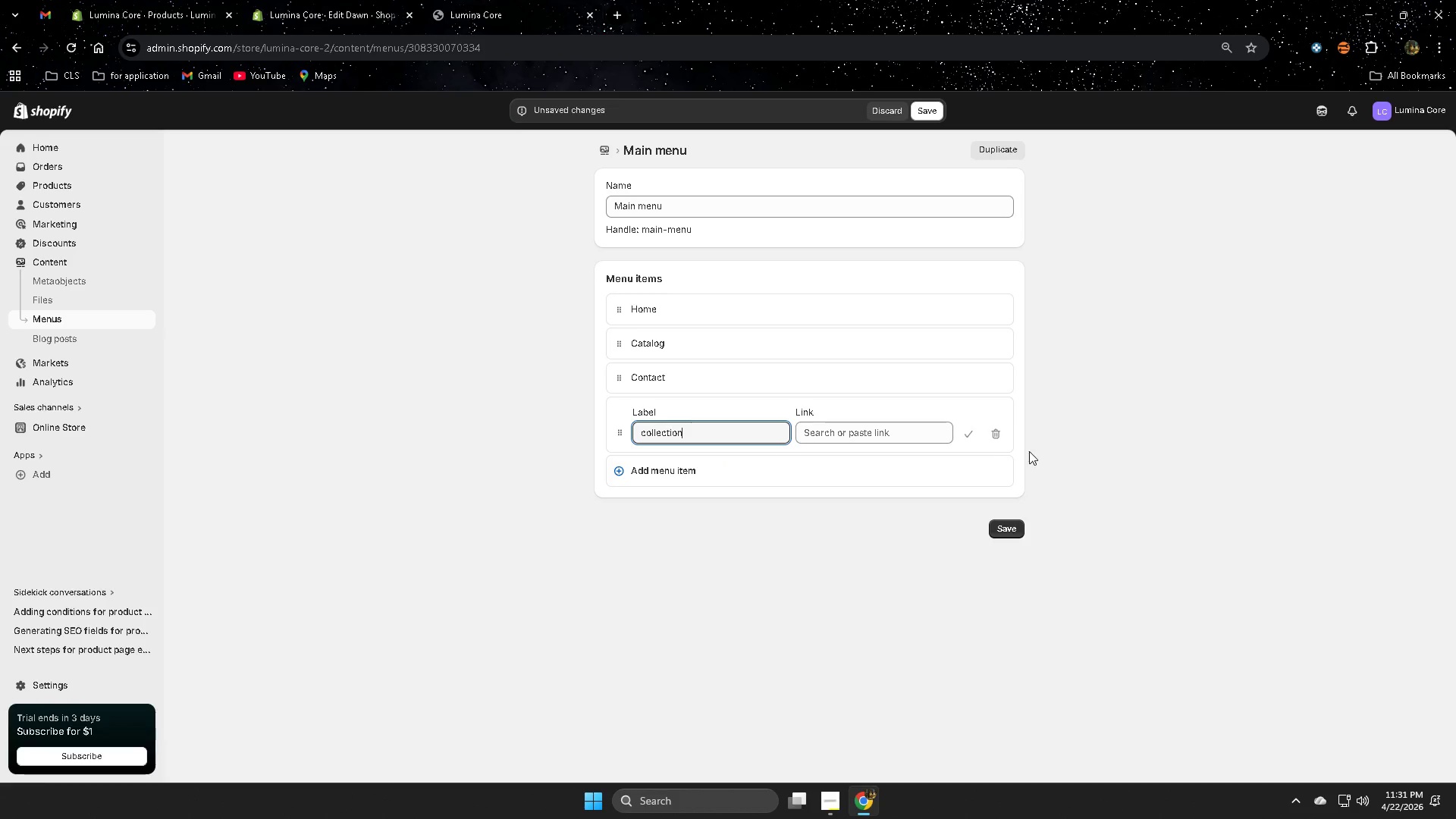 
left_click([969, 435])
 